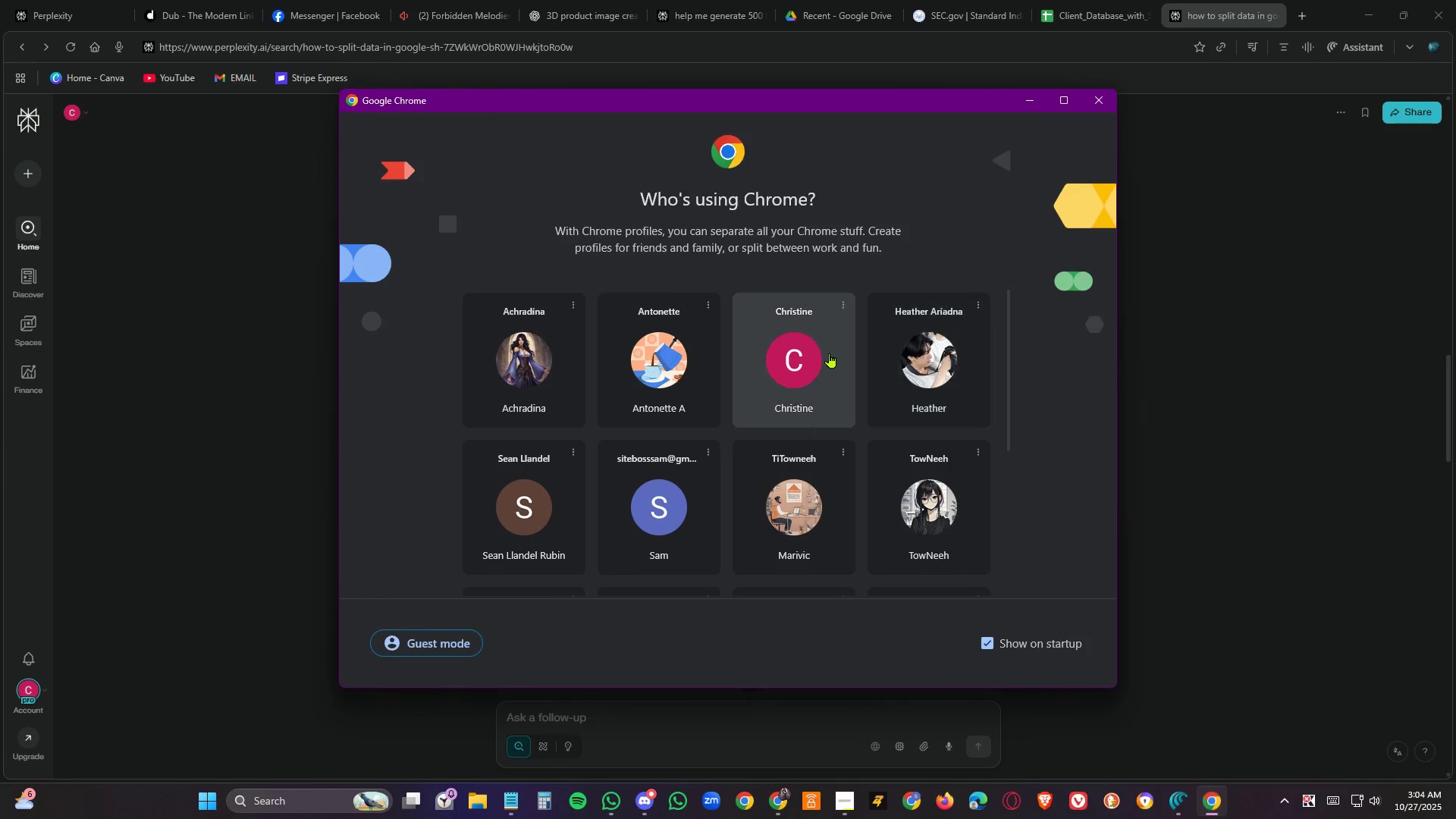 
left_click([802, 353])
 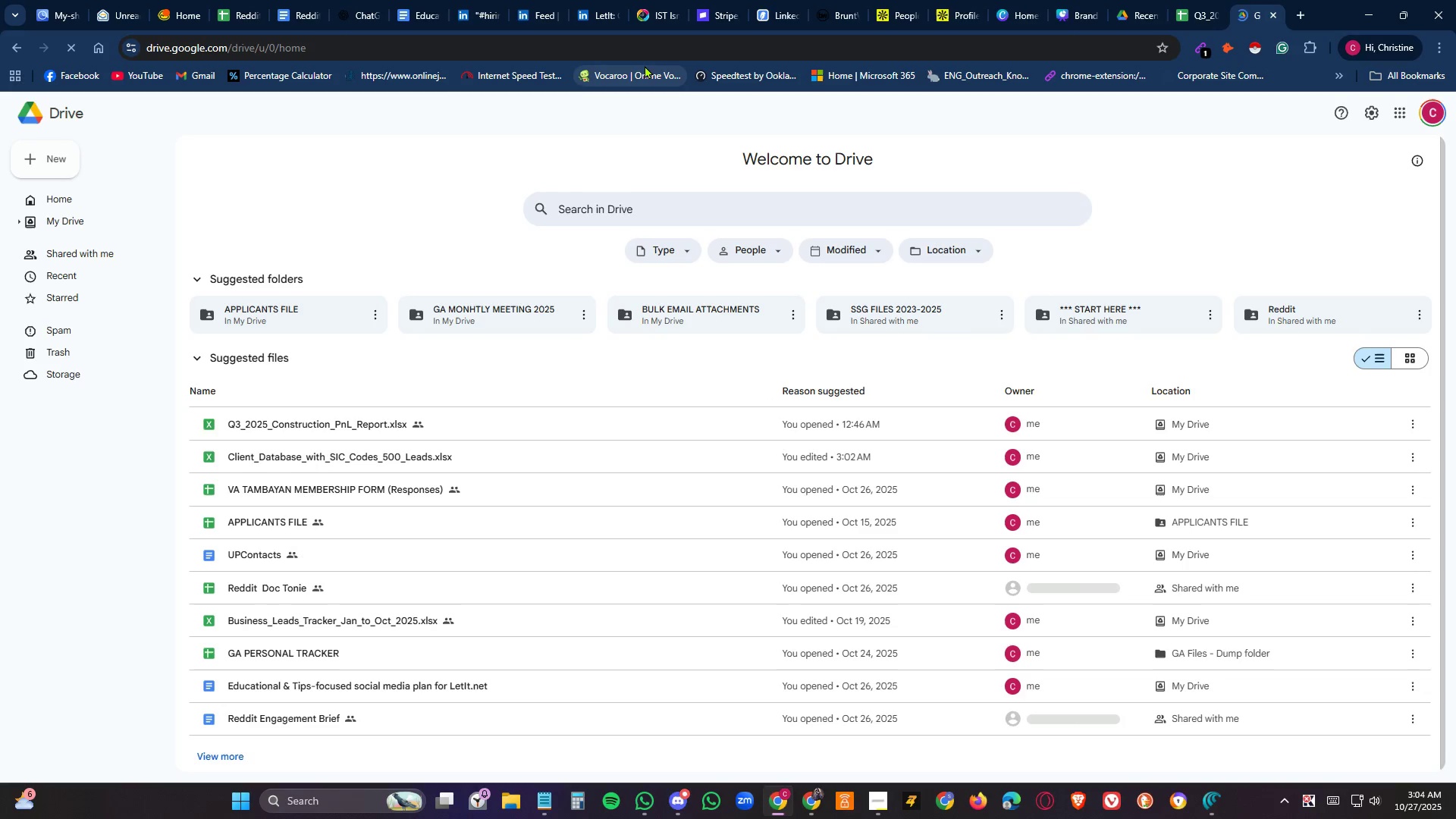 
left_click([658, 49])
 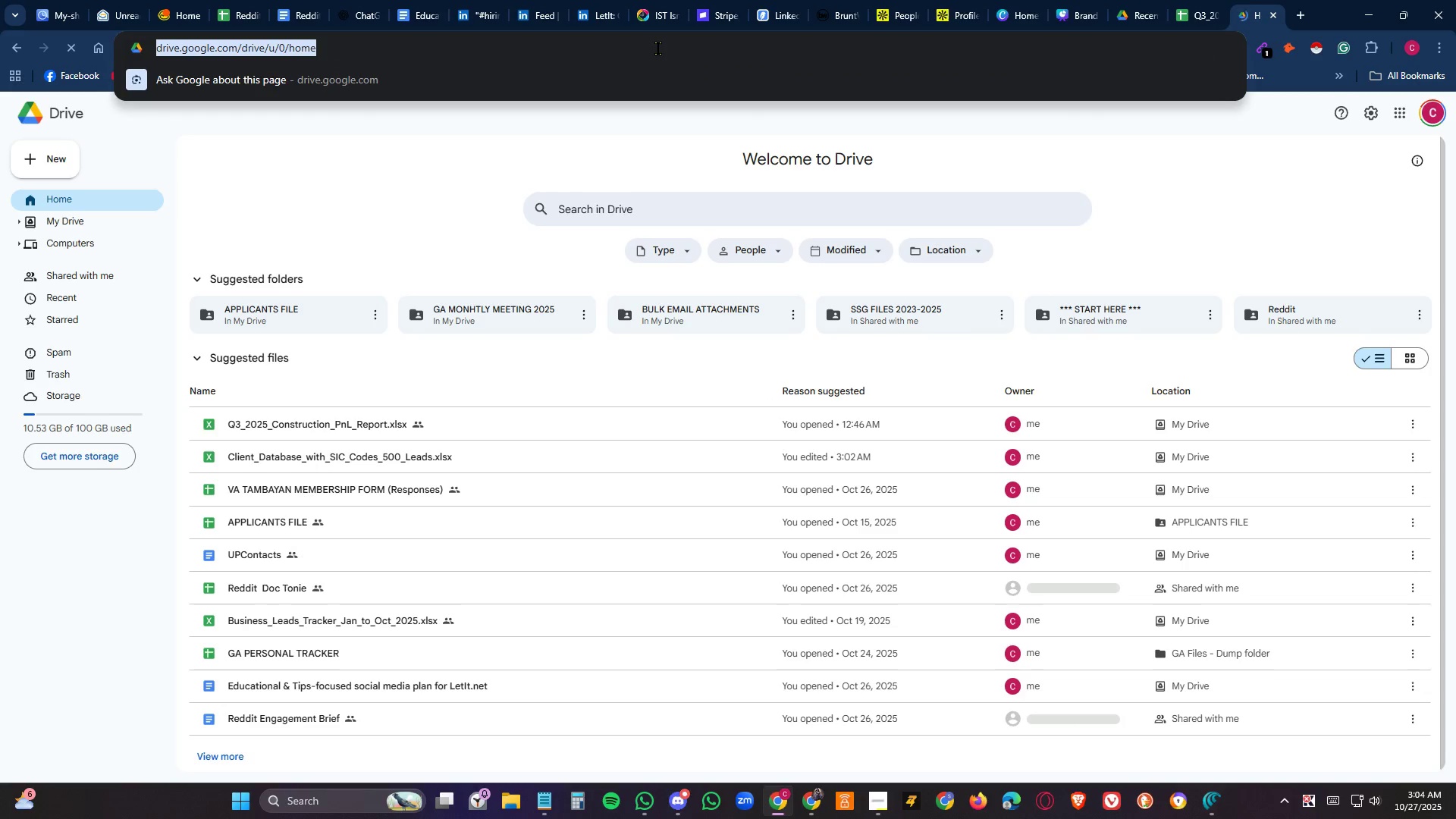 
type(formula to split email address and contrac)
key(Backspace)
key(Backspace)
key(Backspace)
type(act number in google heet)
 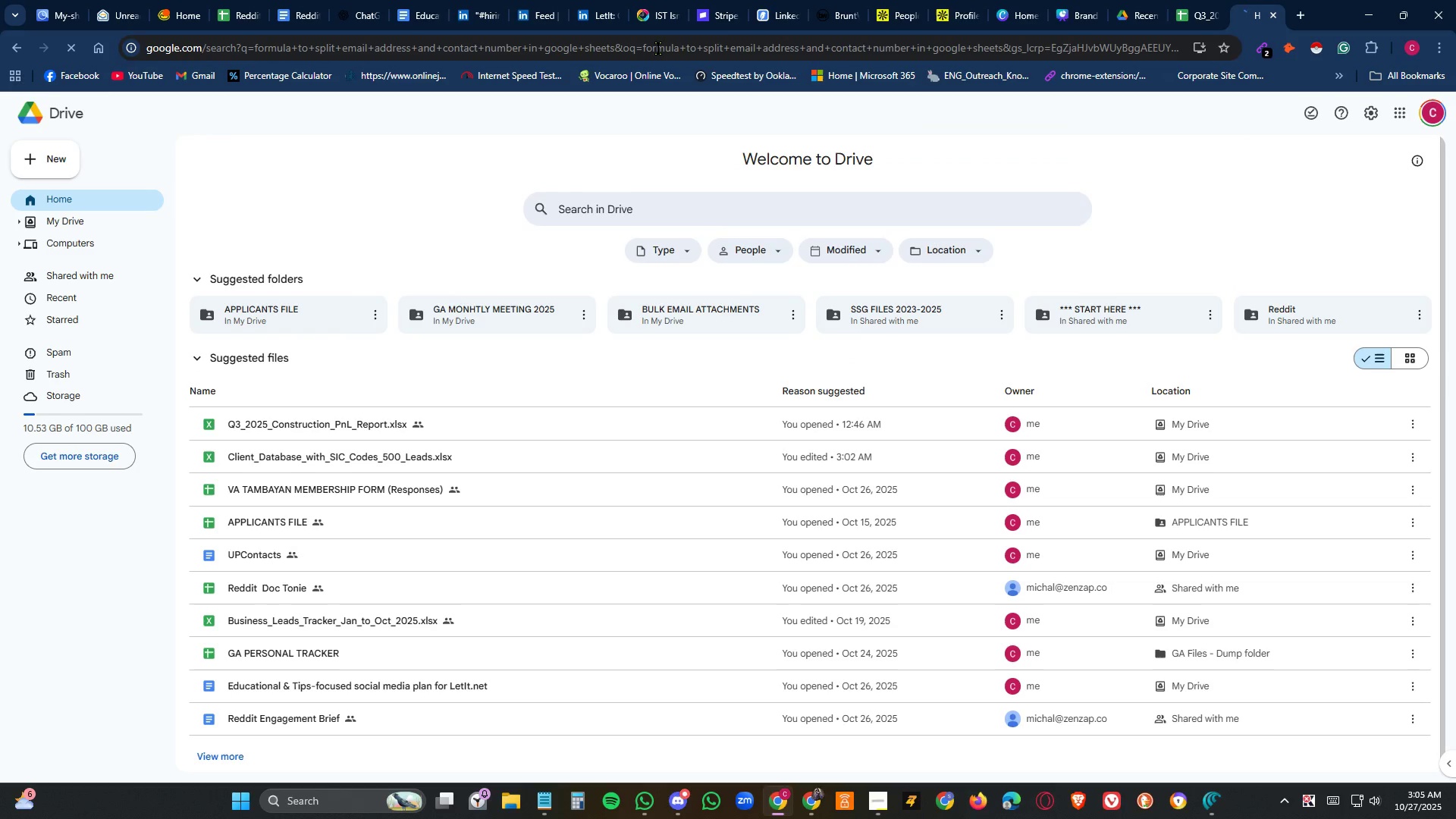 
hold_key(key=S, duration=1.17)
 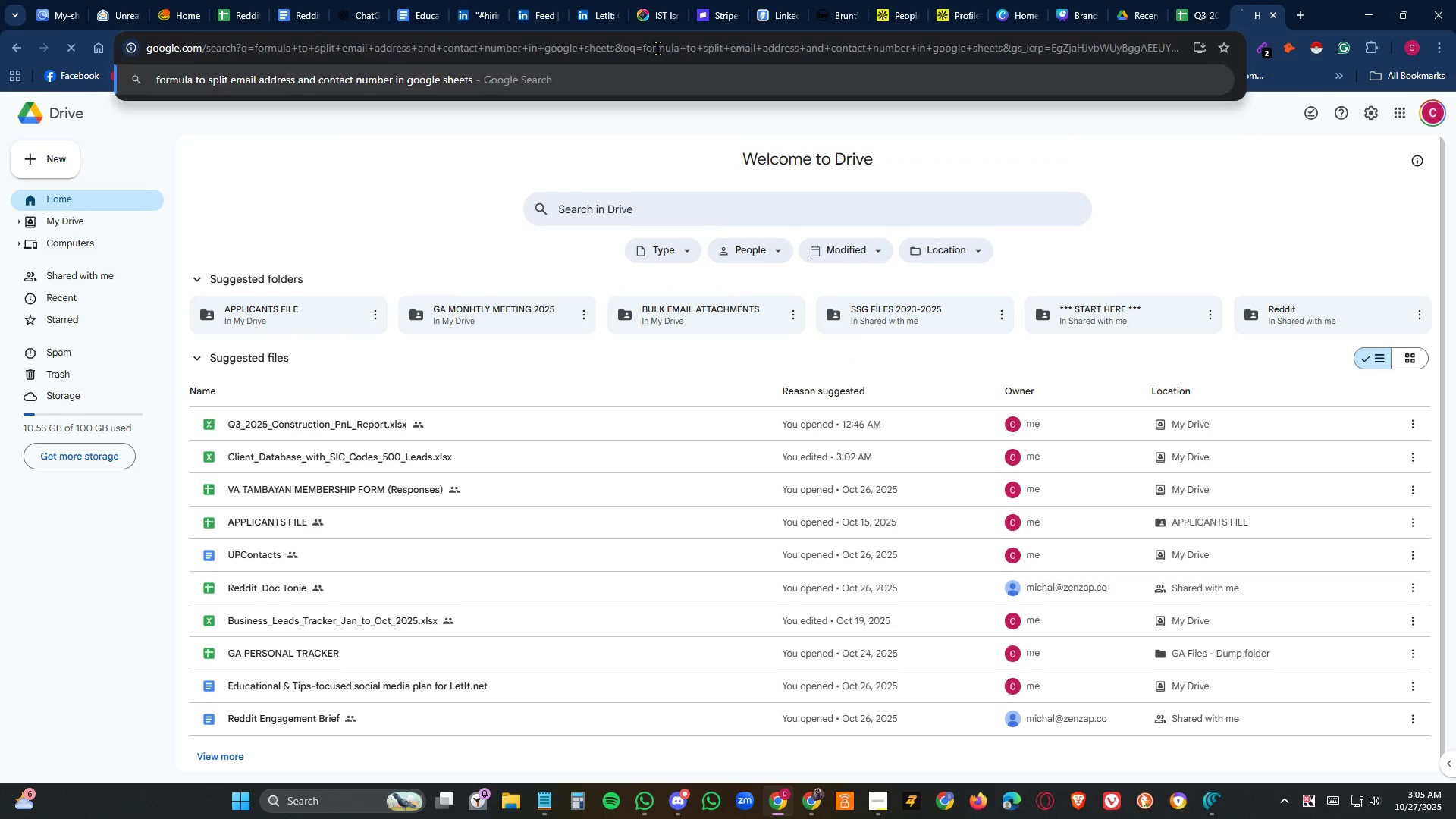 
key(Enter)
 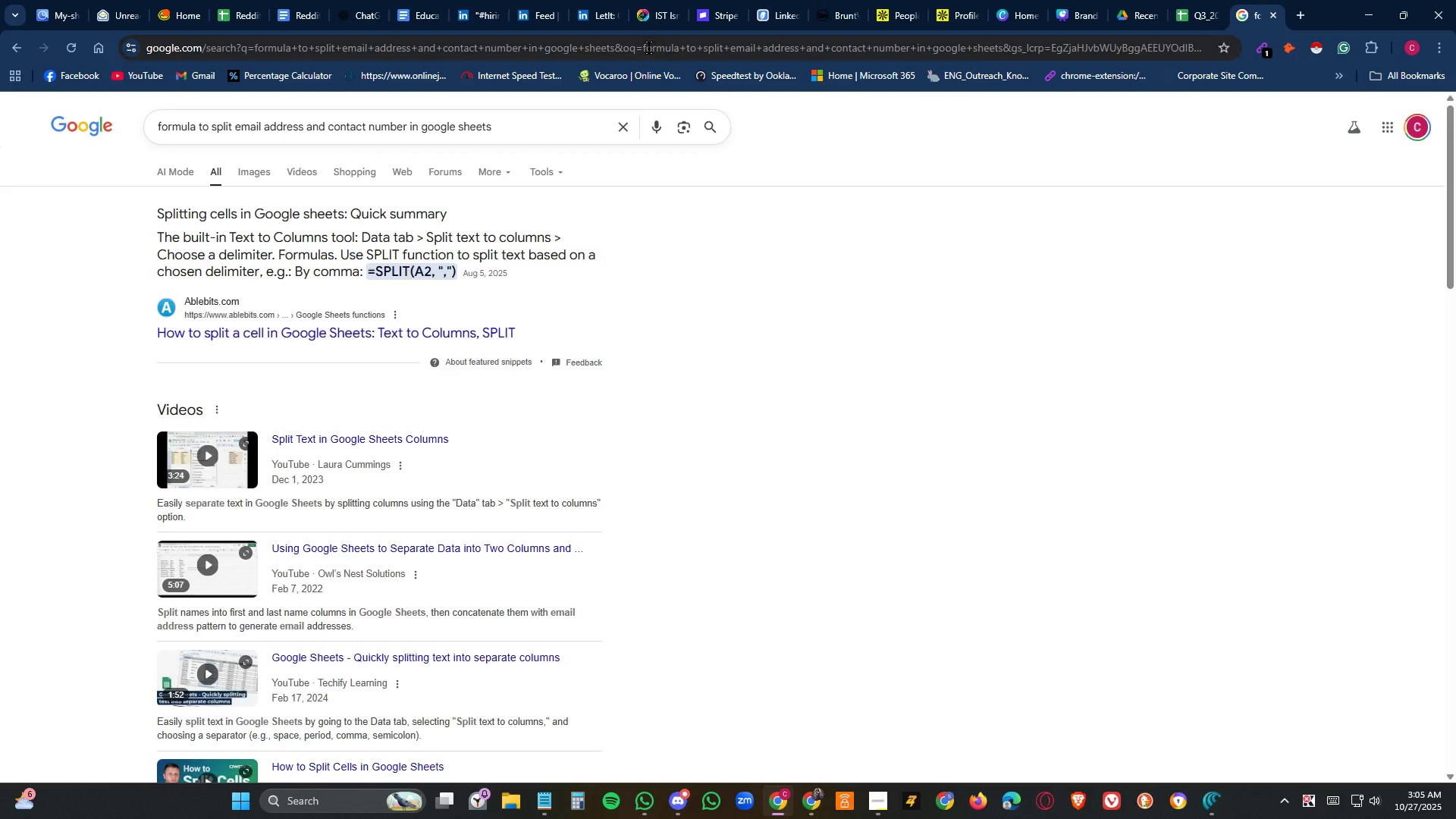 
wait(18.75)
 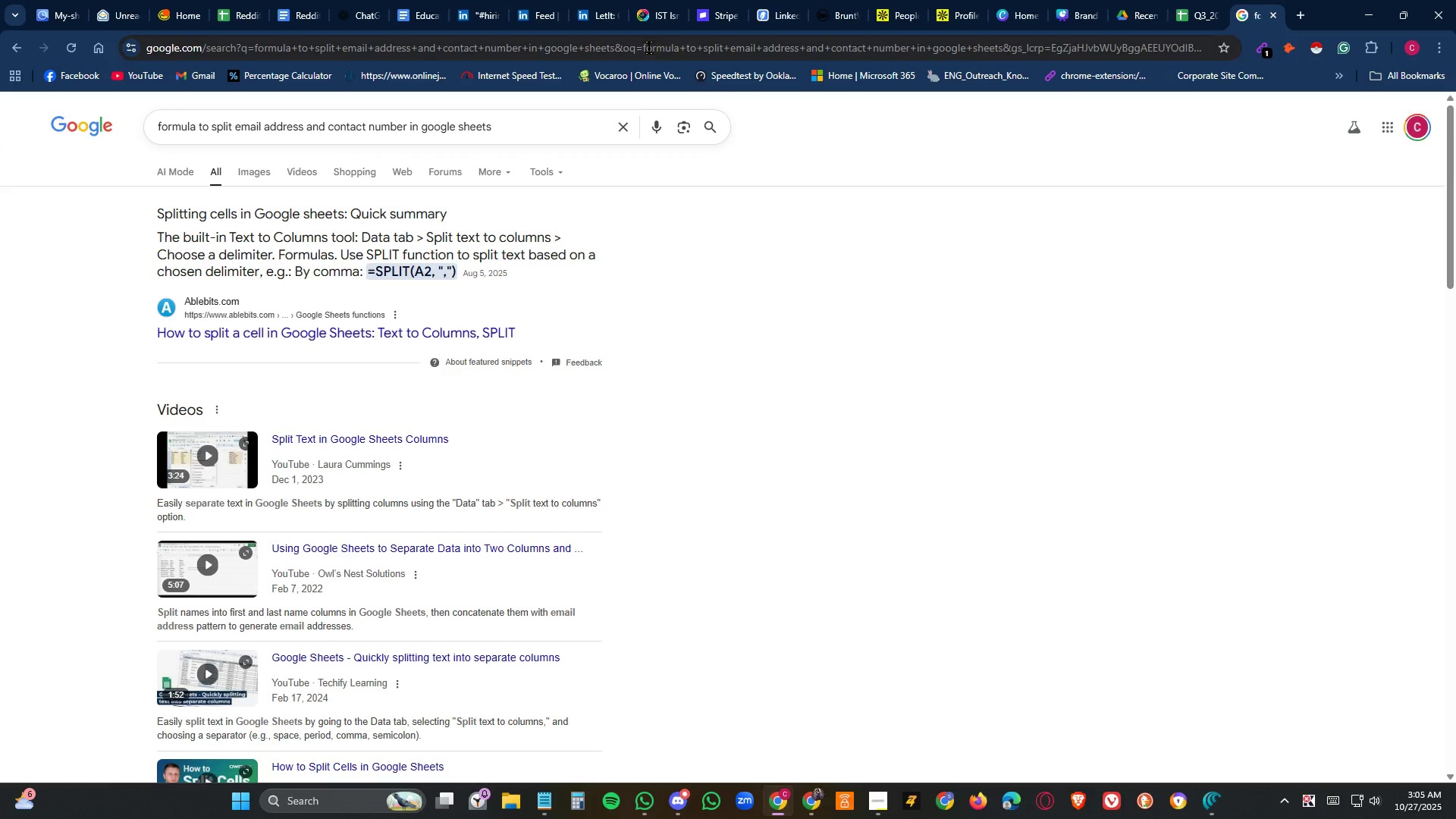 
scroll: coordinate [731, 560], scroll_direction: down, amount: 3.0
 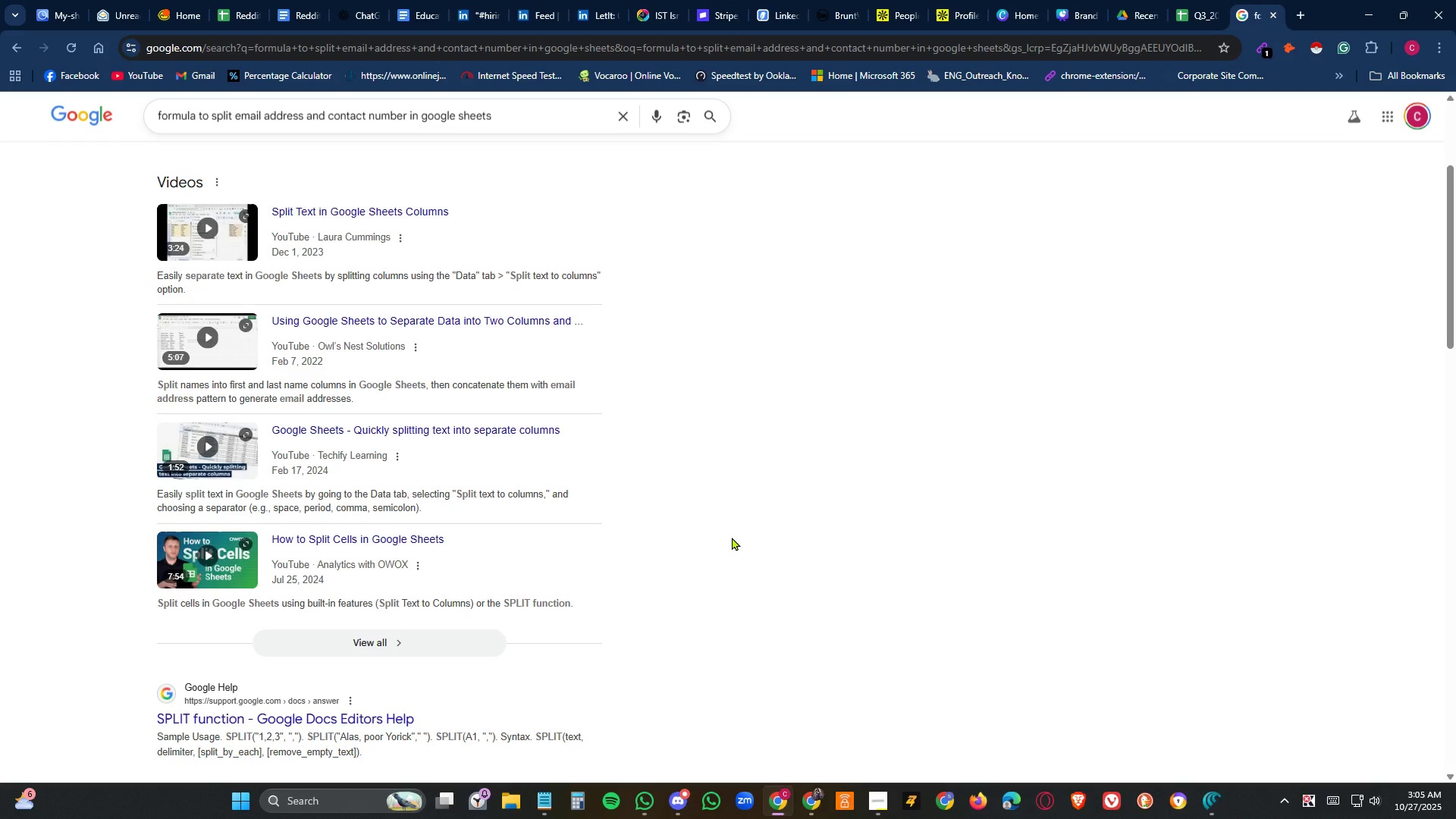 
wait(7.64)
 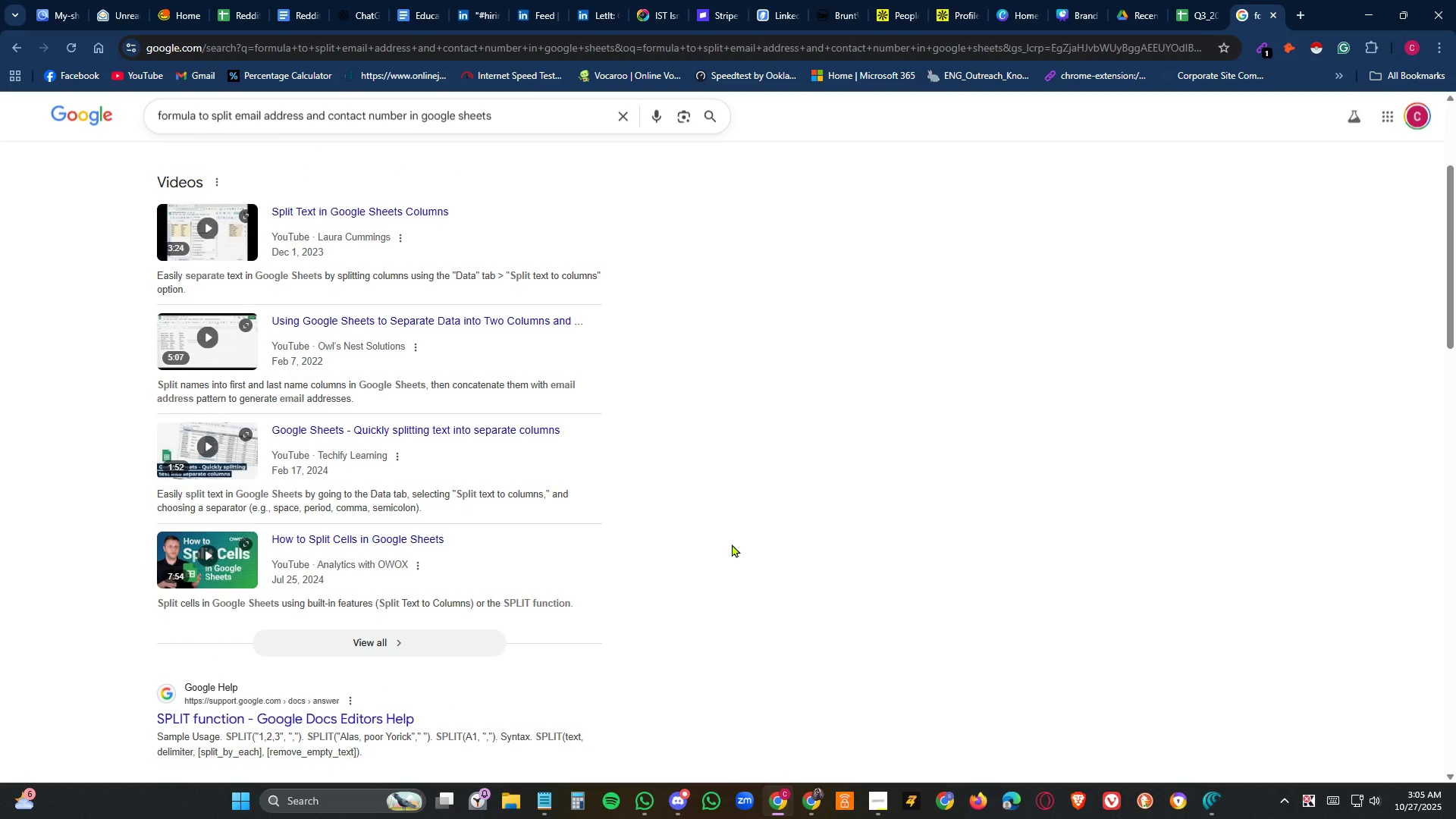 
scroll: coordinate [695, 215], scroll_direction: up, amount: 7.0
 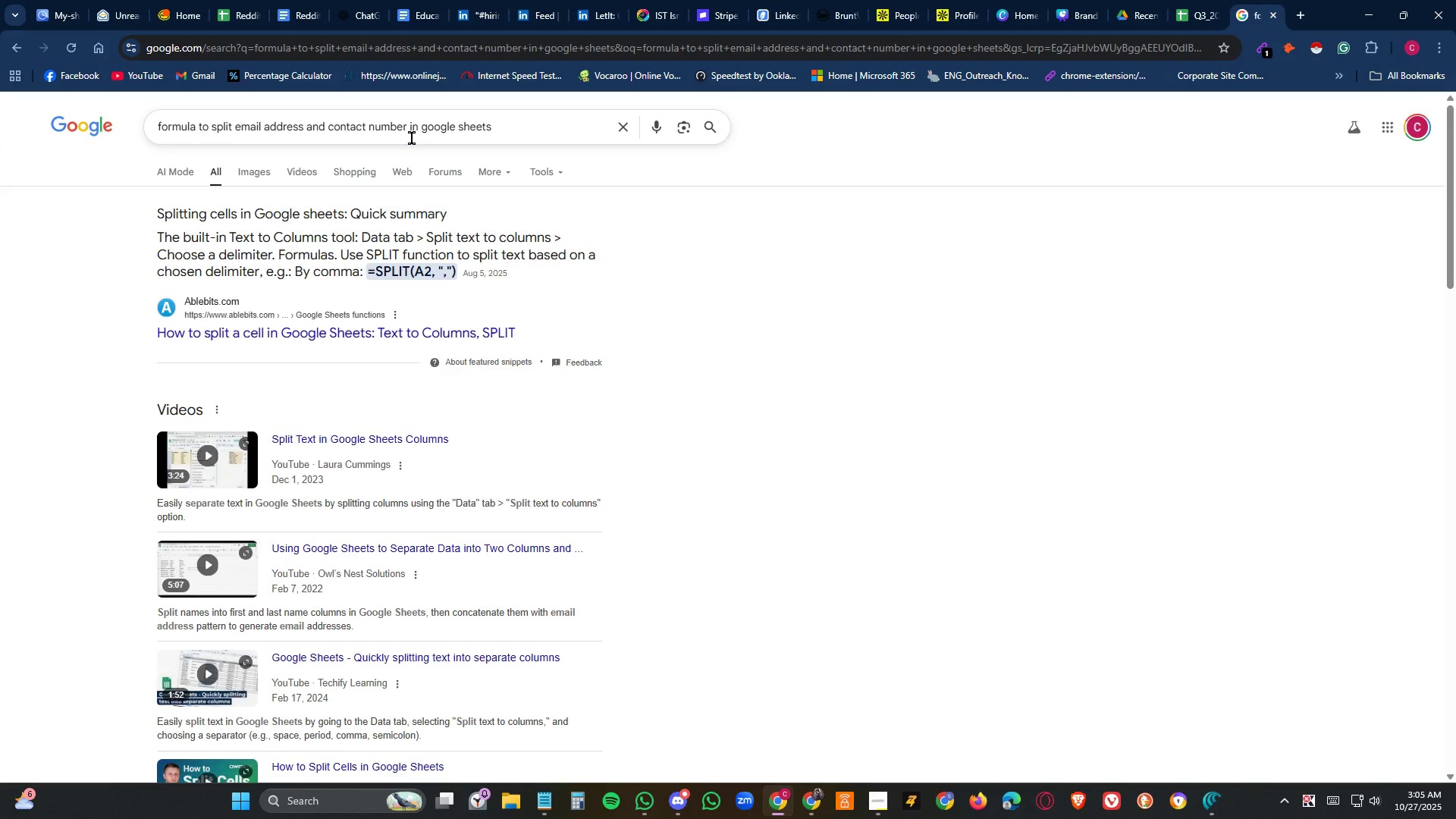 
wait(5.6)
 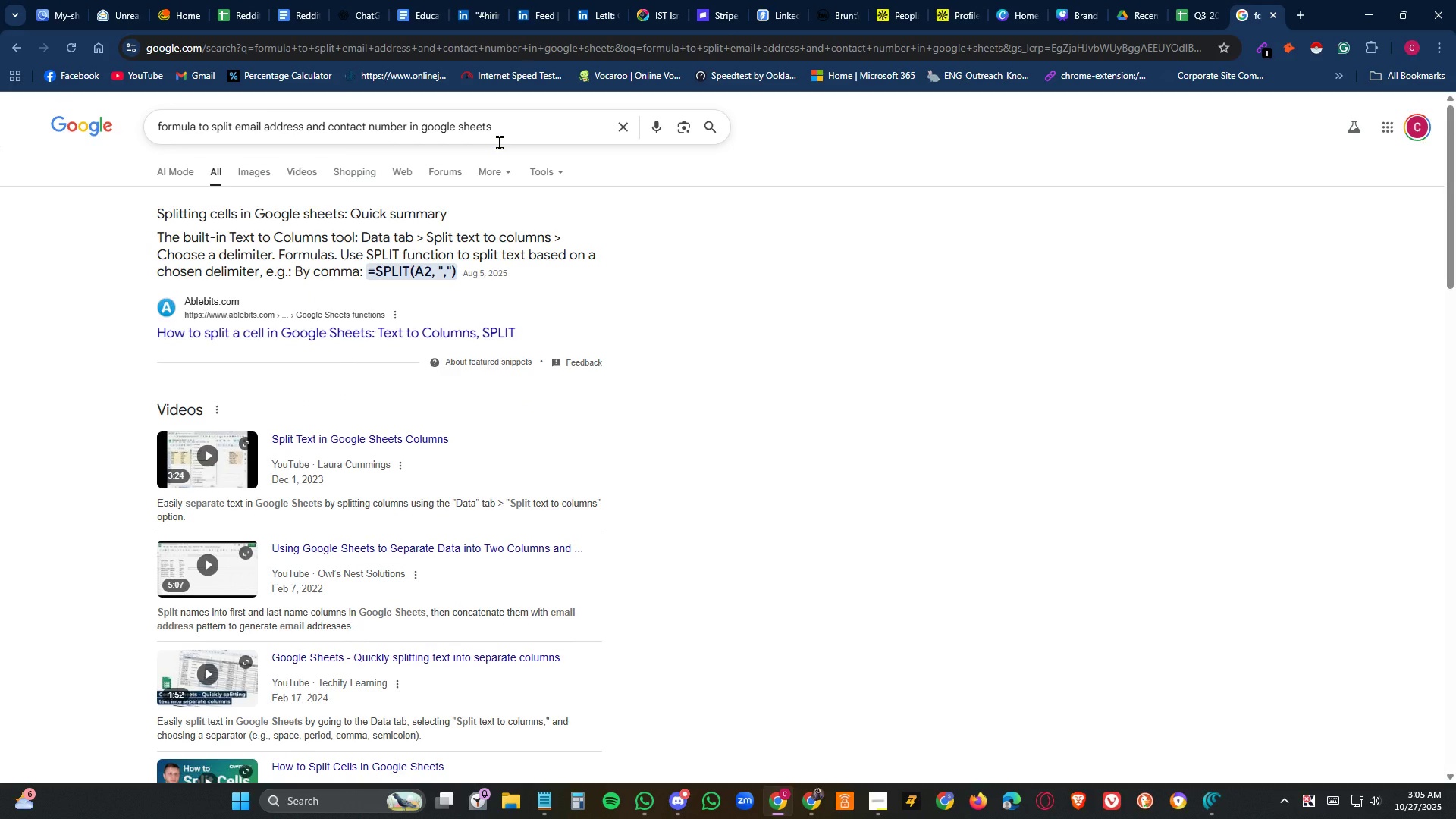 
left_click([535, 119])
 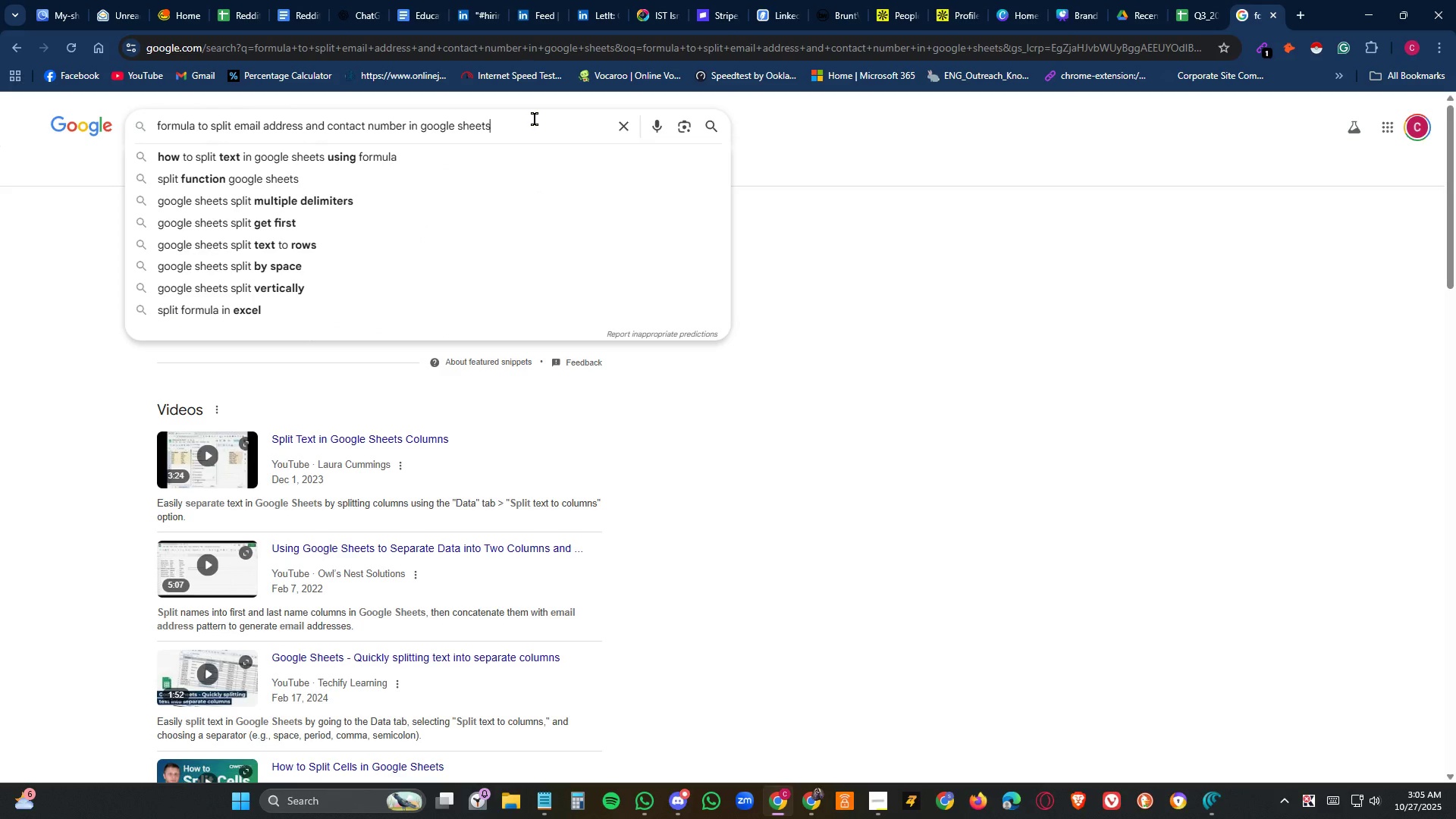 
type( to add in new cell or column)
 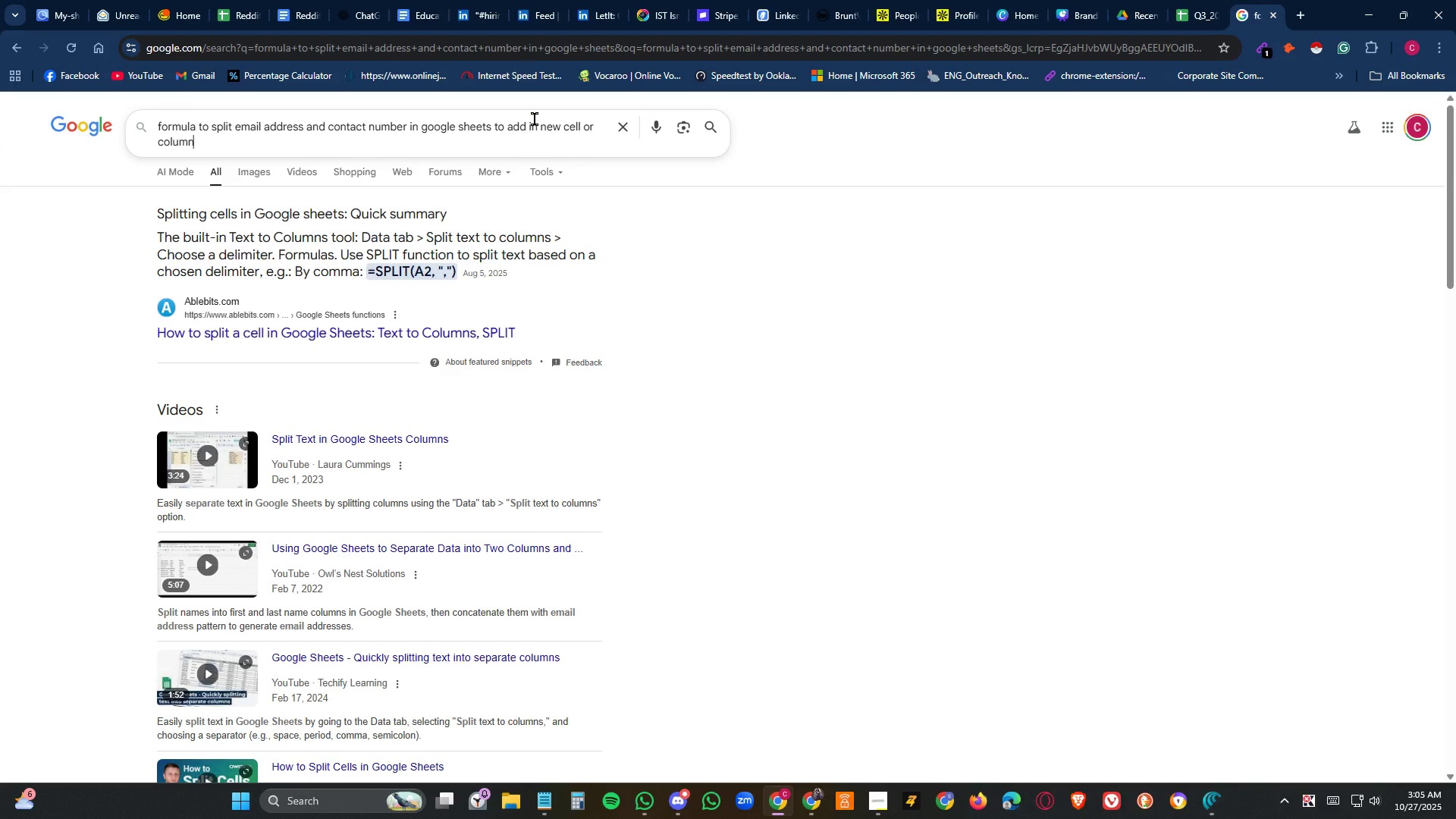 
key(Enter)
 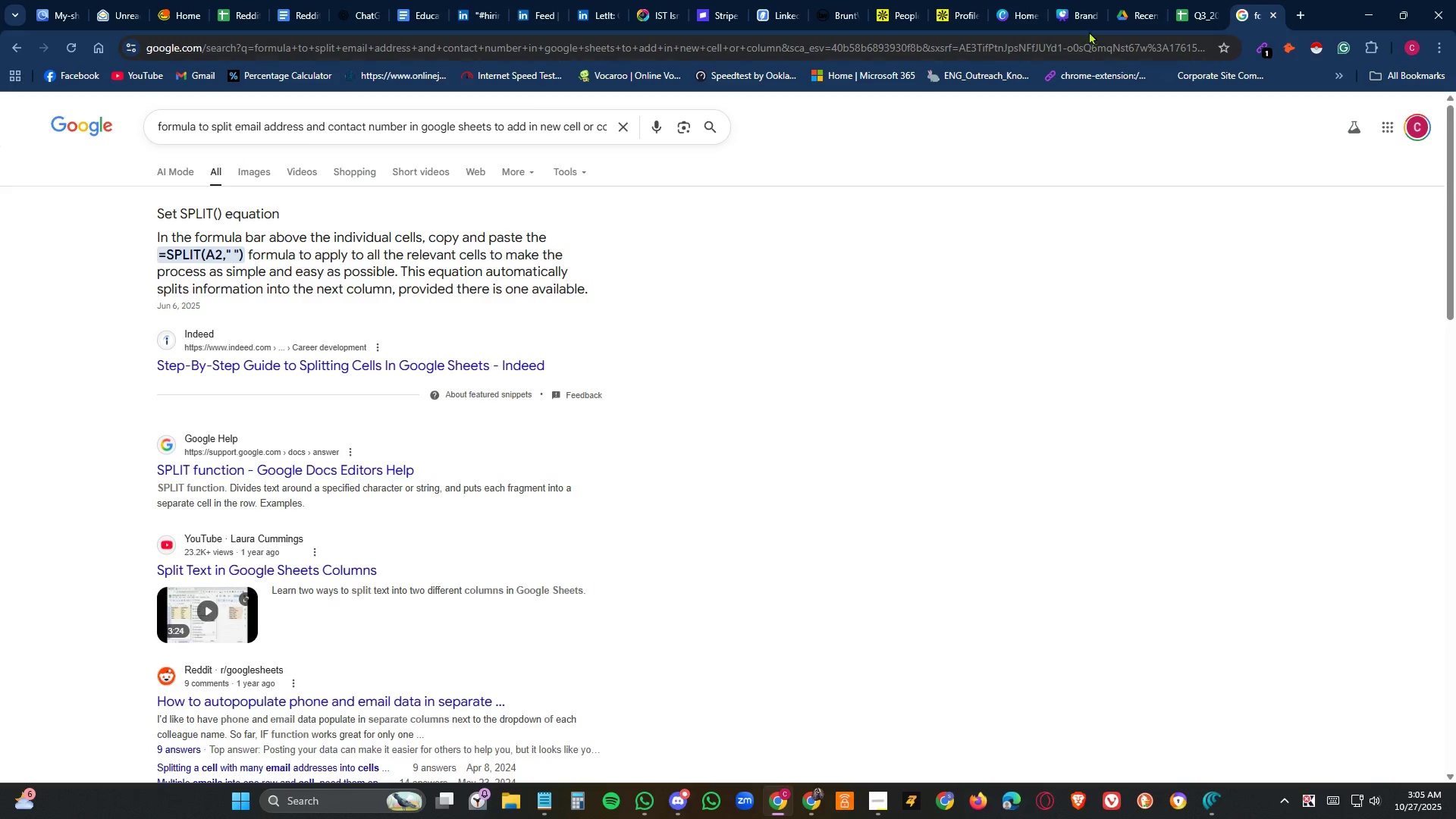 
wait(7.09)
 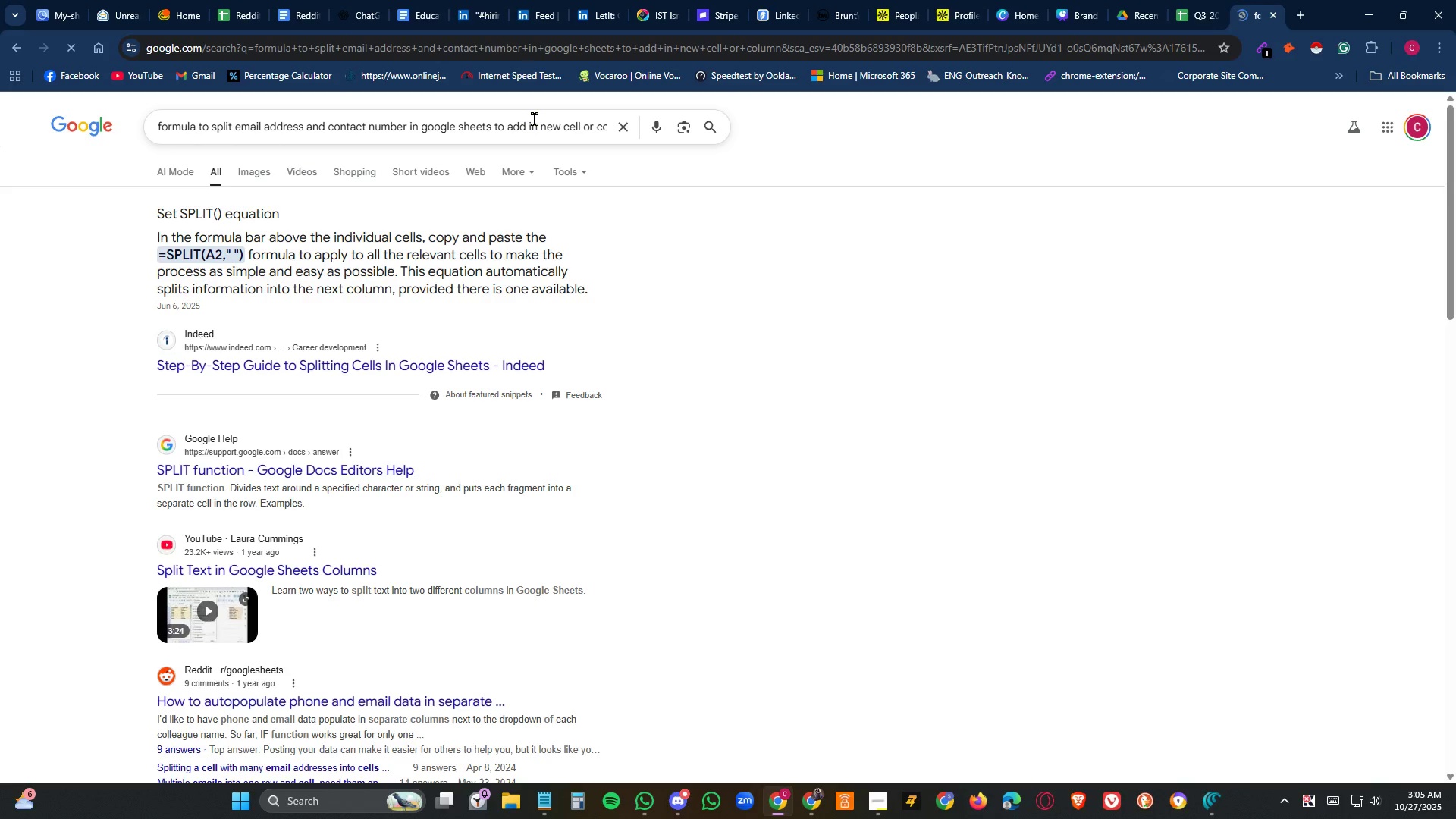 
left_click([1204, 794])
 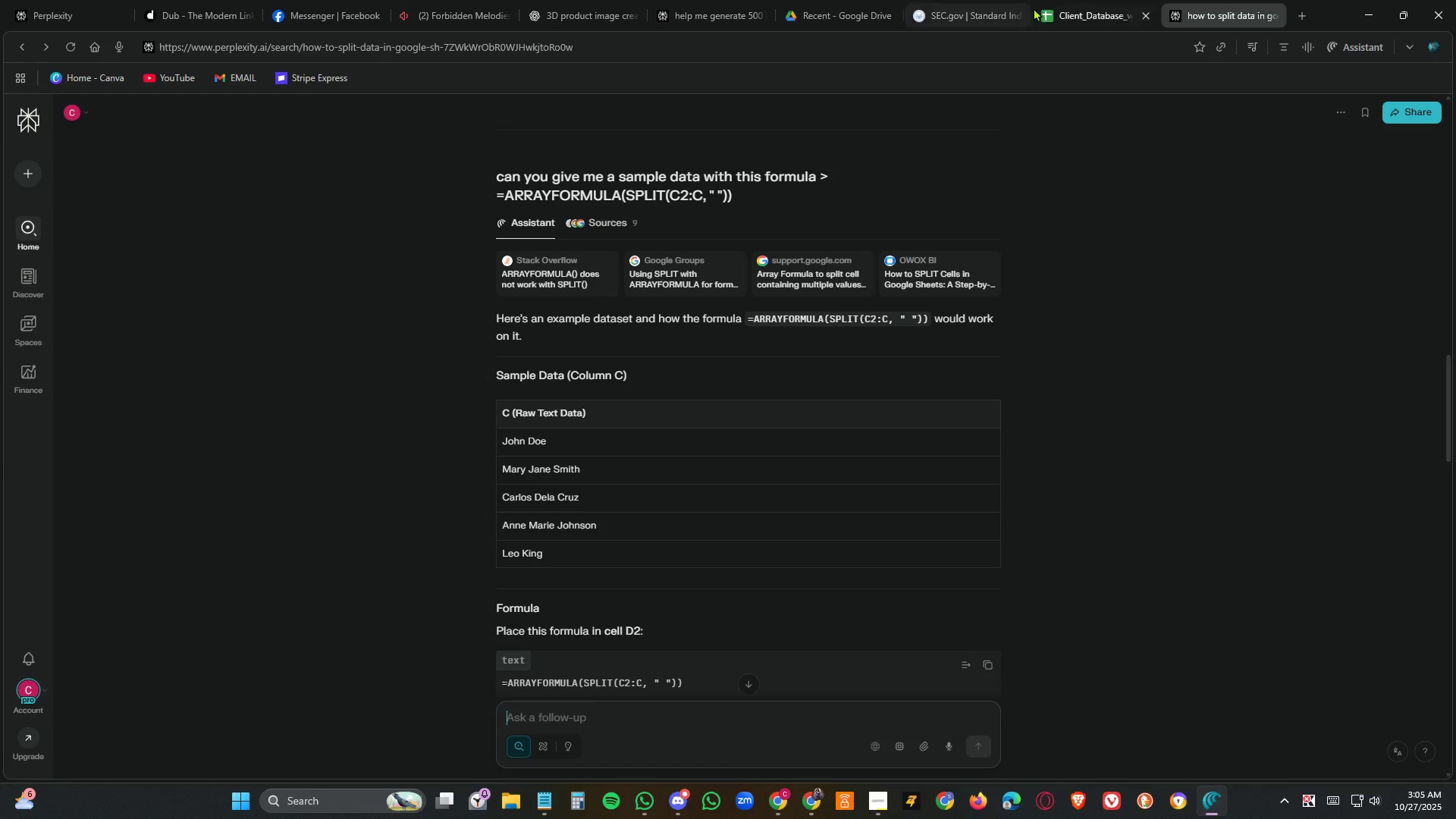 
left_click([1076, 3])
 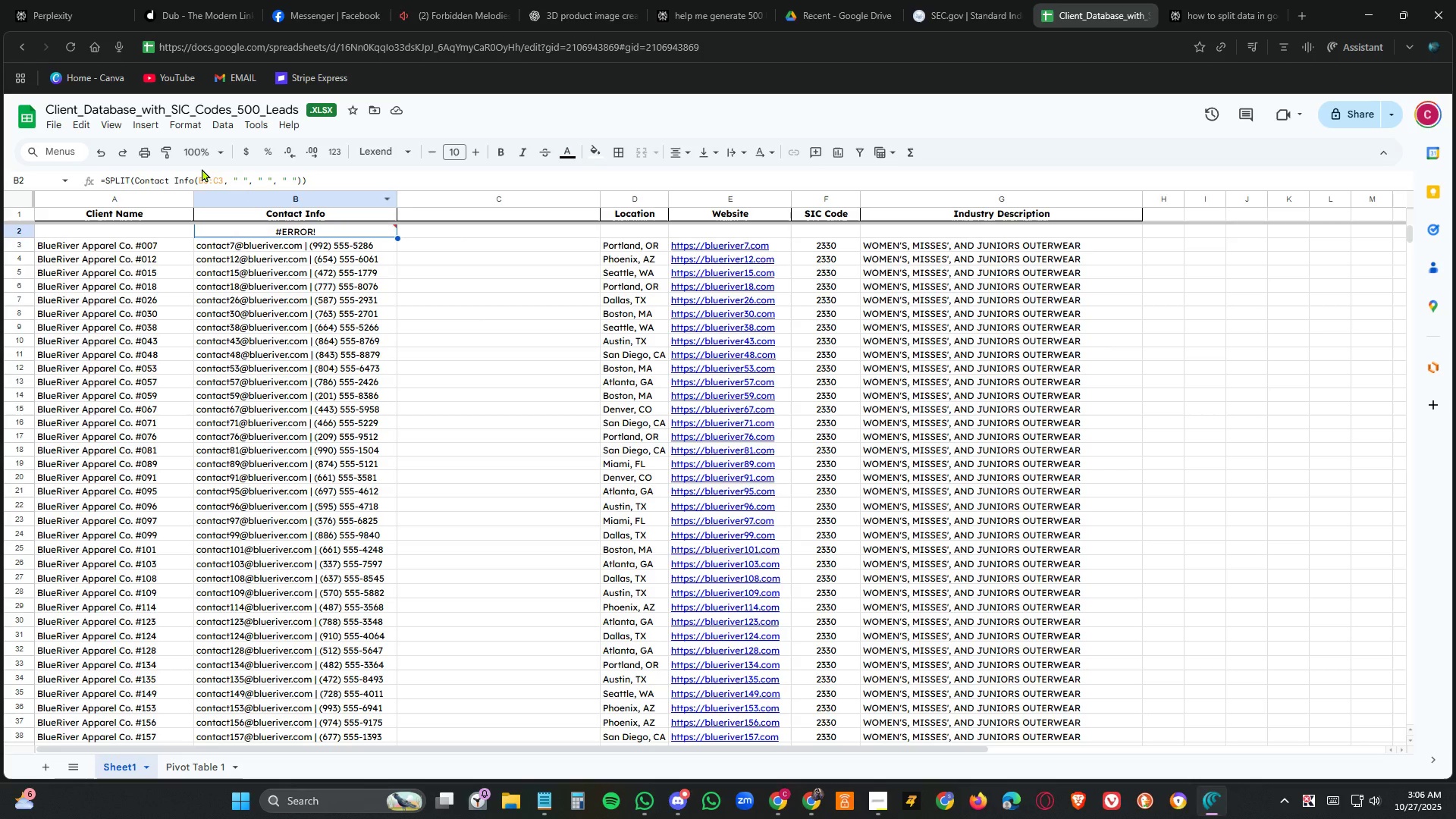 
left_click([215, 183])
 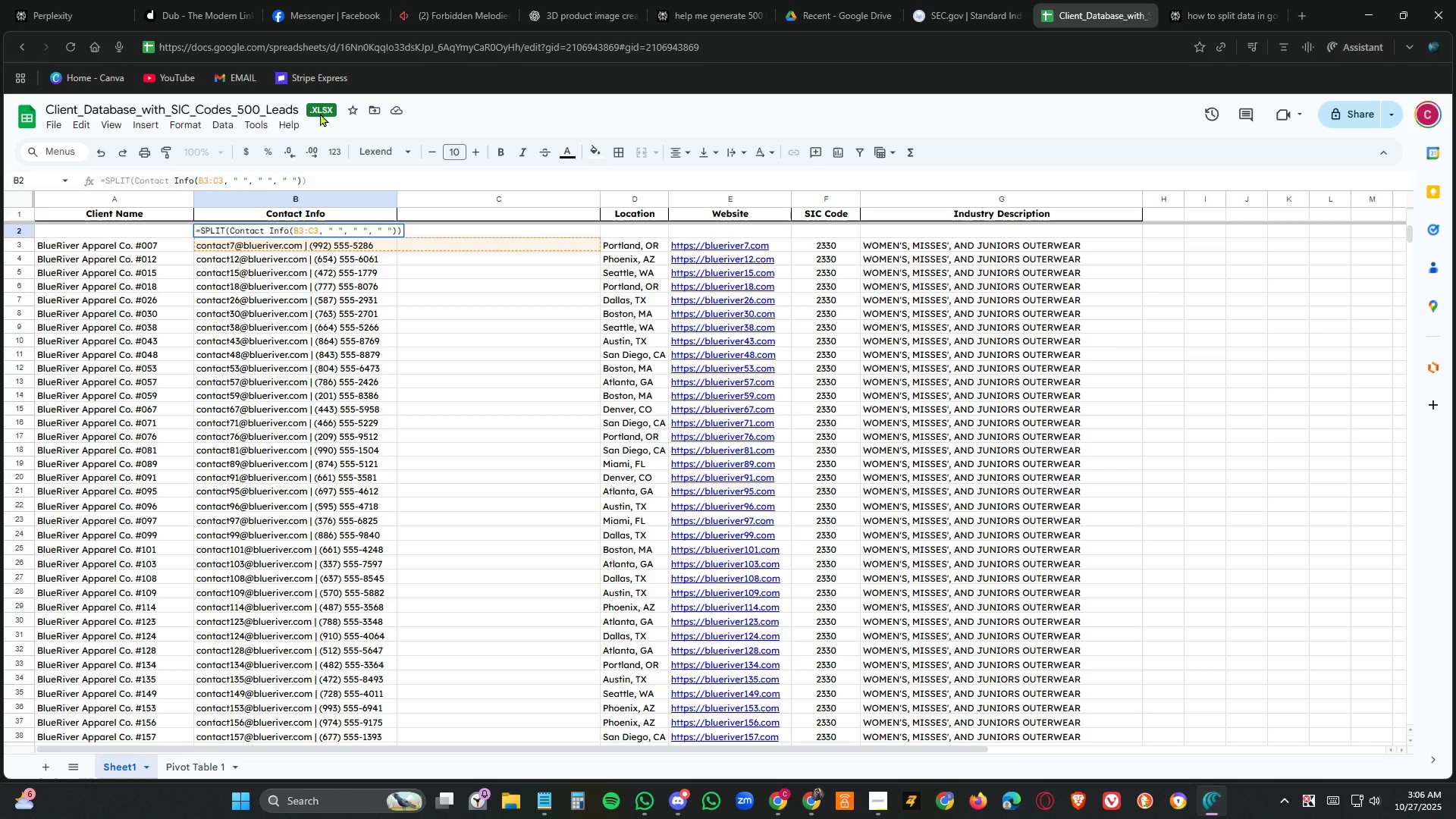 
key(Backspace)
 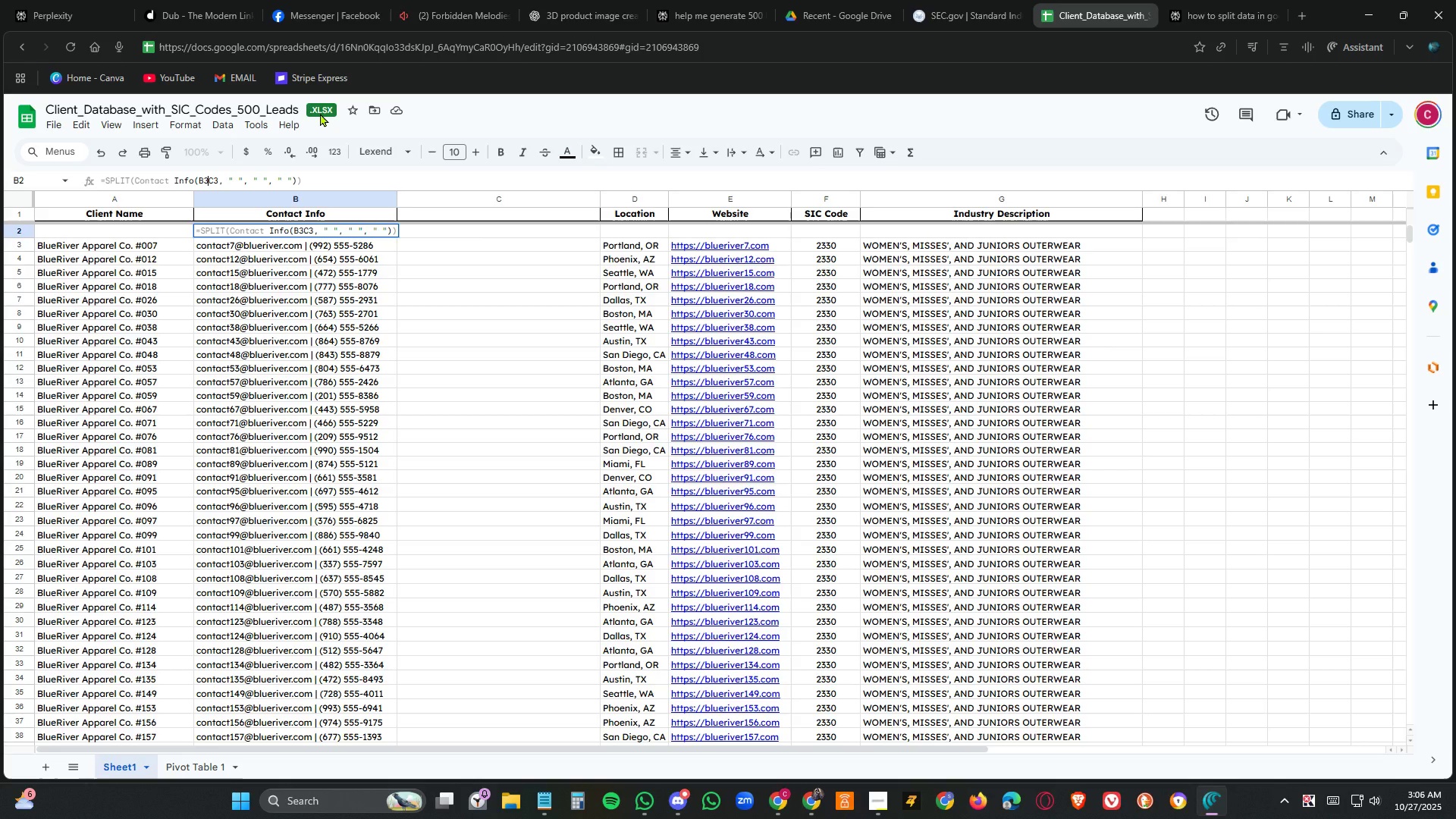 
key(Comma)
 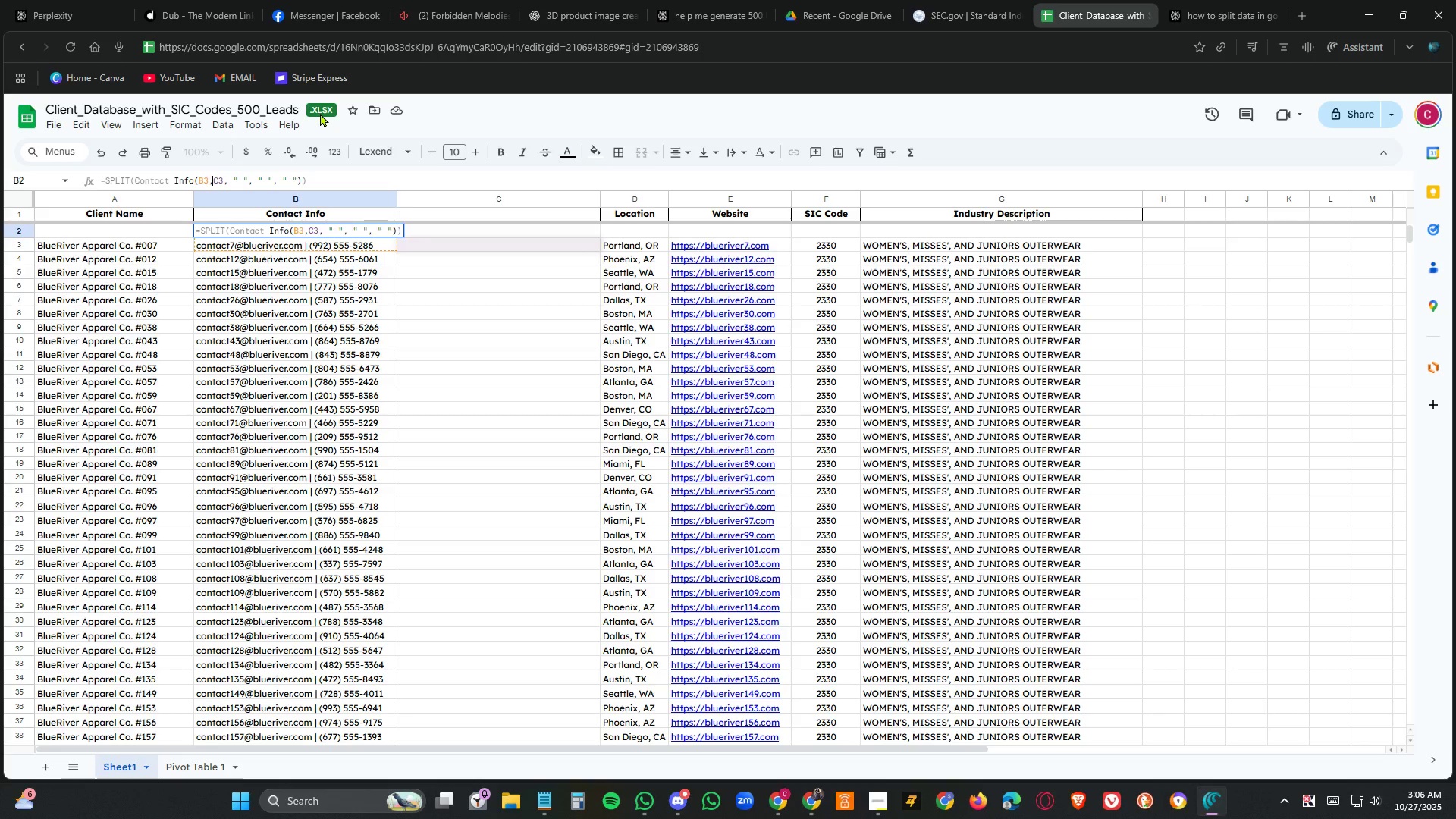 
key(Space)
 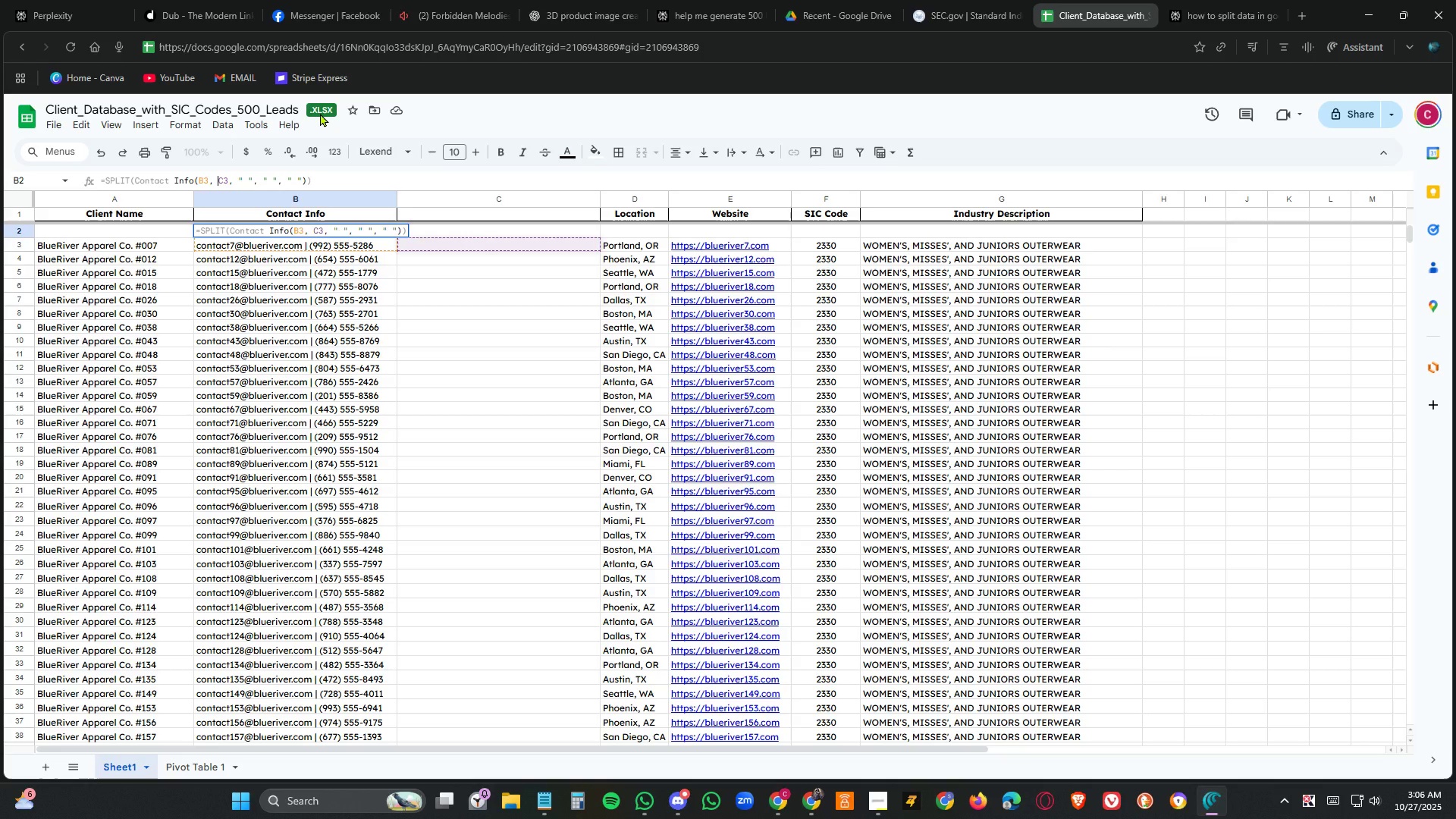 
key(Enter)
 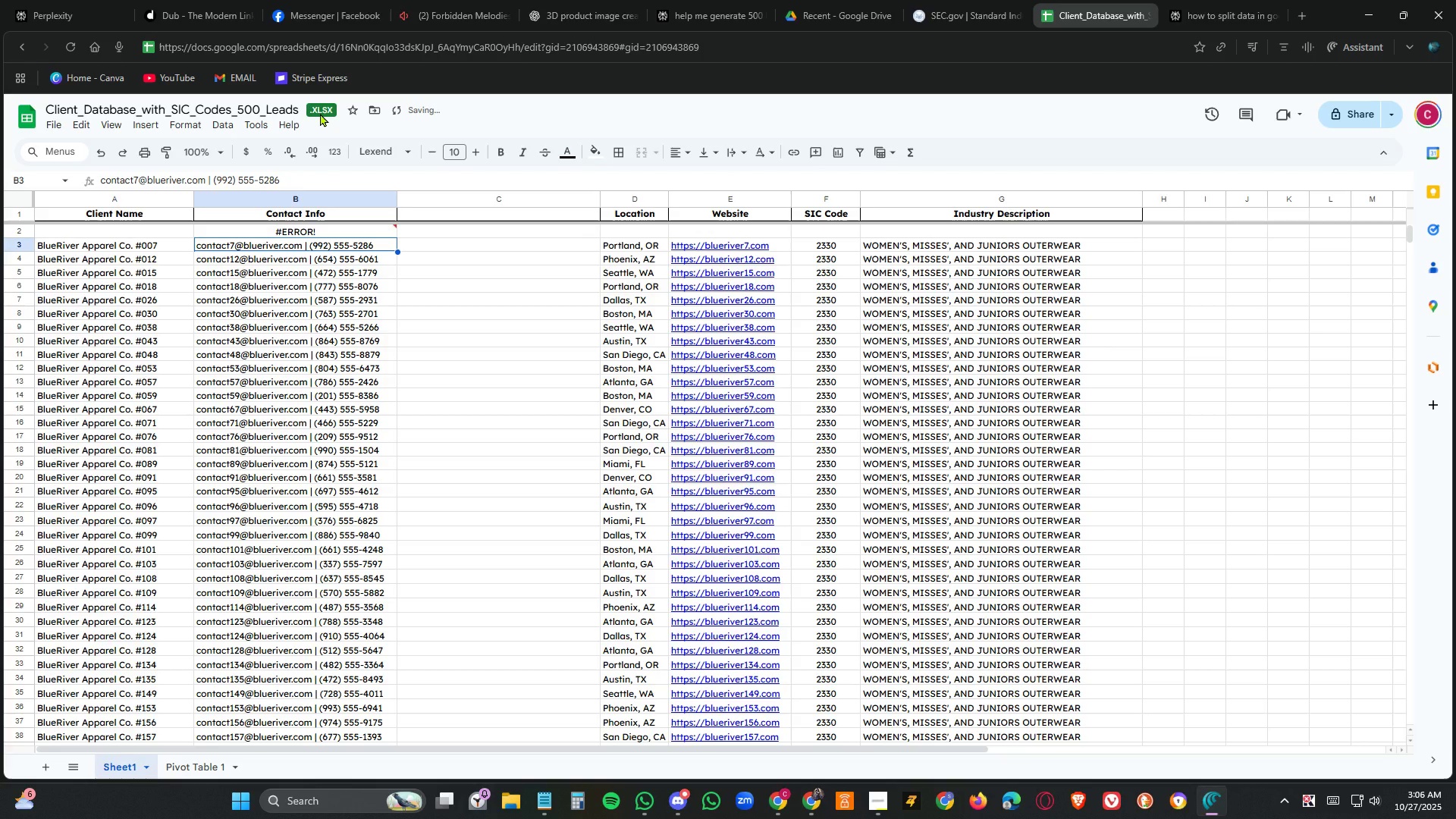 
key(ArrowUp)
 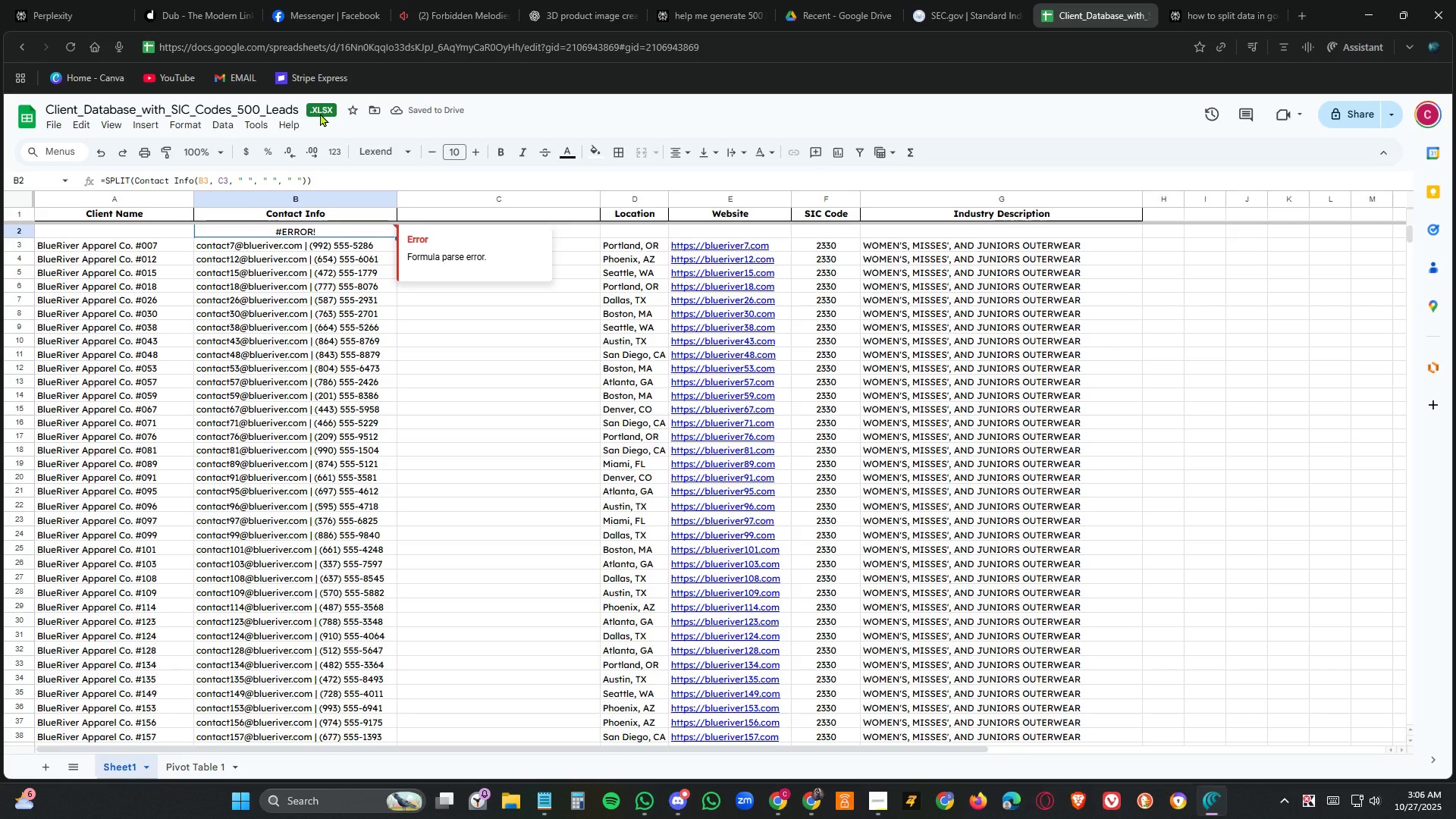 
key(ArrowDown)
 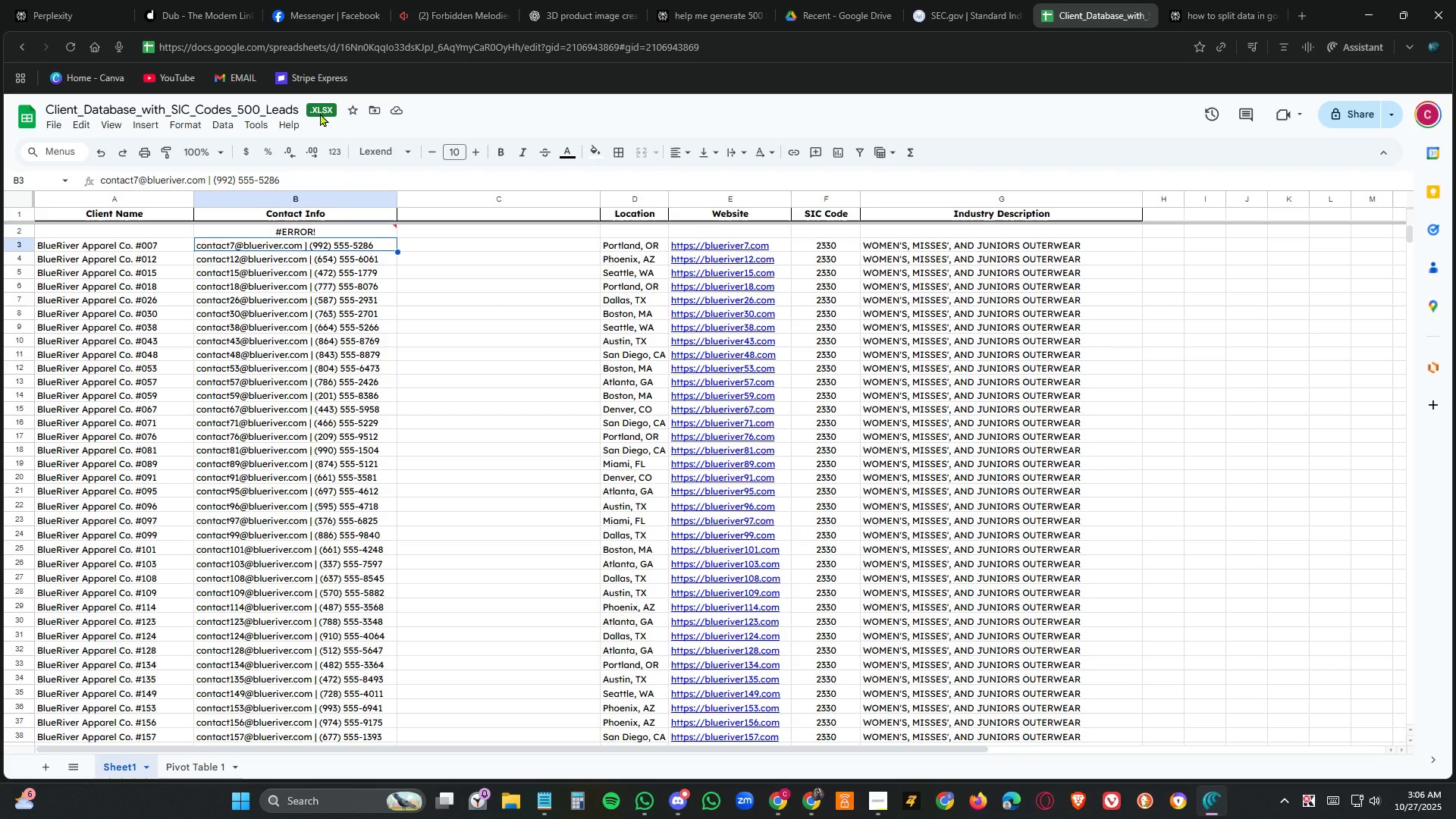 
key(ArrowUp)
 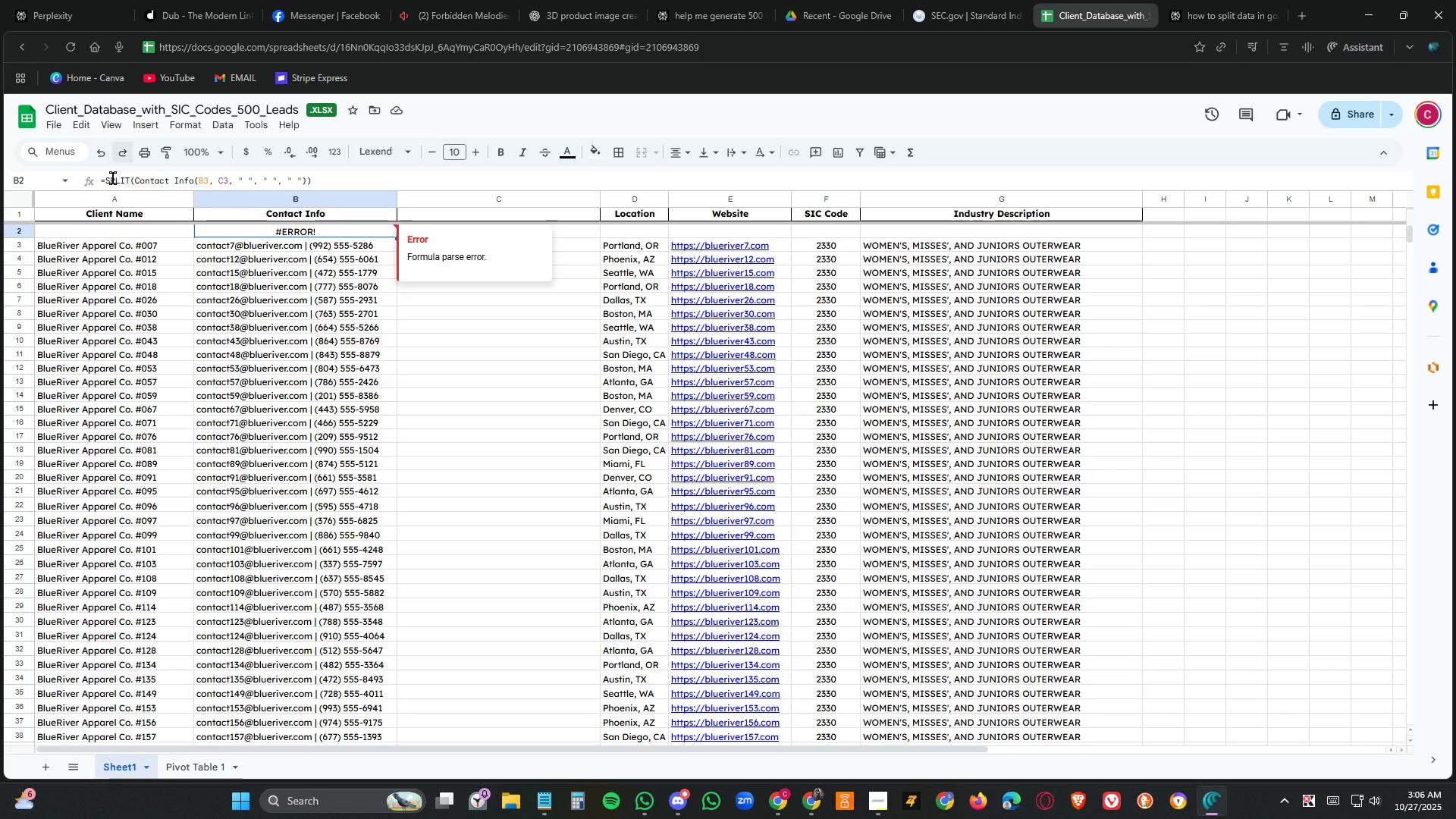 
left_click([193, 177])
 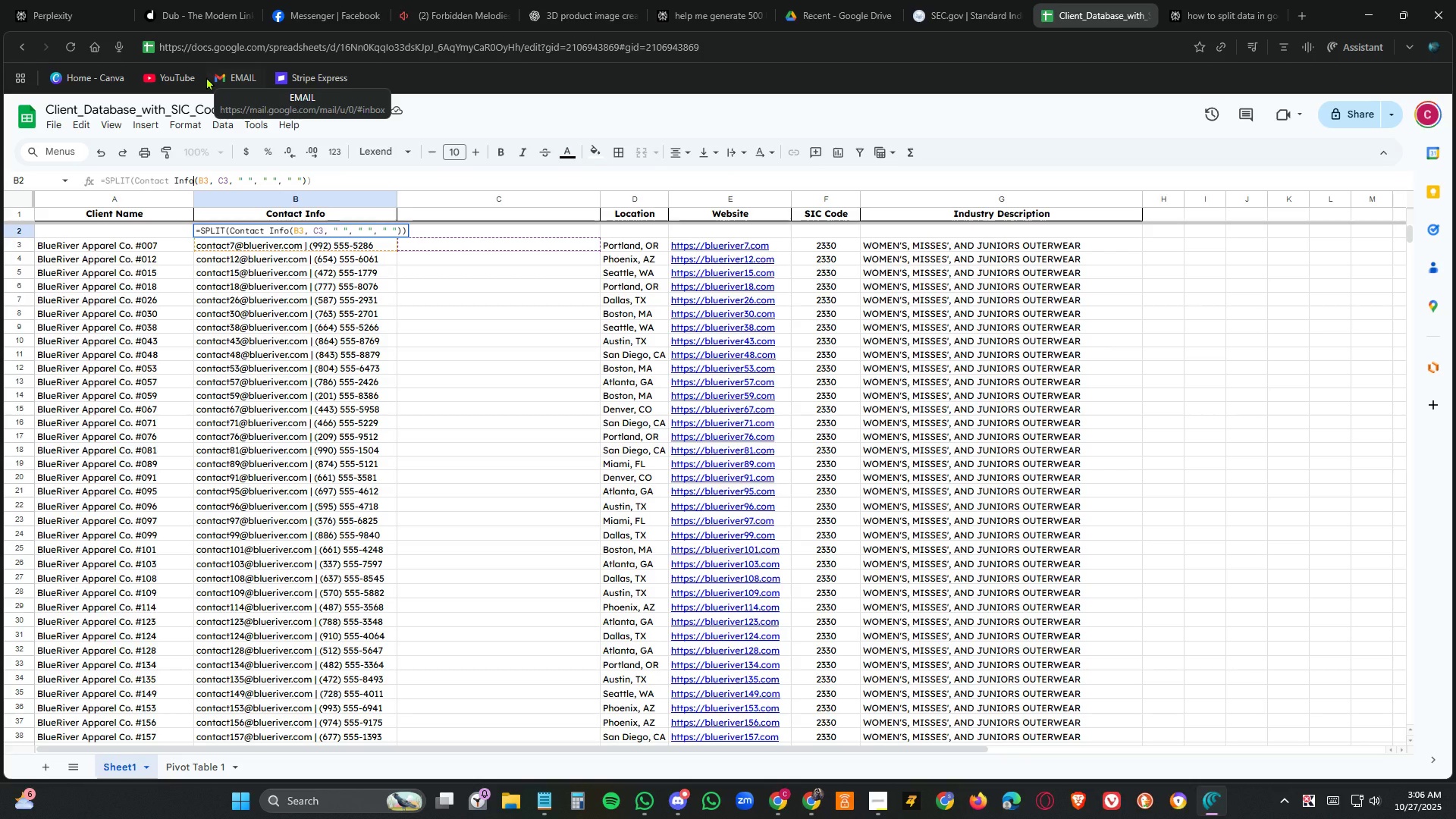 
key(Backspace)
 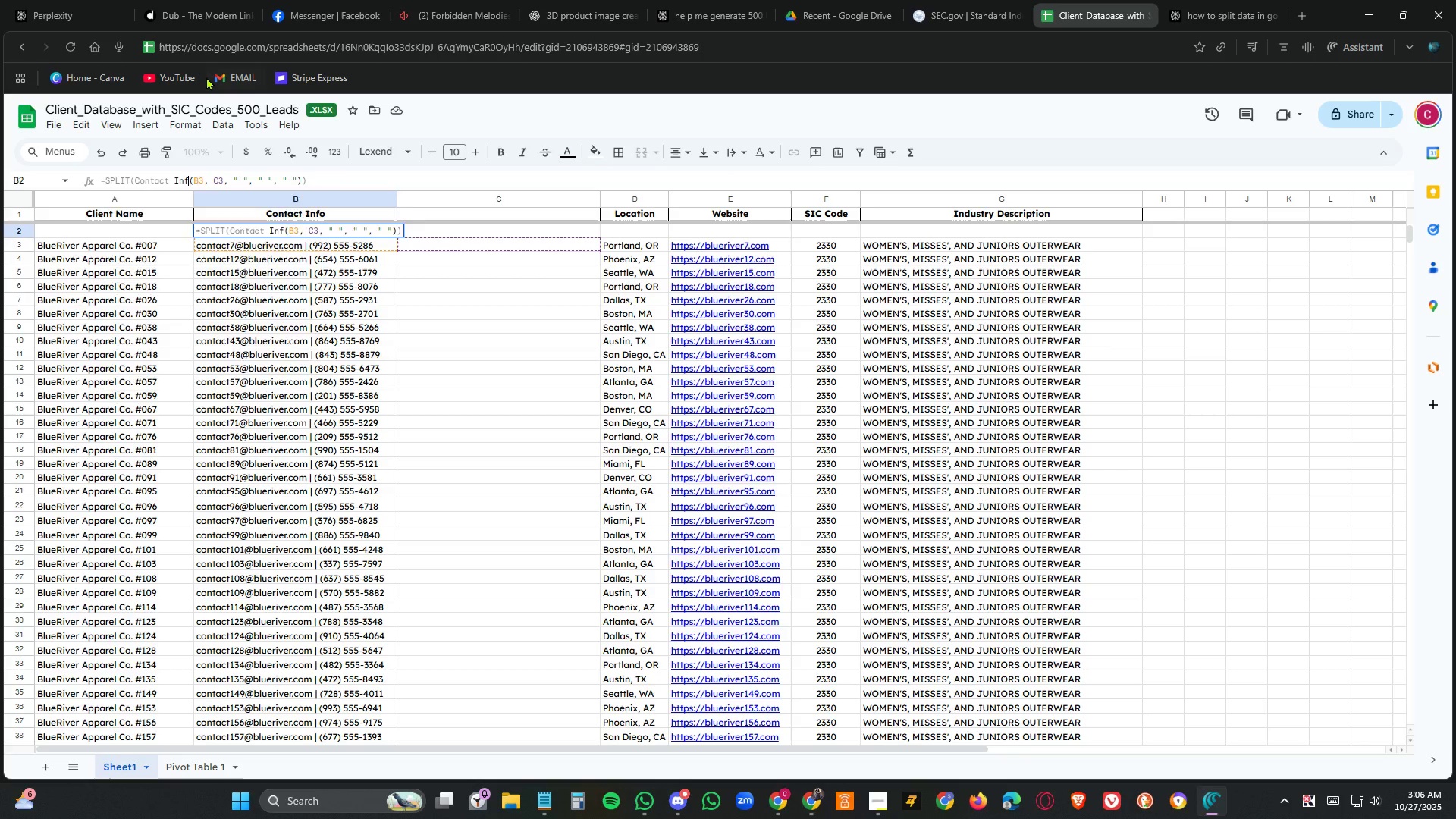 
key(Backspace)
 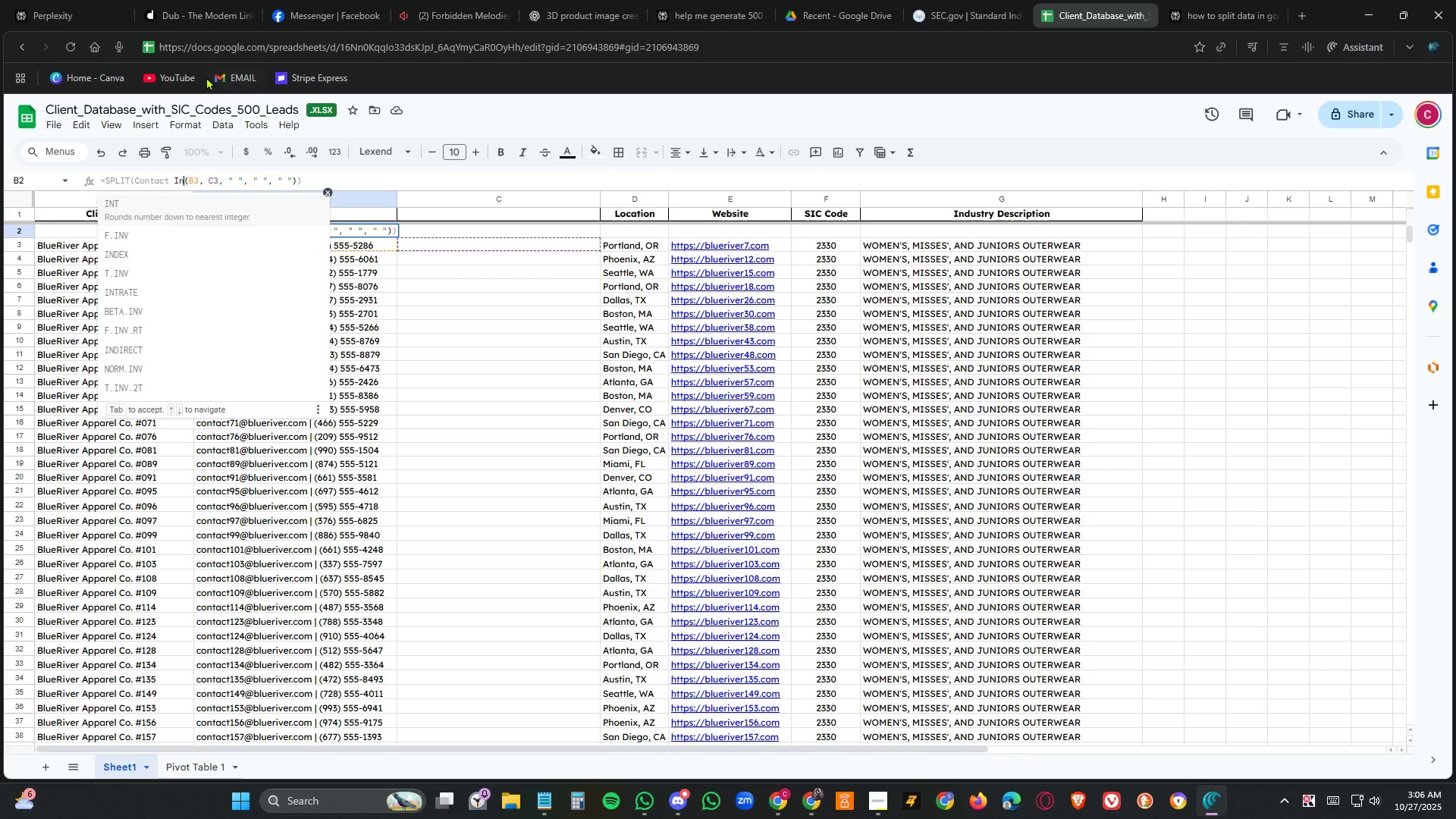 
key(Backspace)
 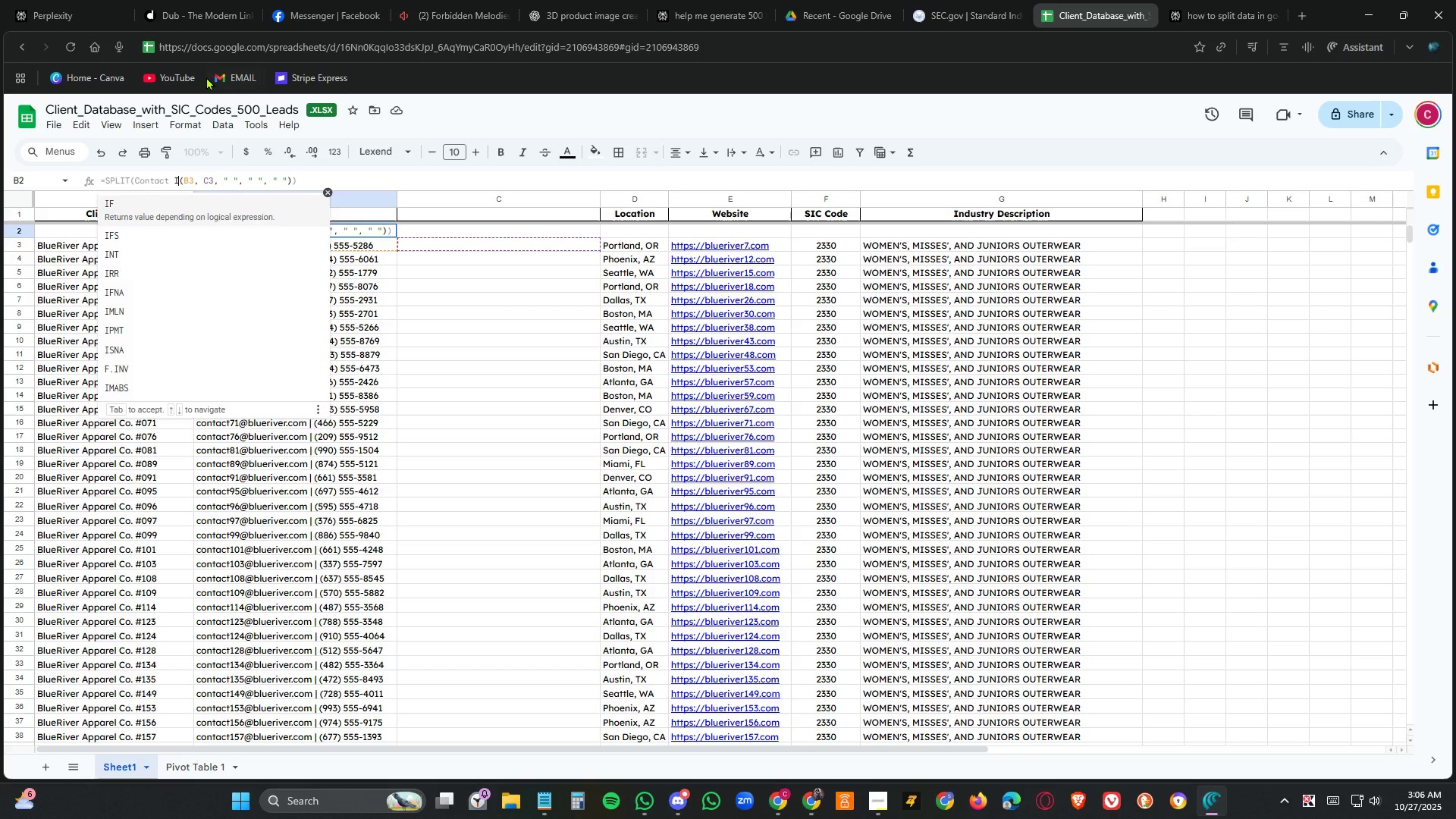 
key(Backspace)
 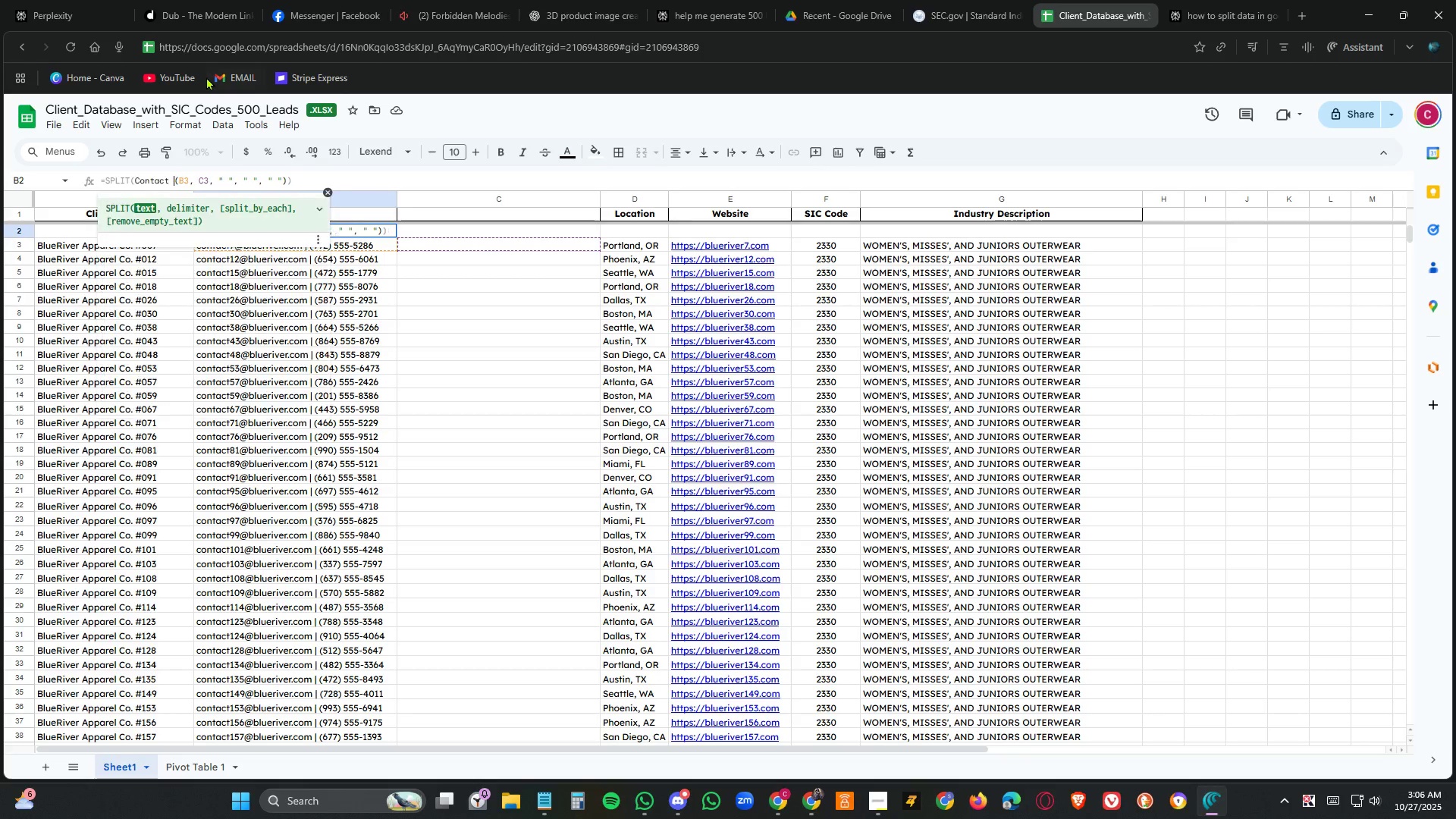 
key(Backspace)
 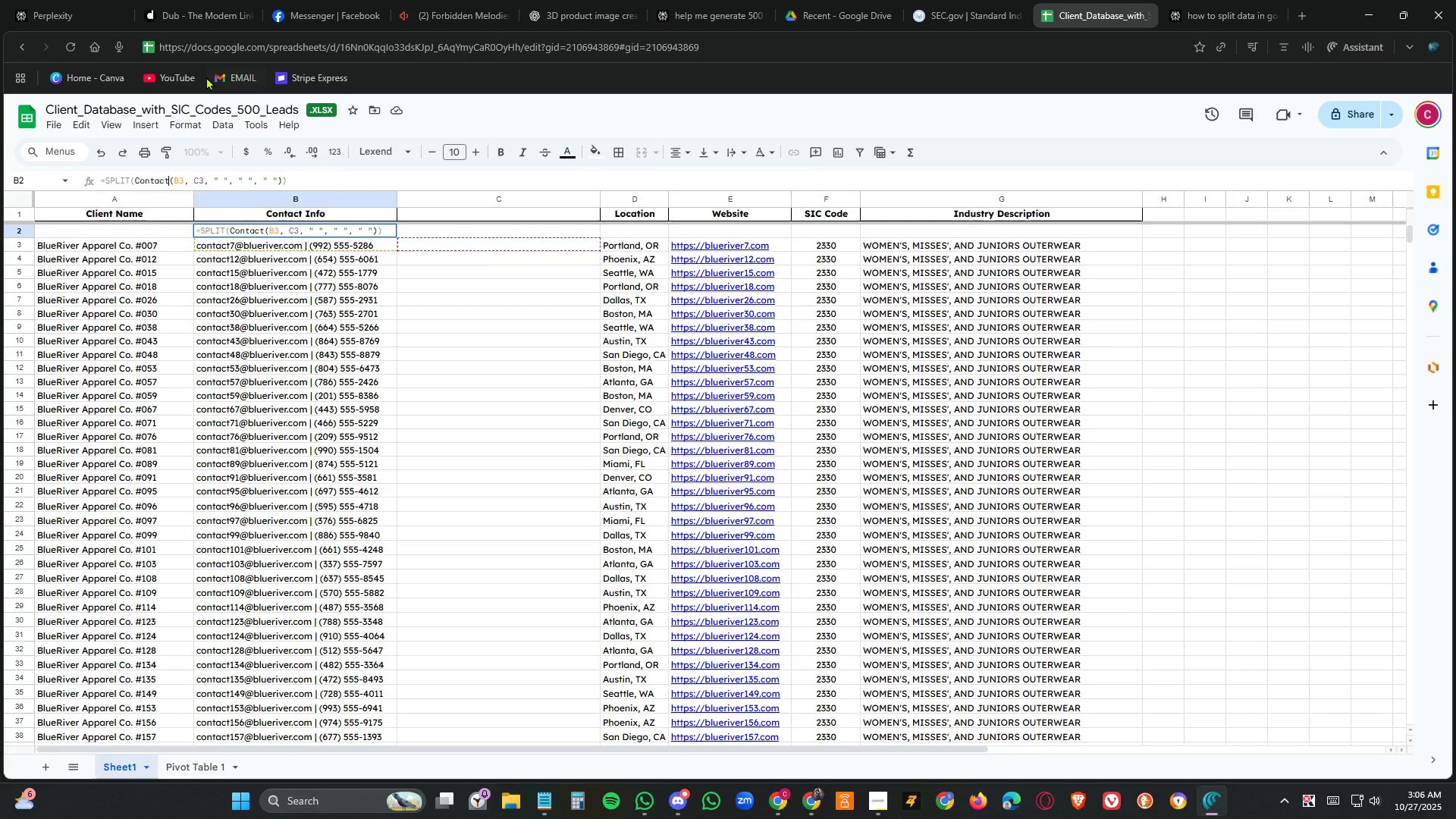 
key(Backspace)
 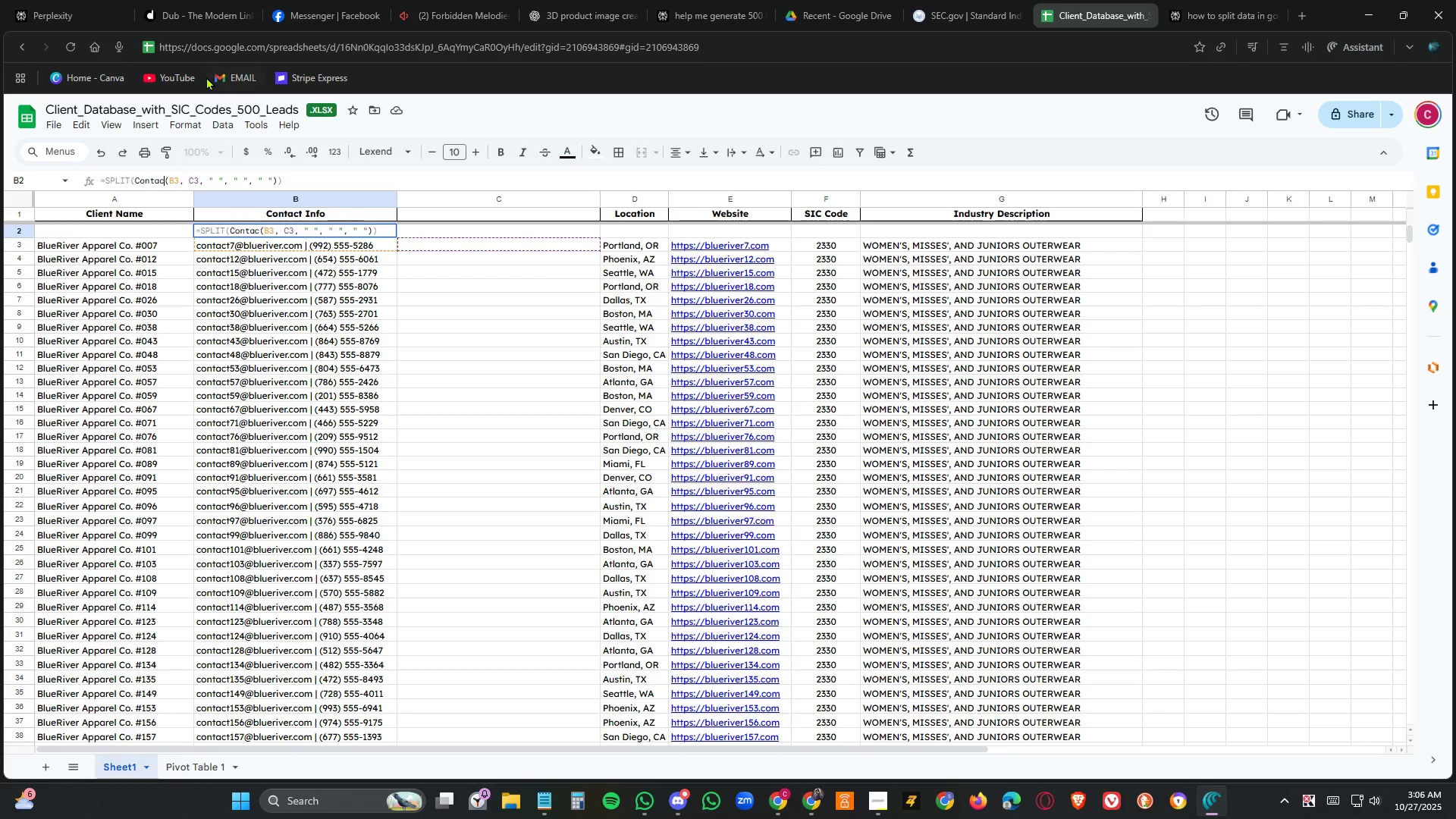 
key(Backspace)
 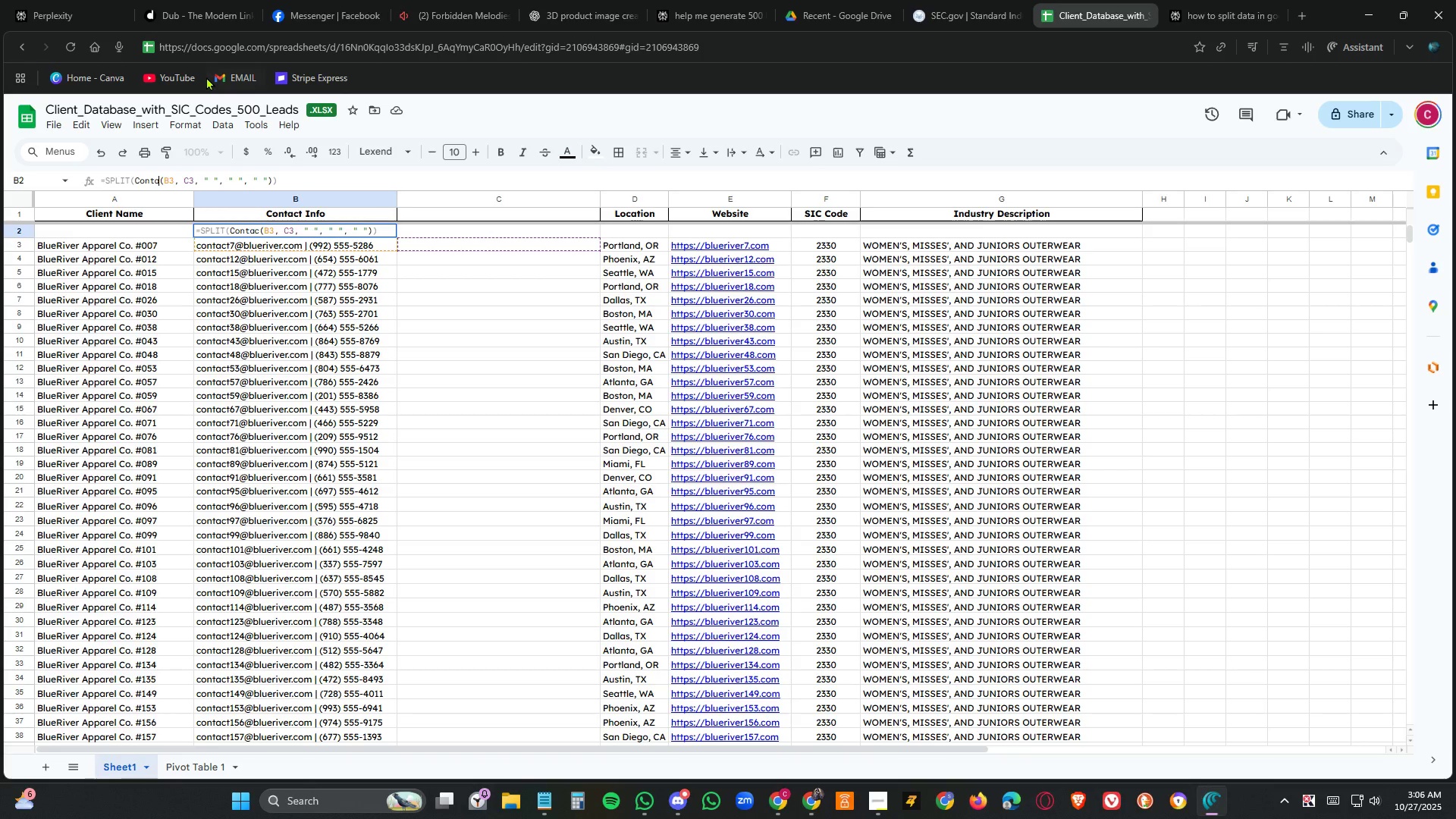 
key(Backspace)
 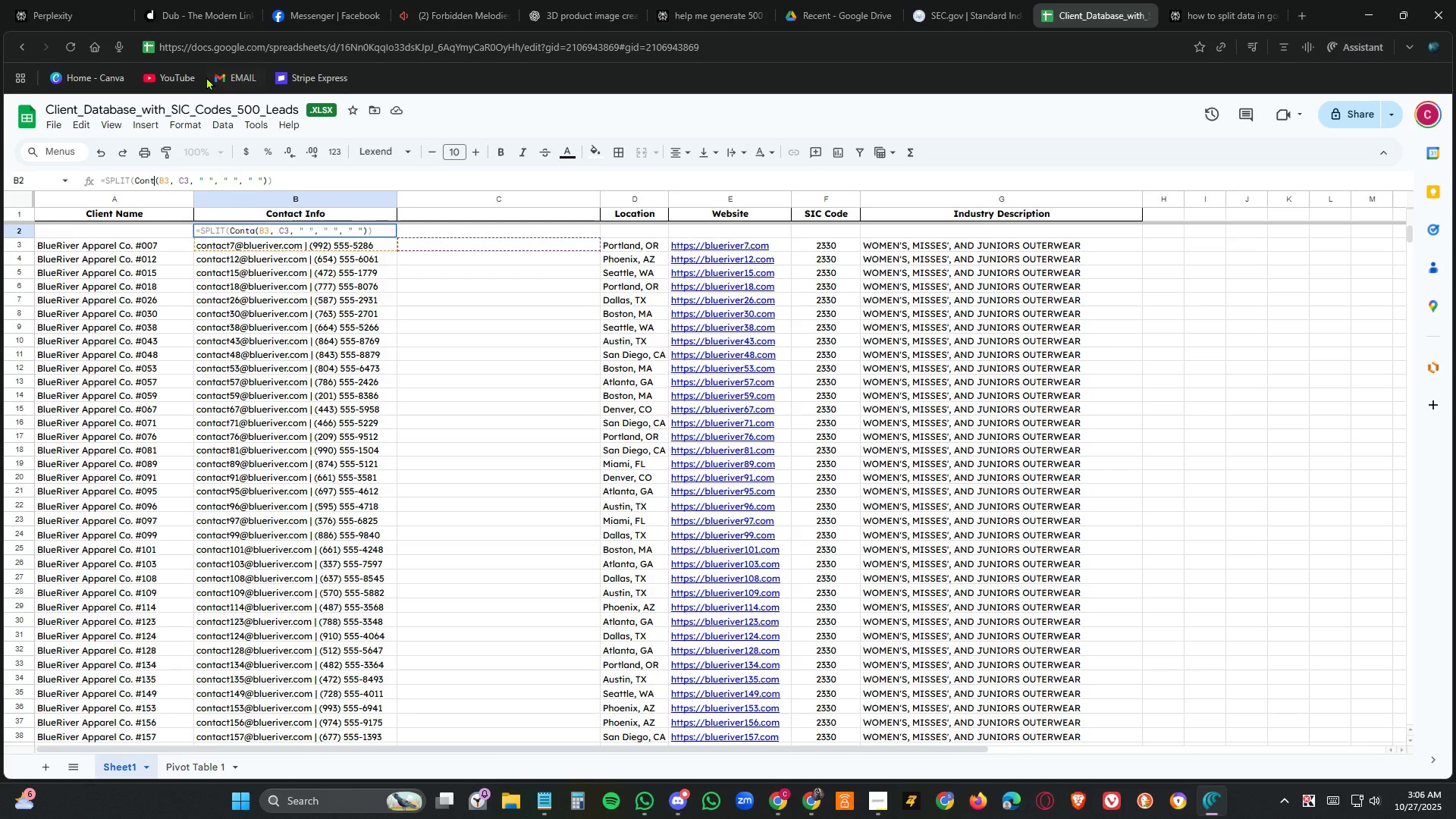 
key(Backspace)
 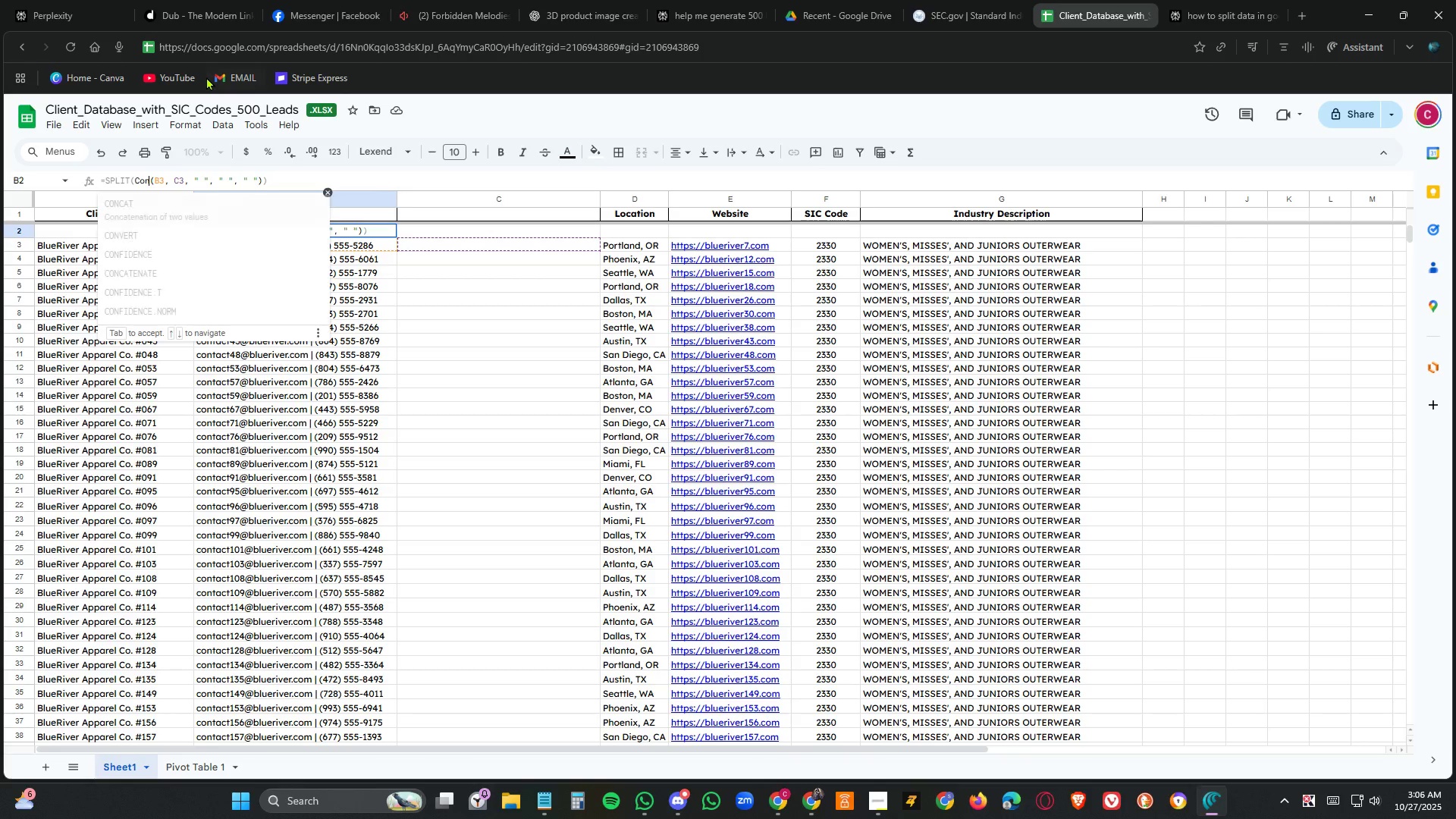 
key(Backspace)
 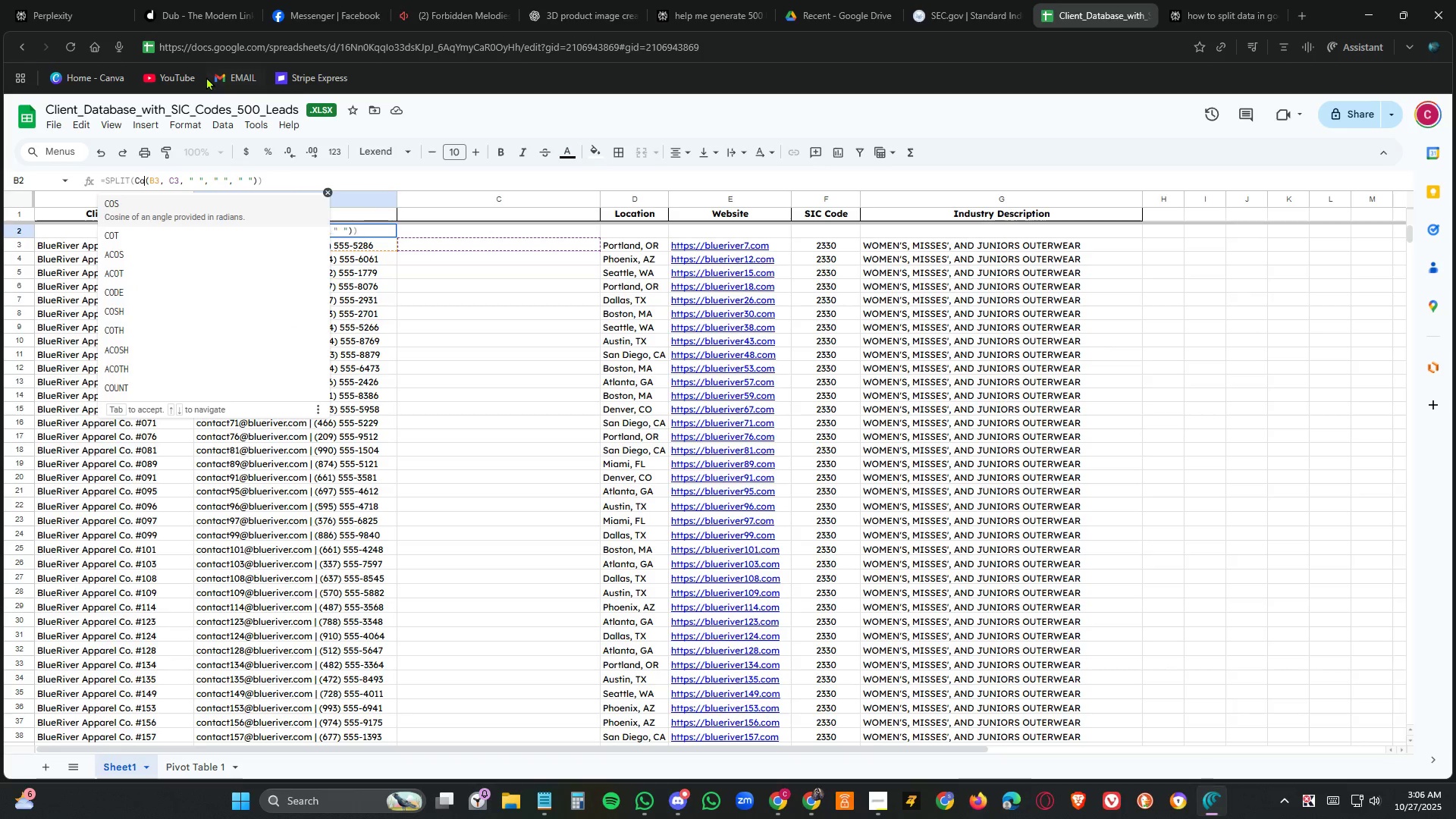 
key(Backspace)
 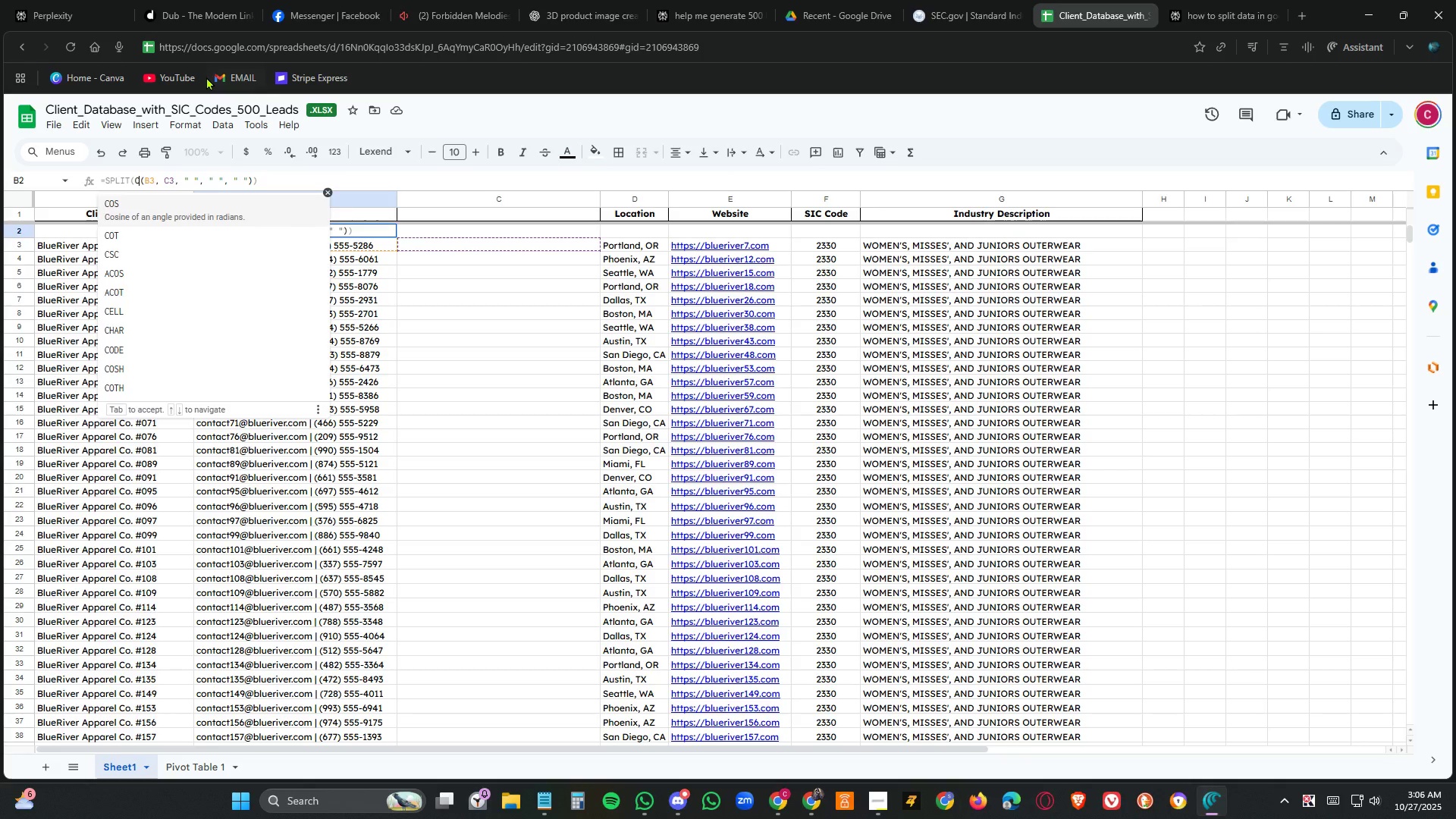 
key(Backspace)
 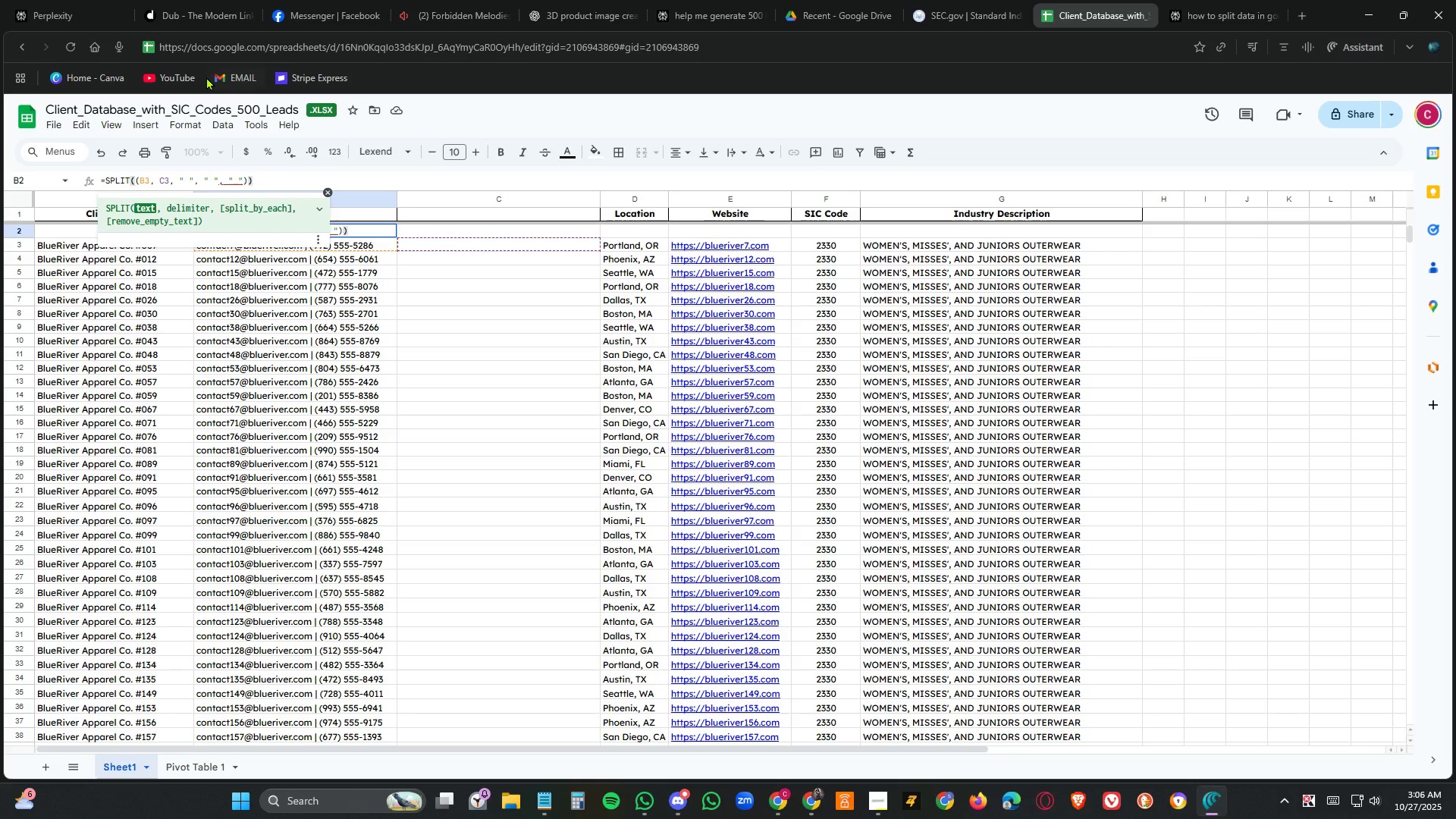 
key(Backspace)
 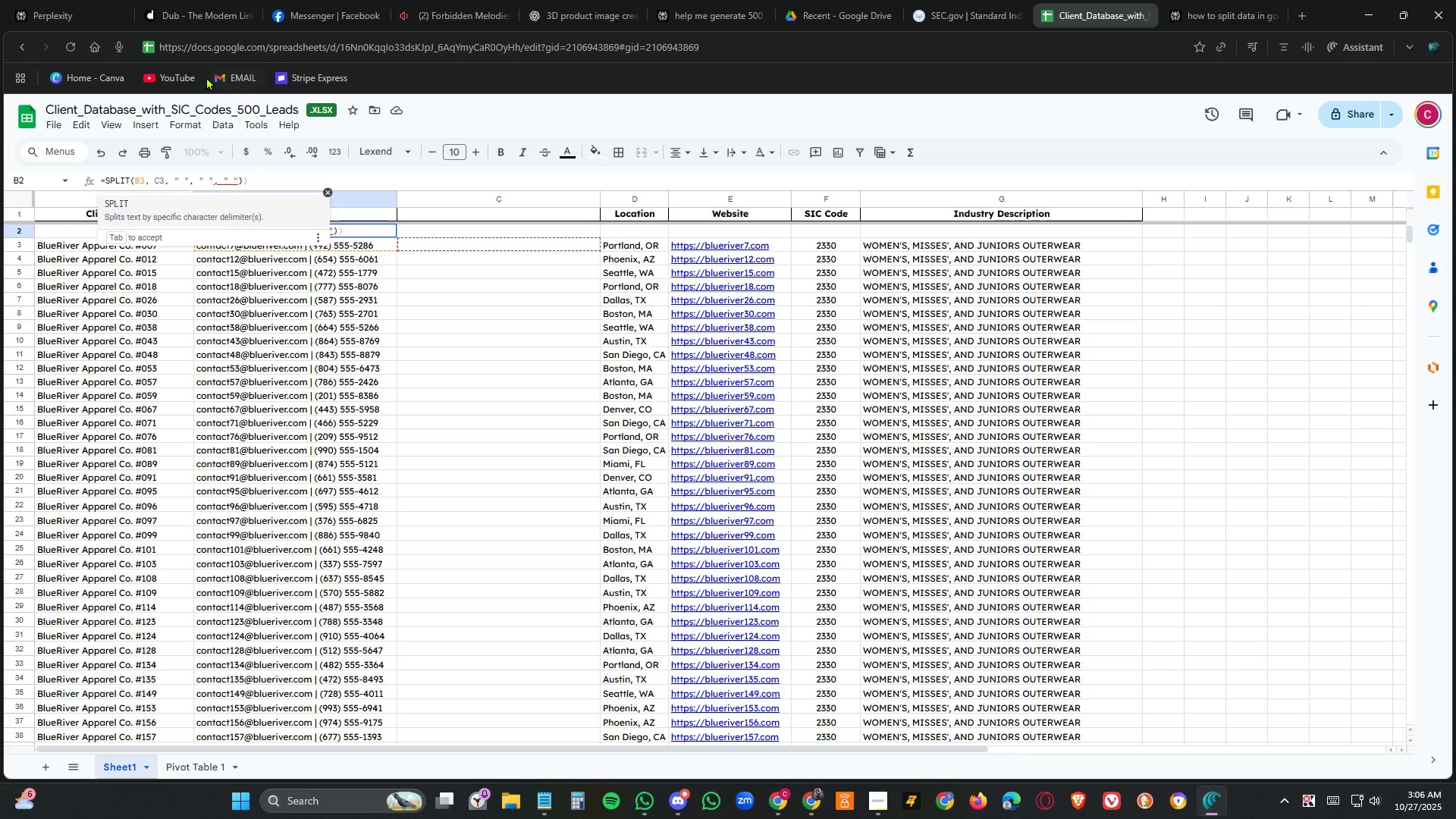 
key(Enter)
 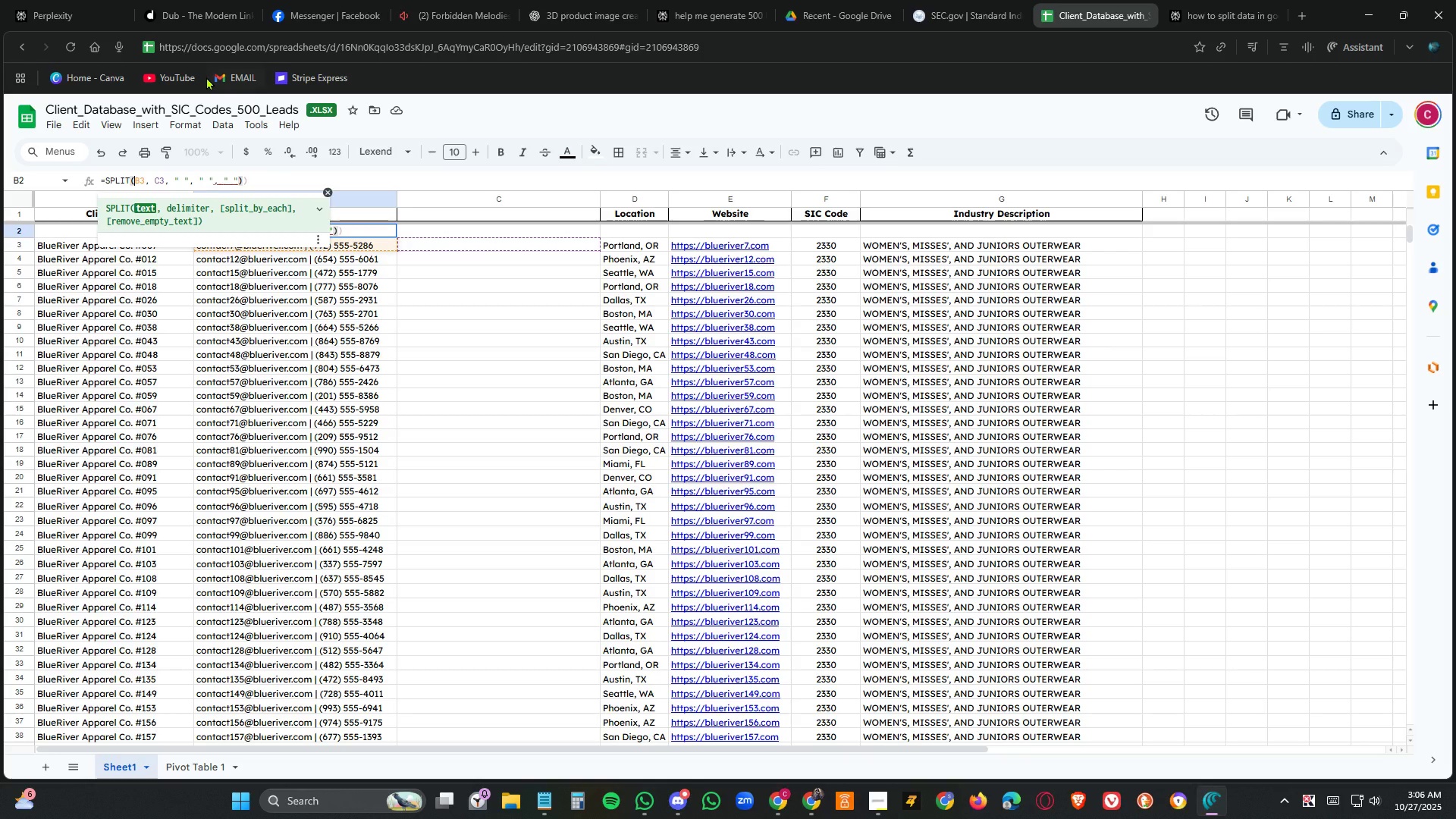 
key(Enter)
 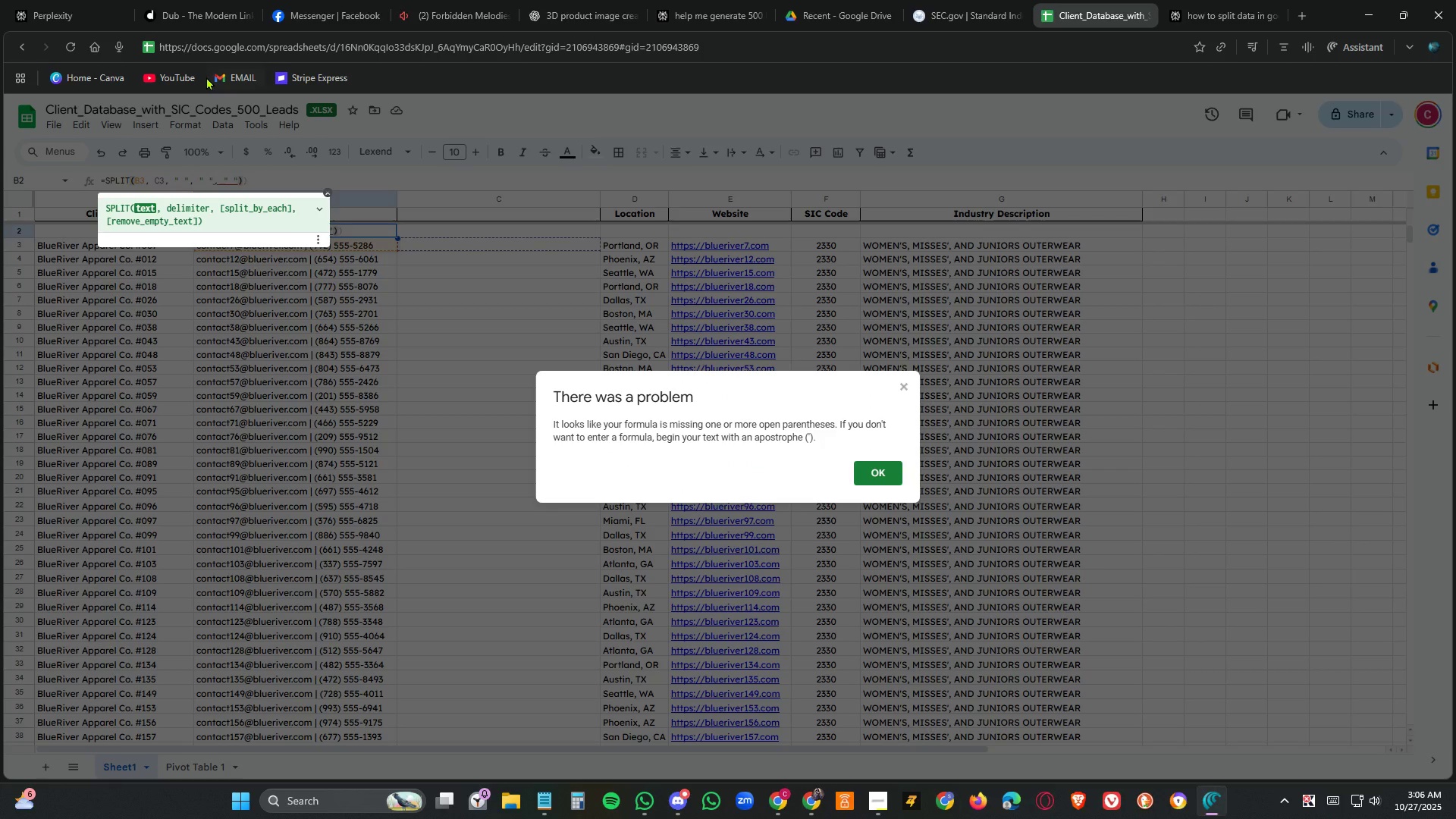 
key(Enter)
 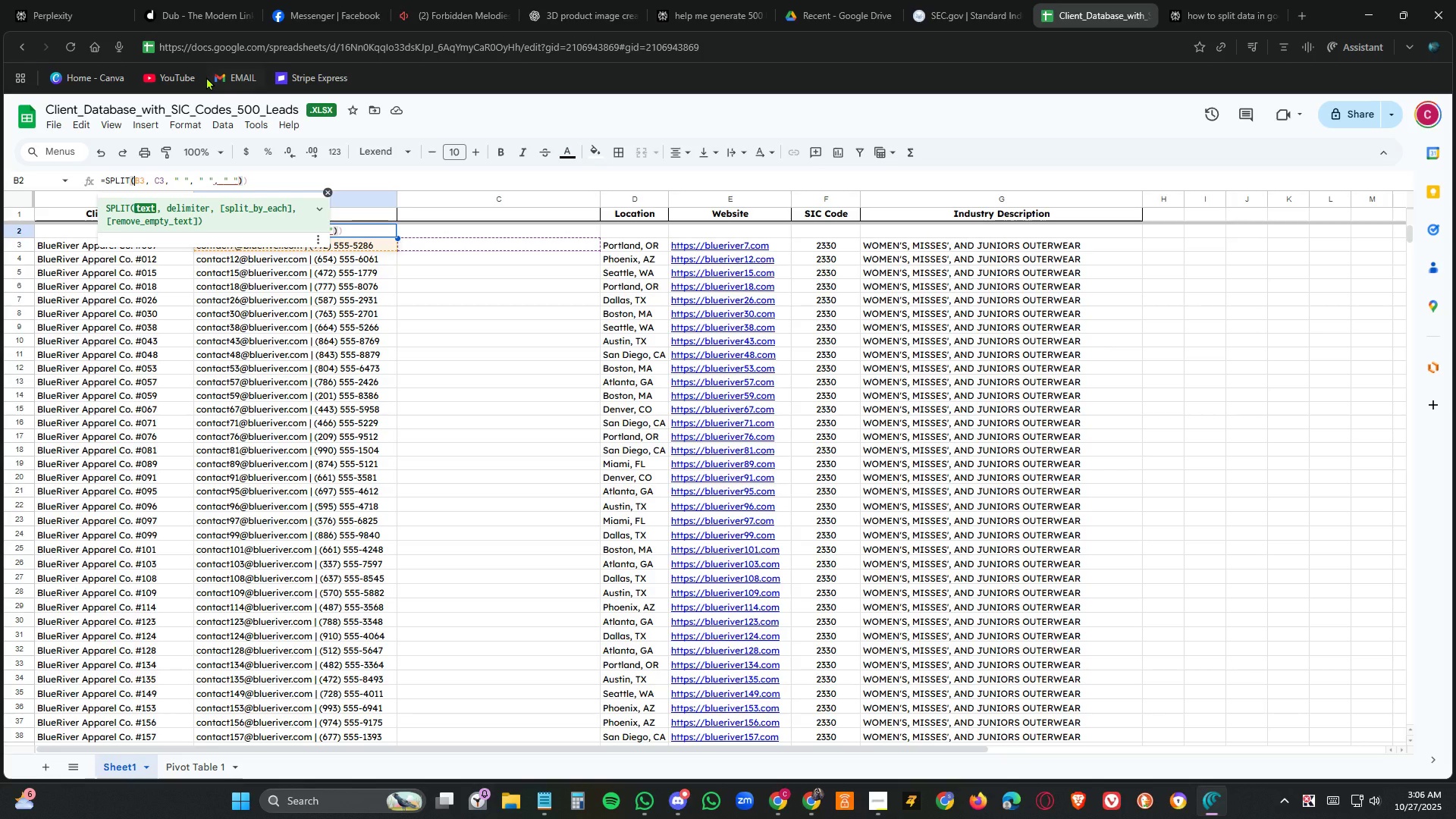 
wait(20.1)
 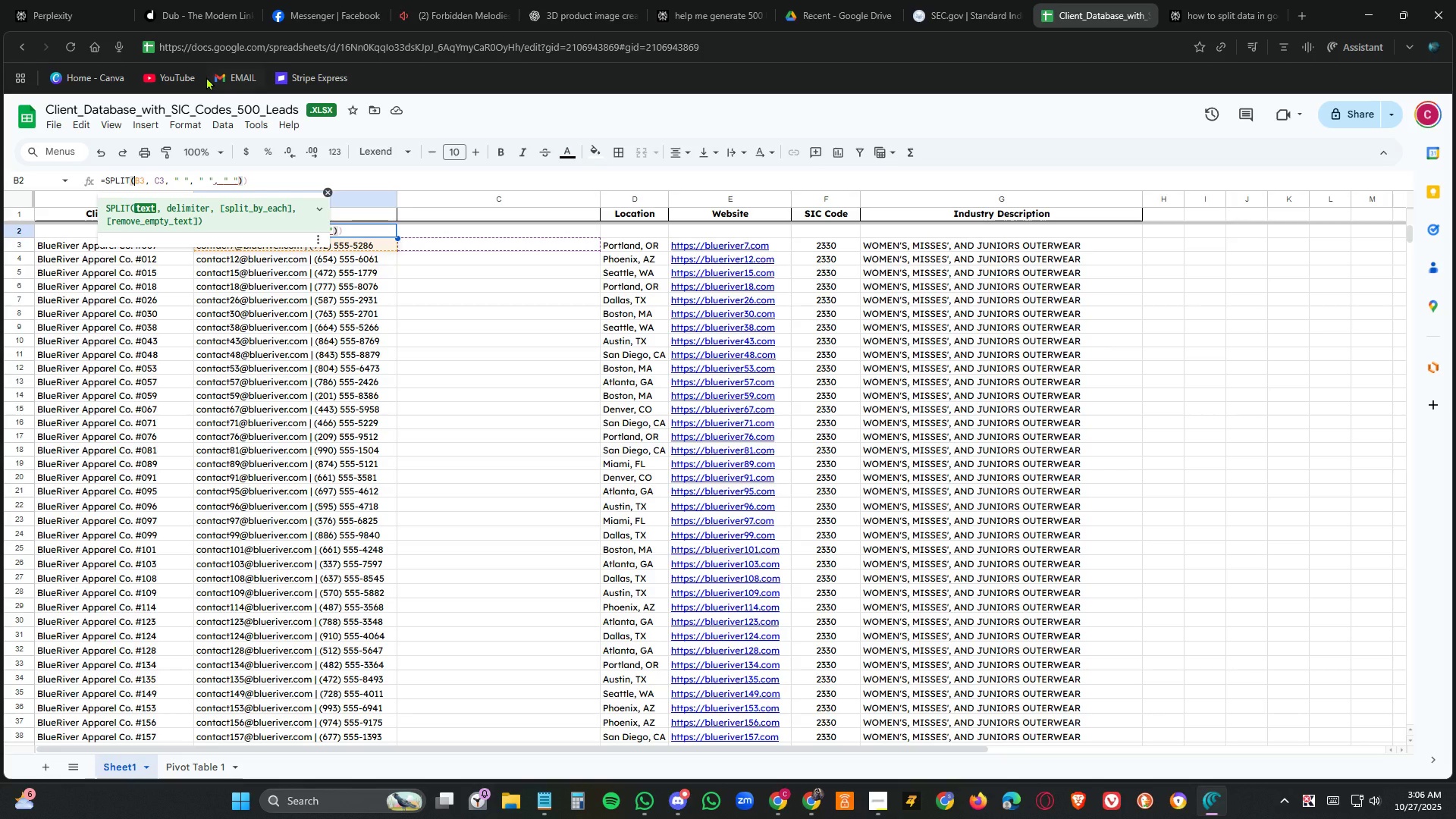 
left_click_drag(start_coordinate=[175, 179], to_coordinate=[248, 179])
 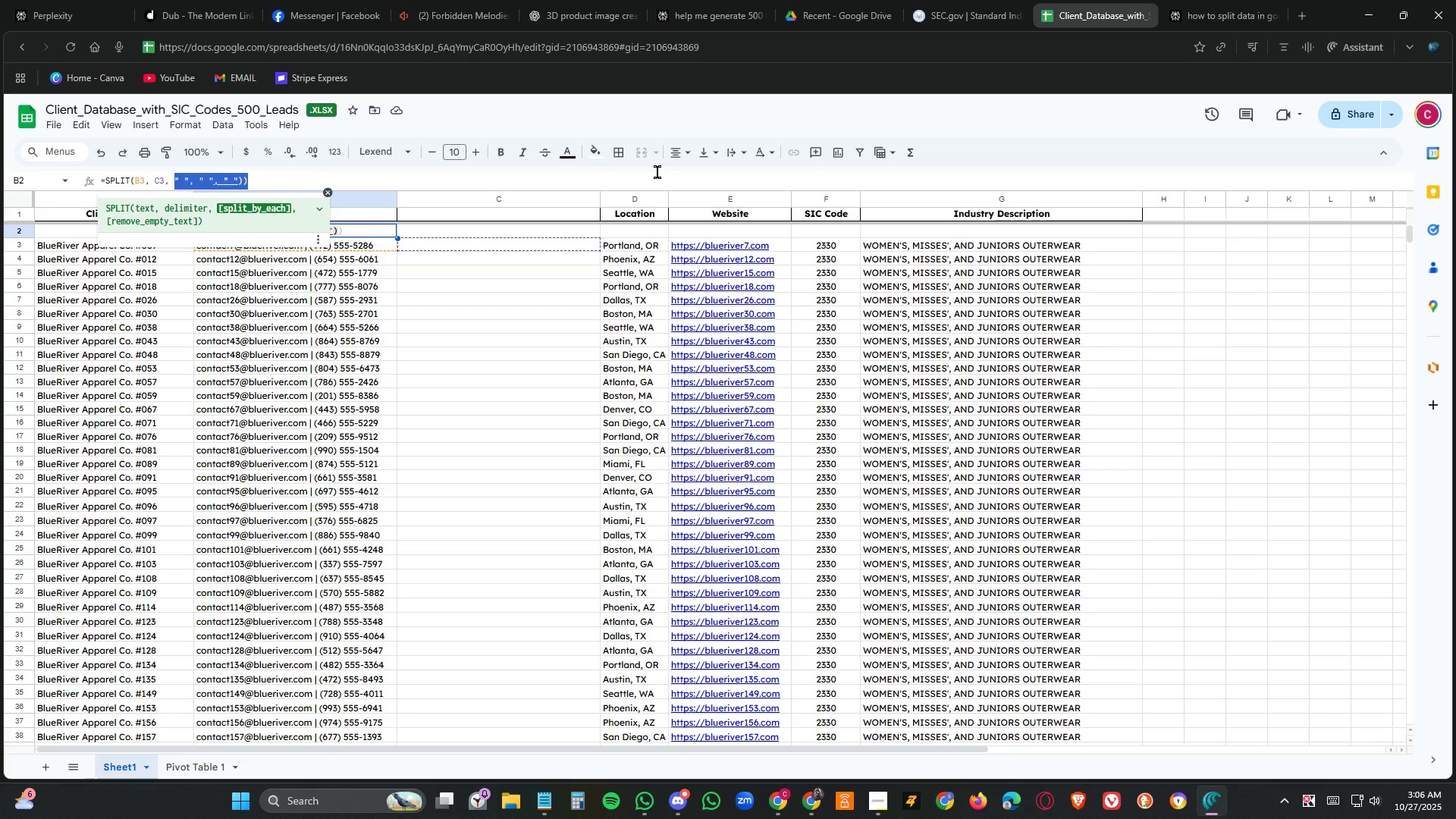 
key(Delete)
 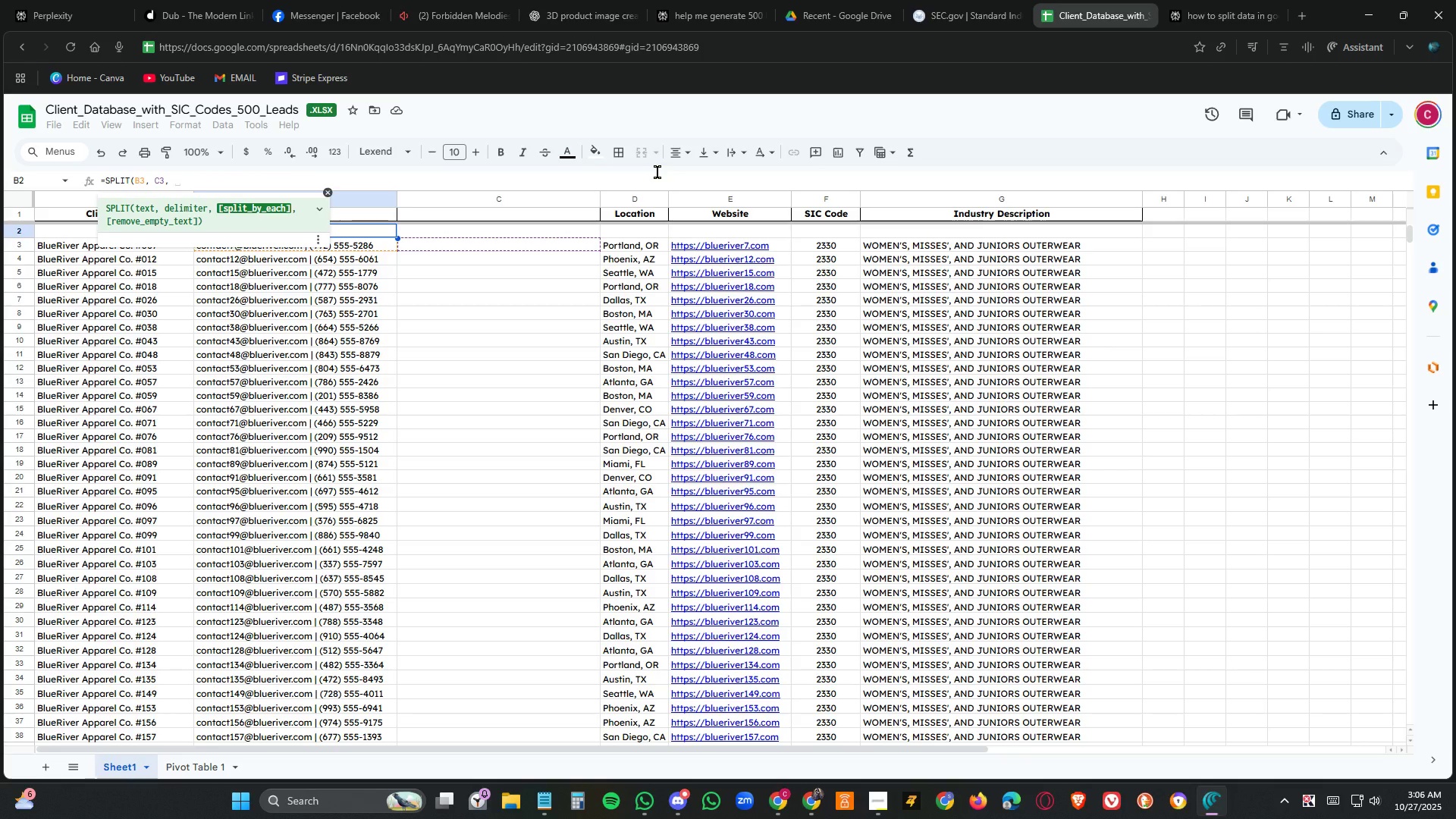 
key(Backspace)
 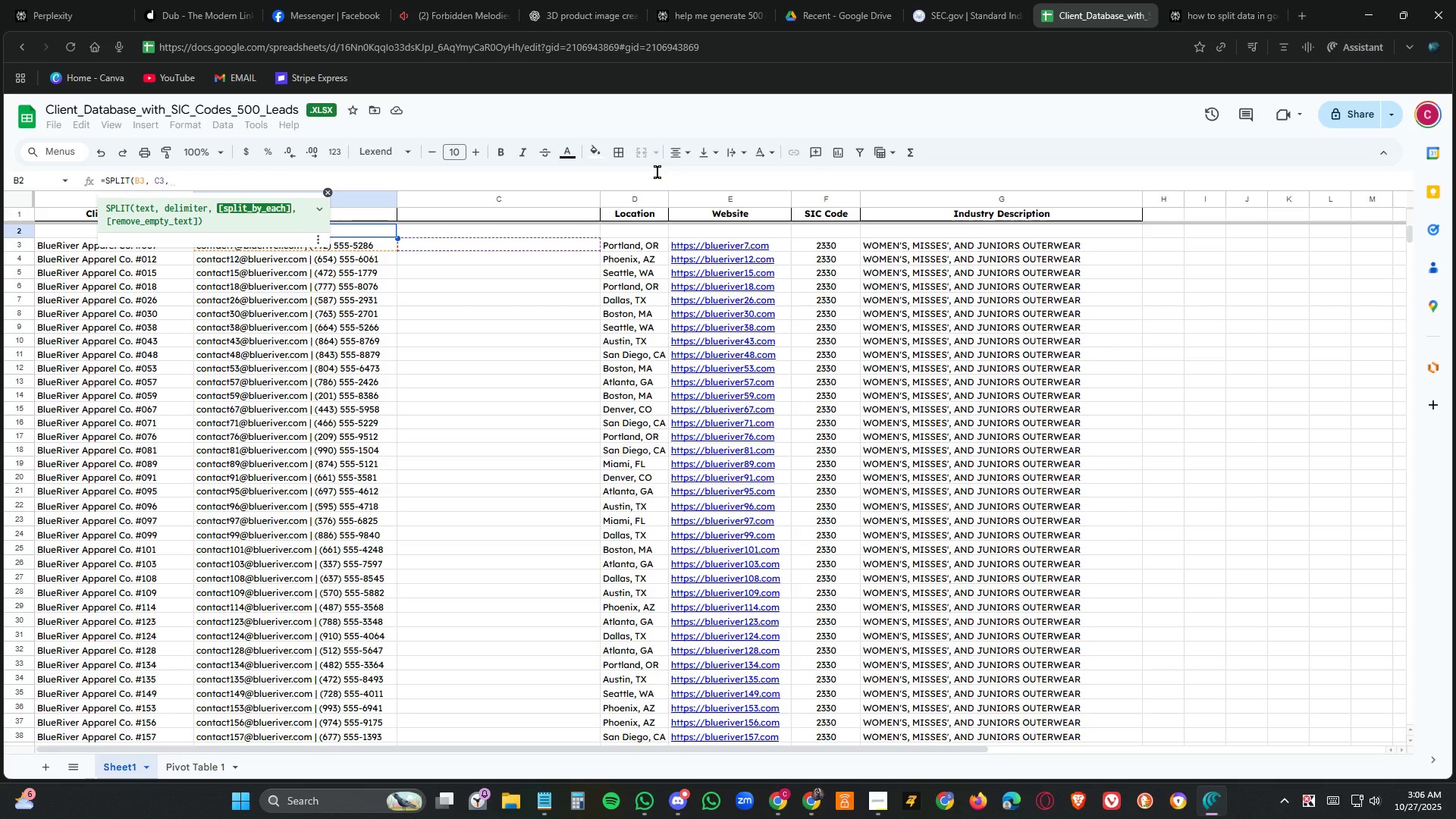 
key(Backspace)
 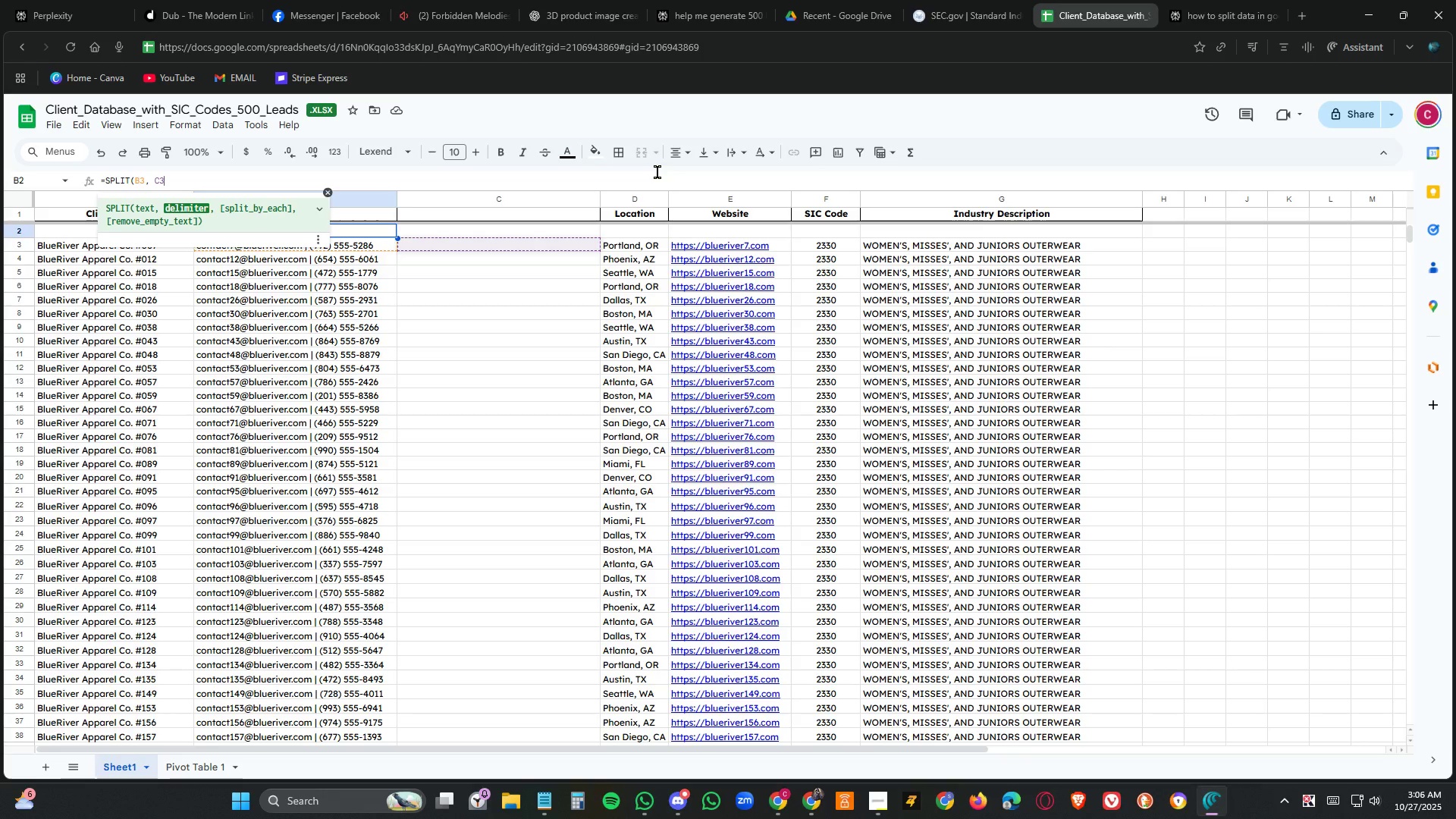 
key(Enter)
 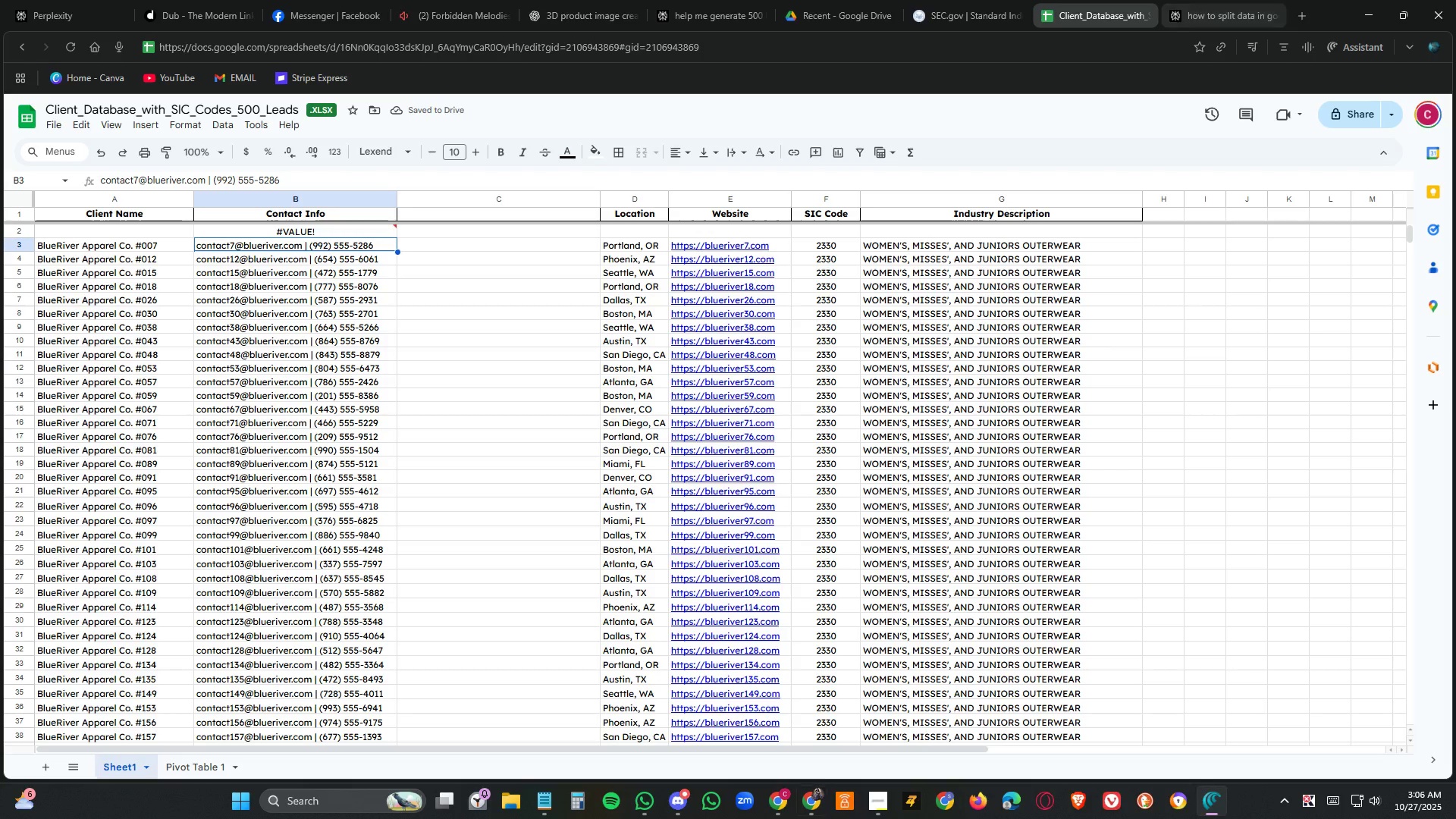 
left_click([782, 804])
 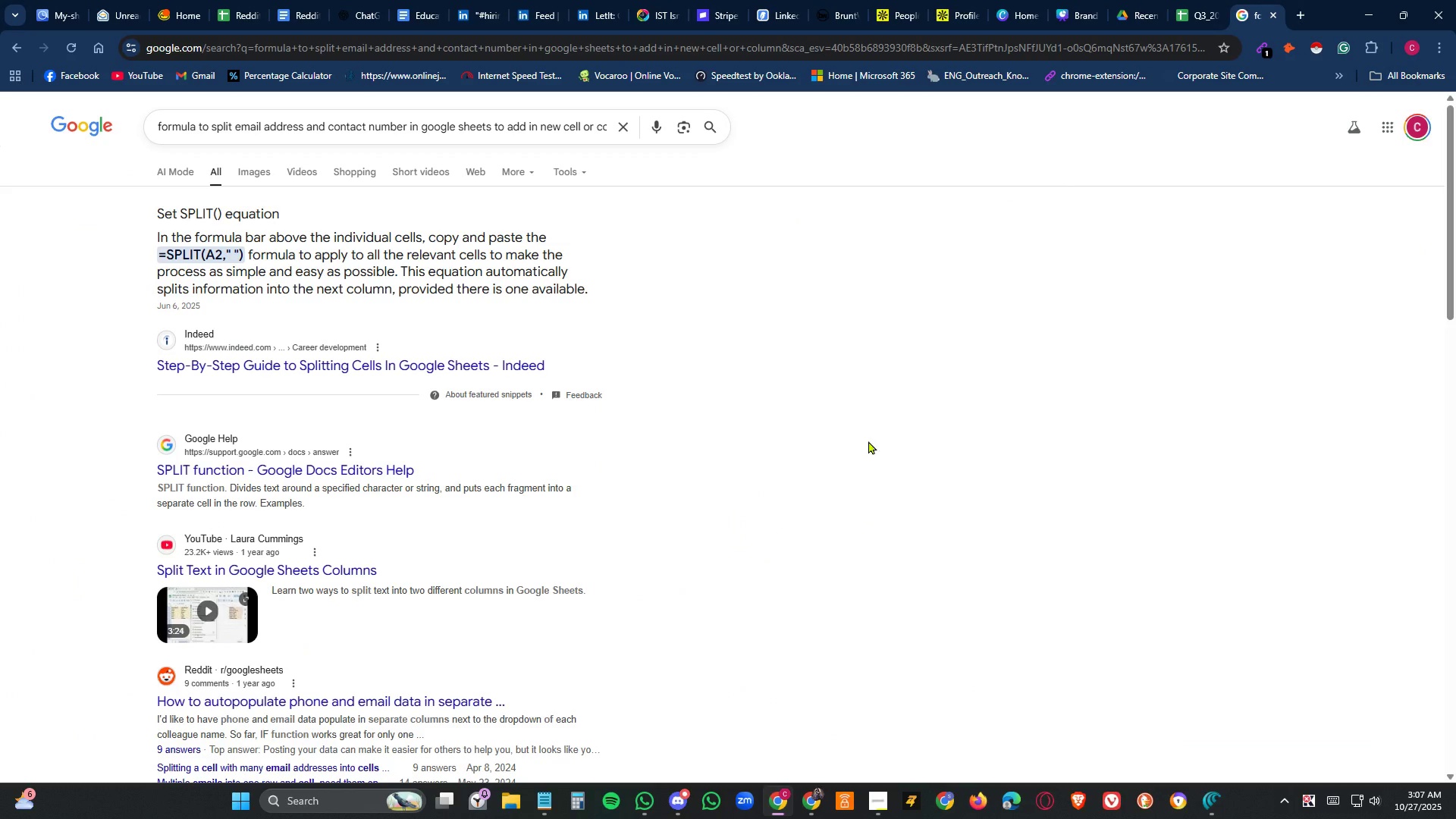 
scroll: coordinate [836, 465], scroll_direction: down, amount: 3.0
 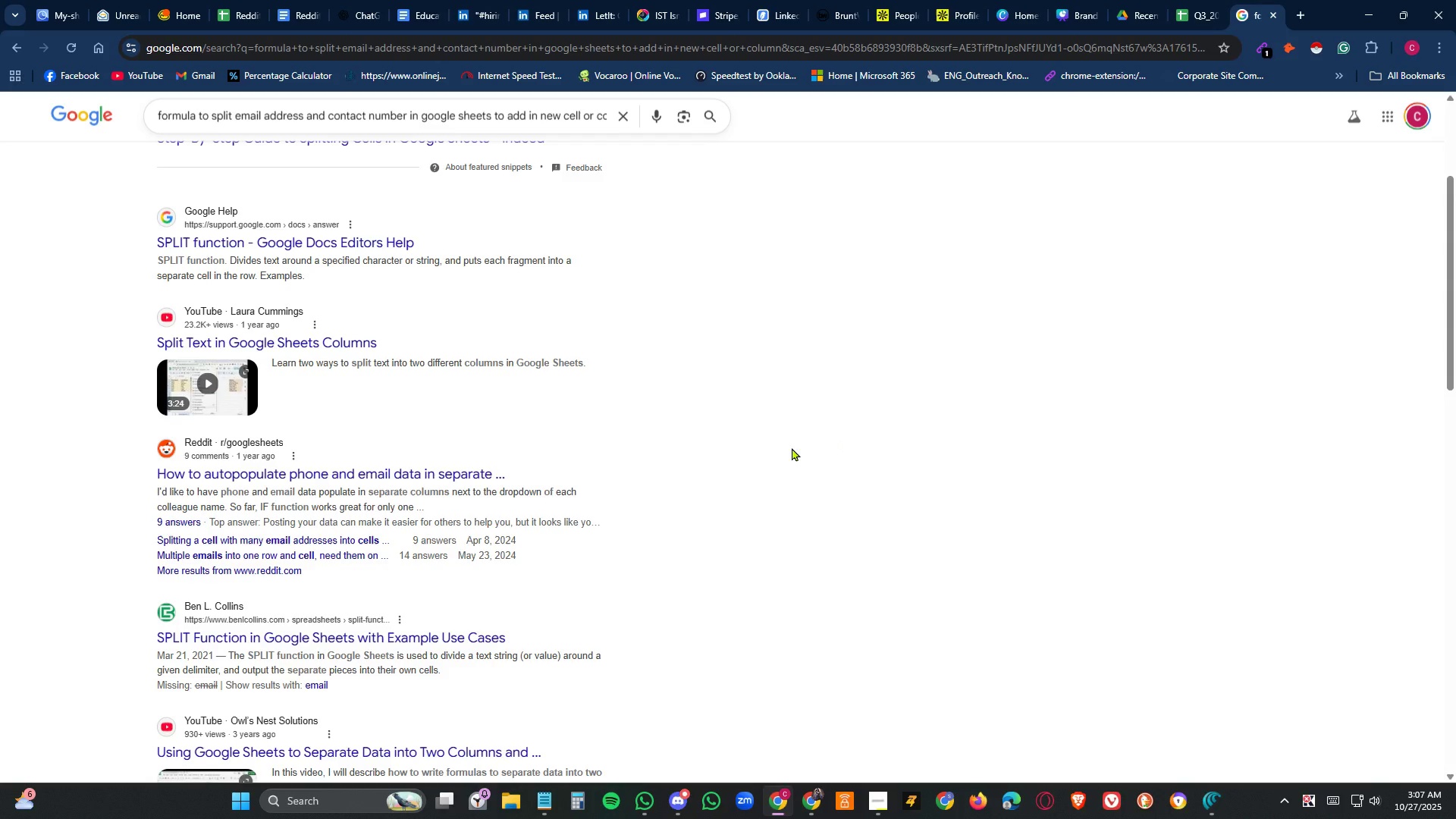 
wait(5.11)
 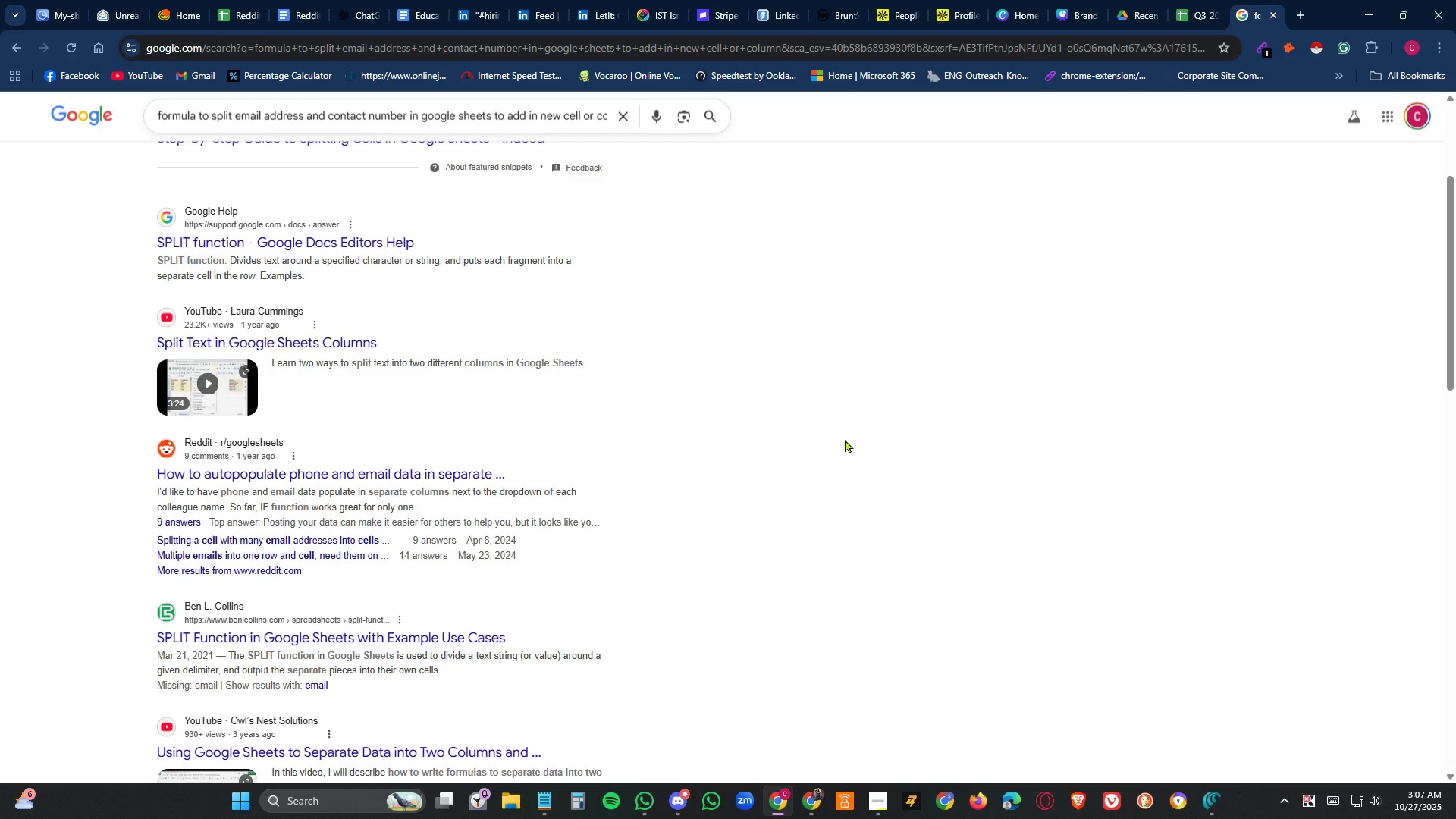 
left_click([367, 641])
 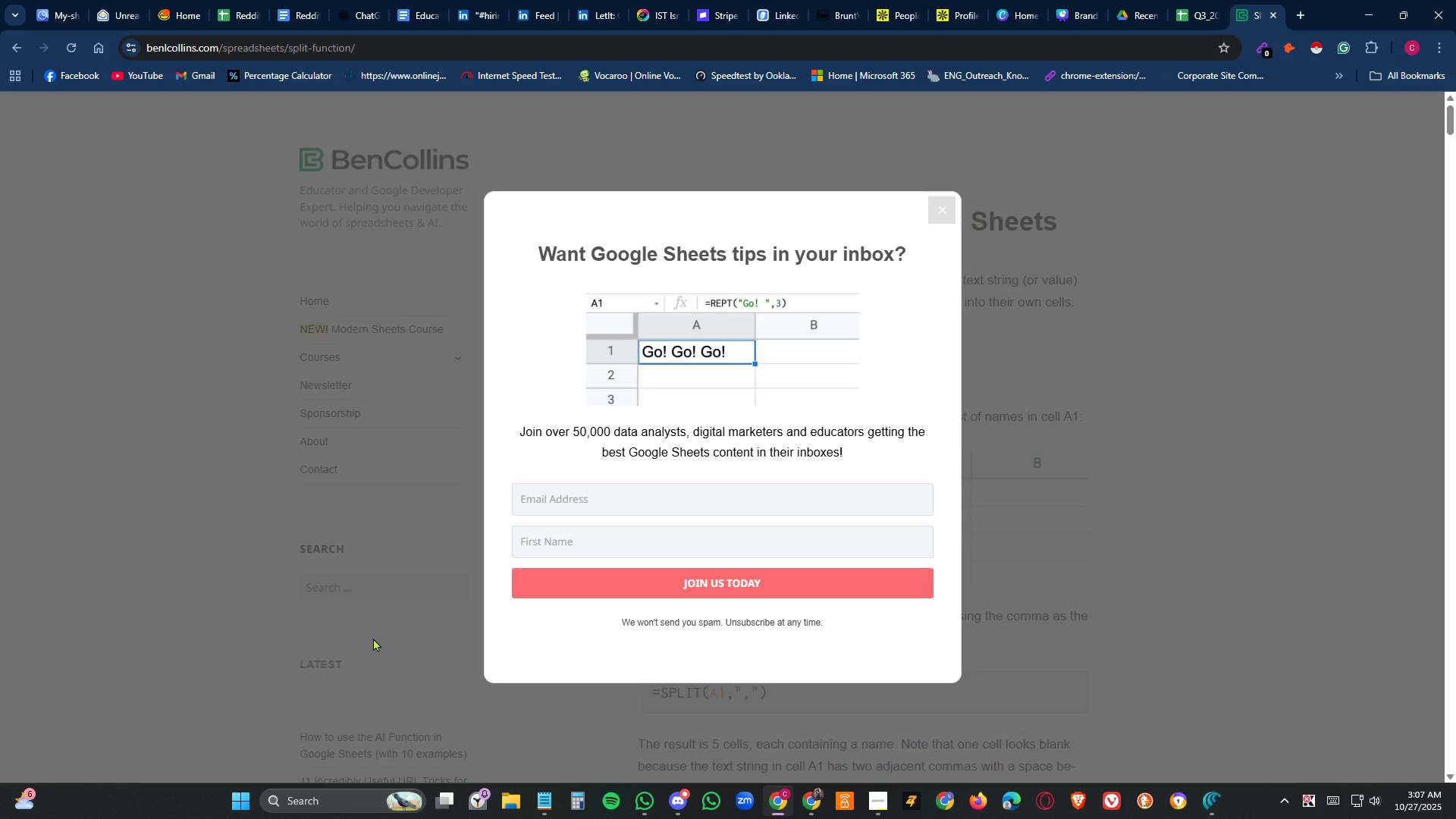 
wait(16.8)
 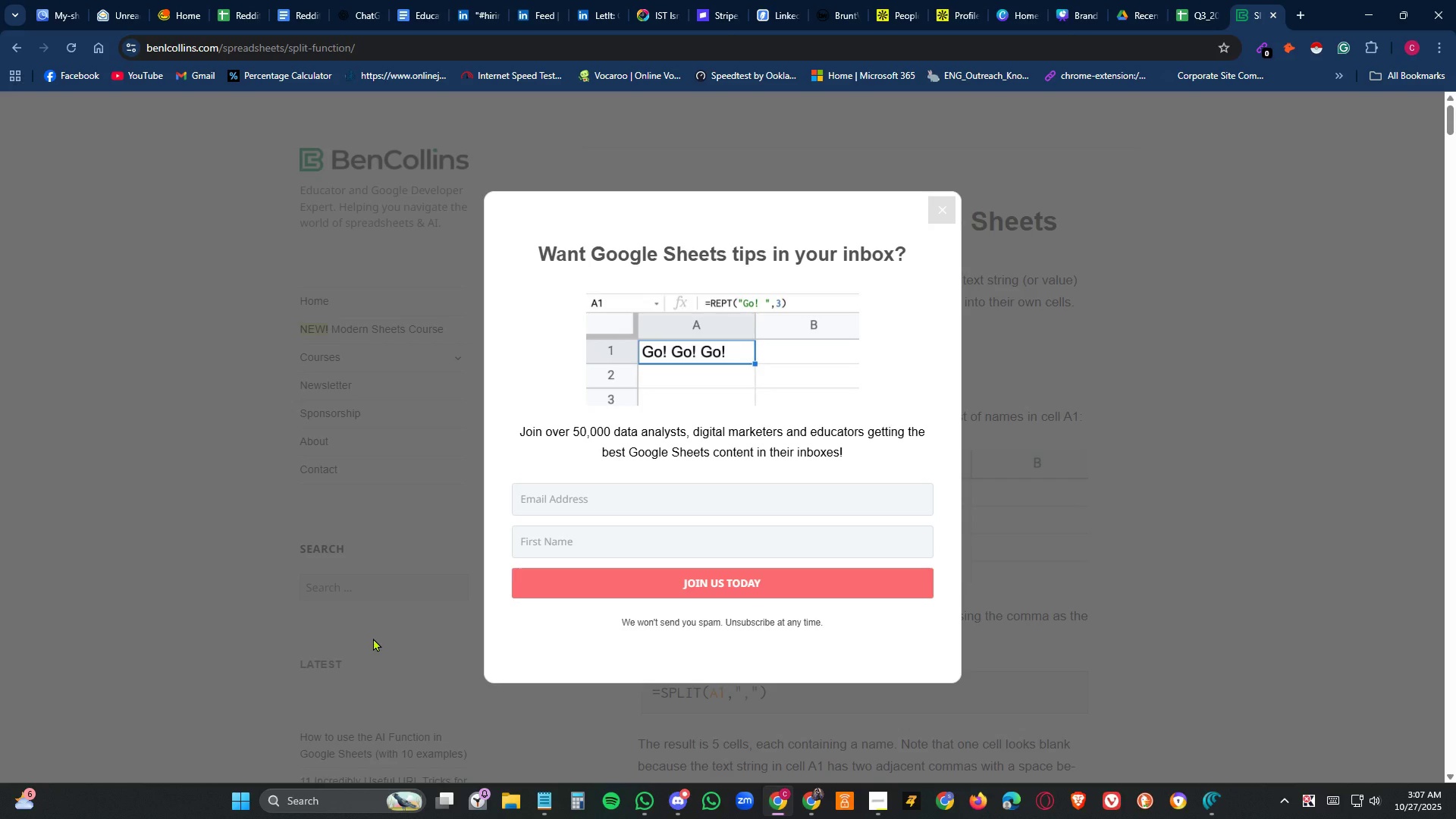 
scroll: coordinate [1101, 495], scroll_direction: down, amount: 4.0
 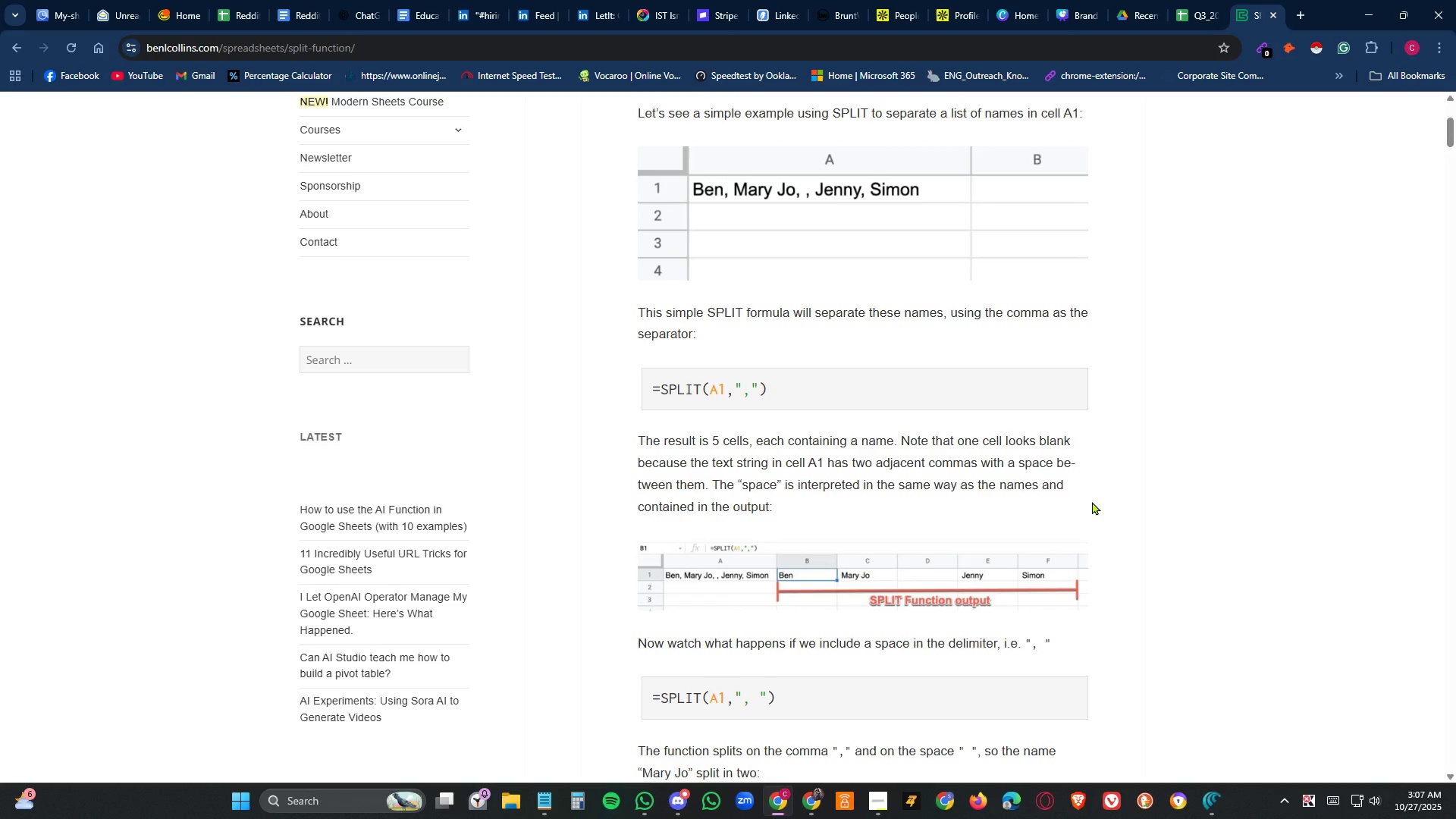 
wait(7.05)
 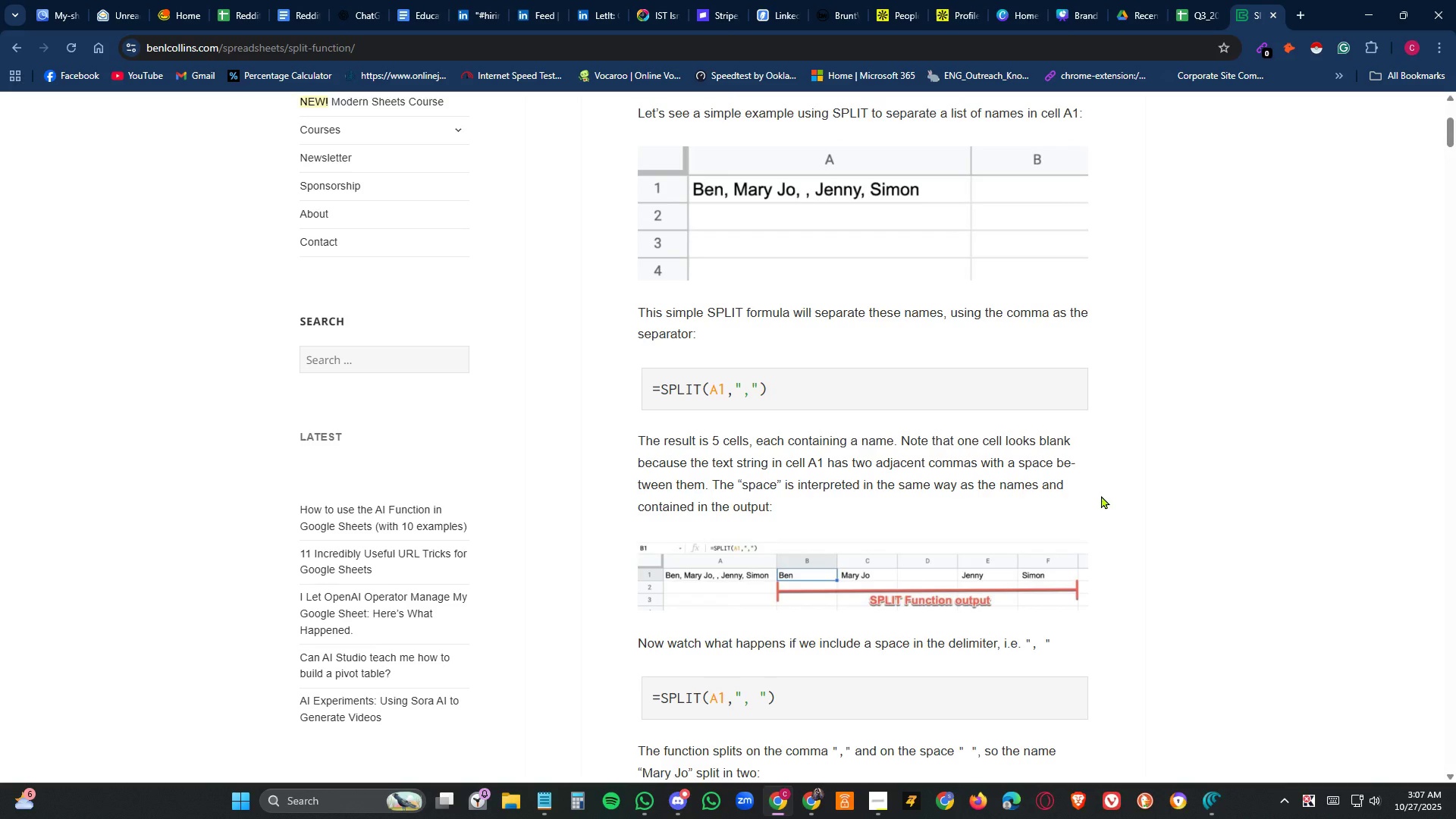 
scroll: coordinate [1094, 536], scroll_direction: down, amount: 2.0
 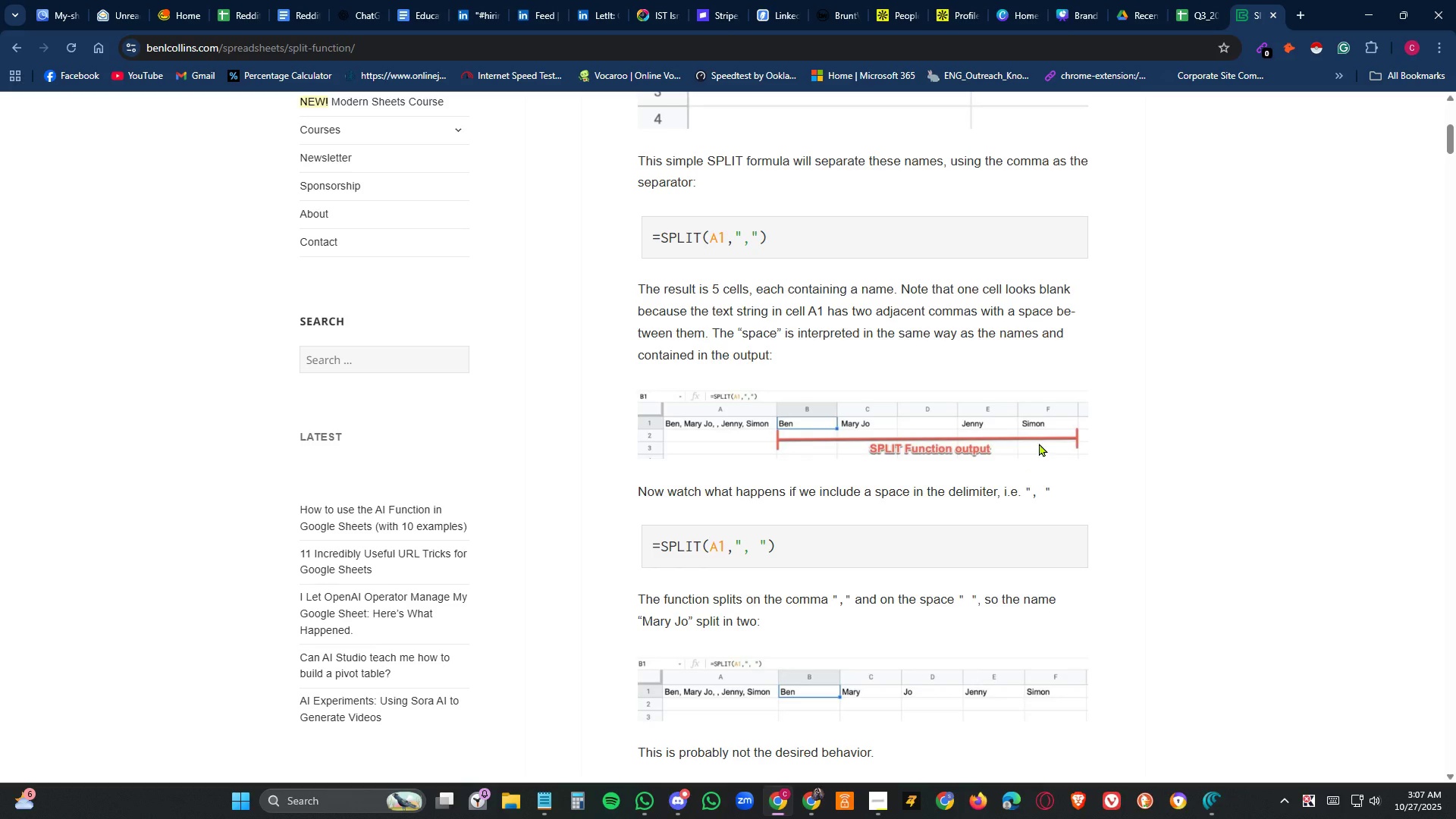 
wait(12.19)
 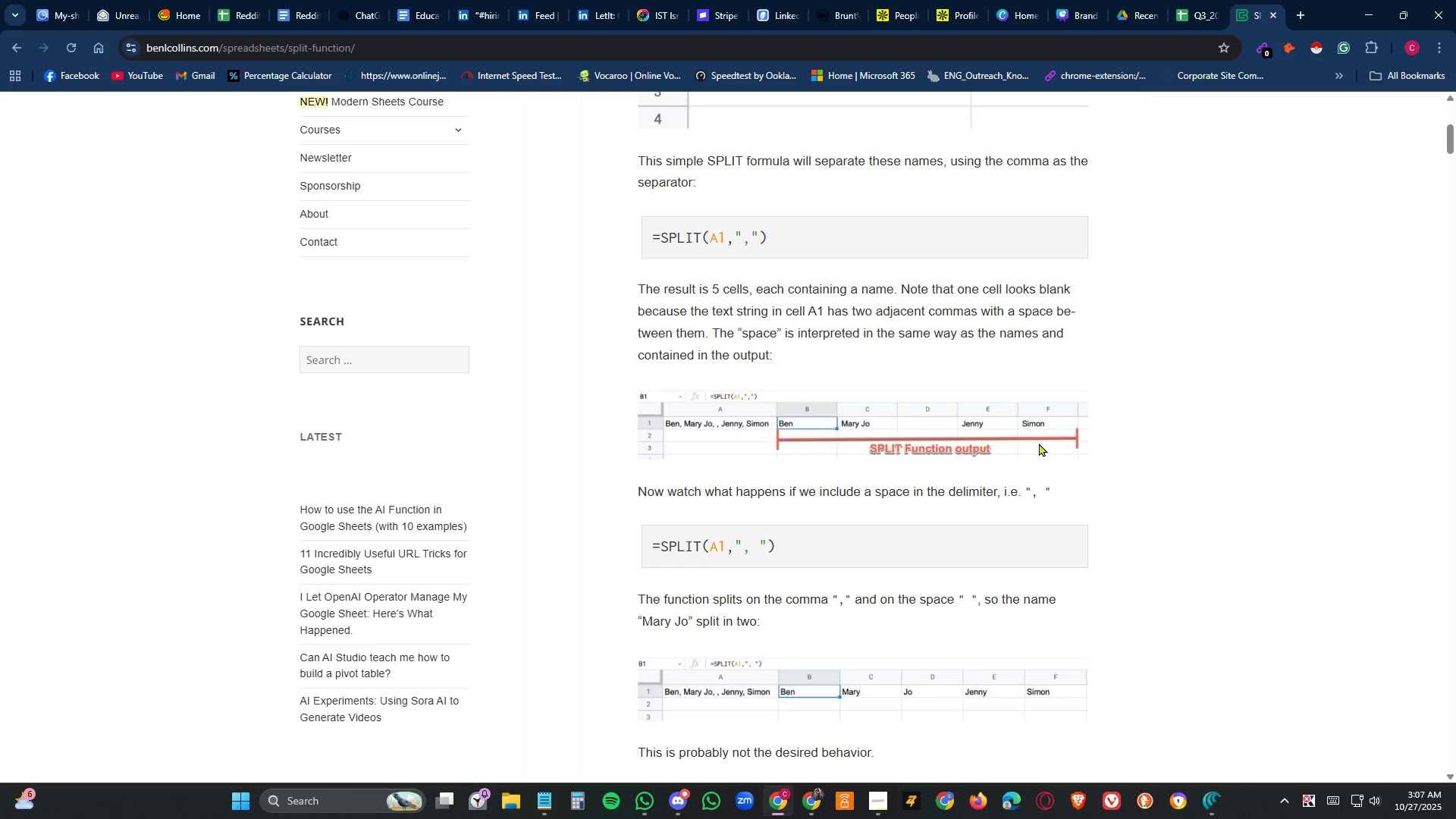 
left_click([1219, 807])
 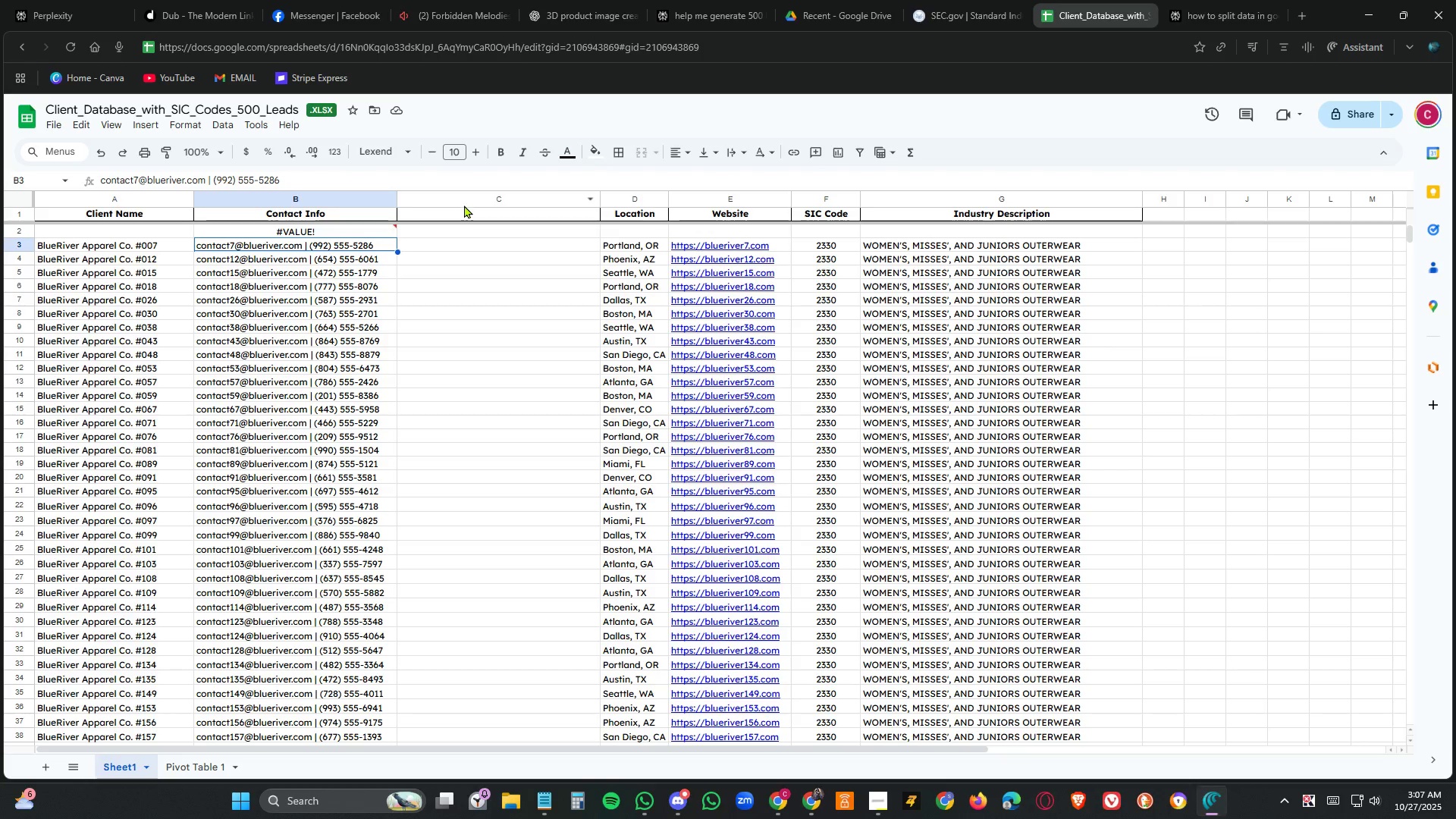 
right_click([479, 197])
 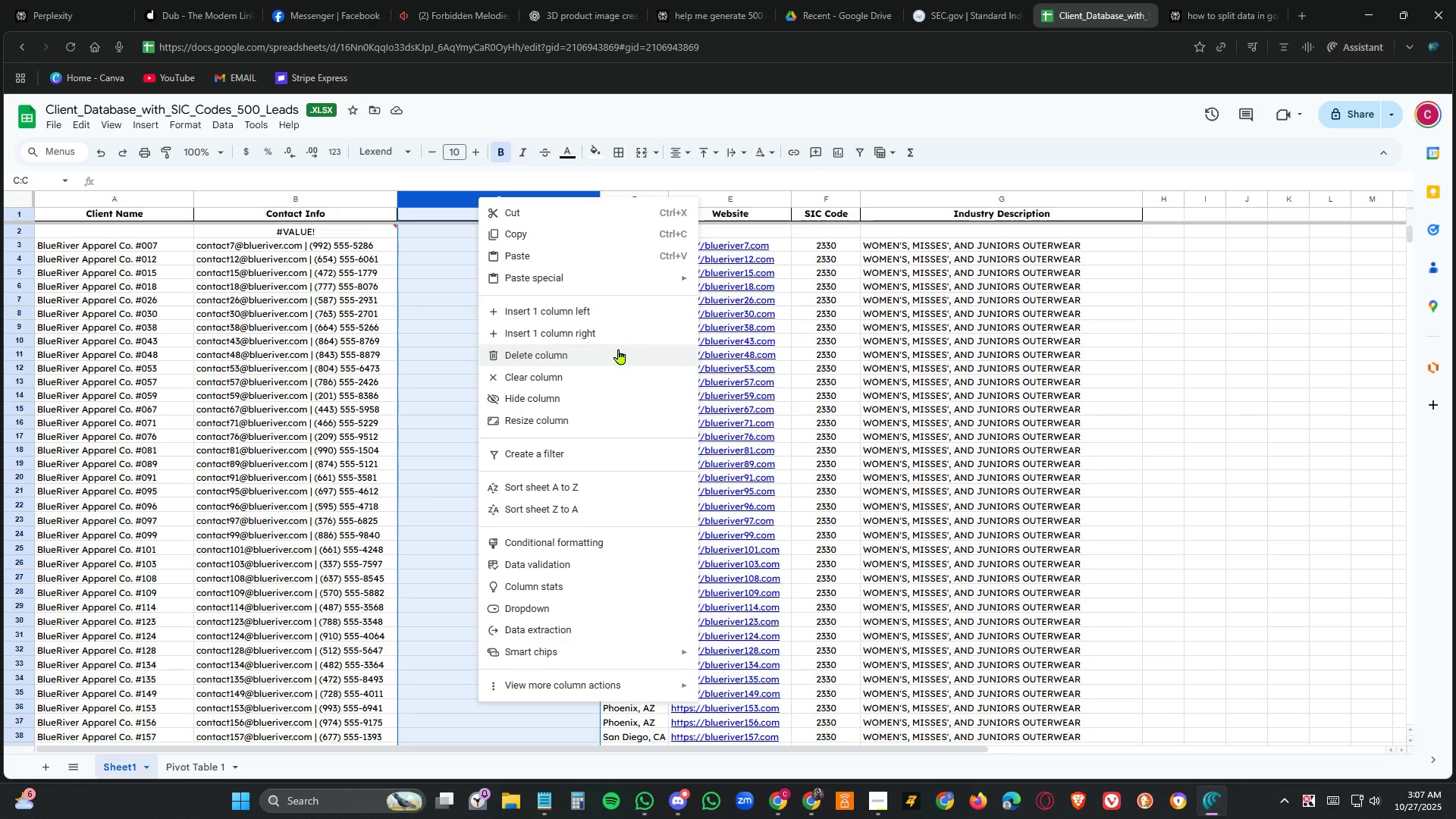 
left_click([620, 334])
 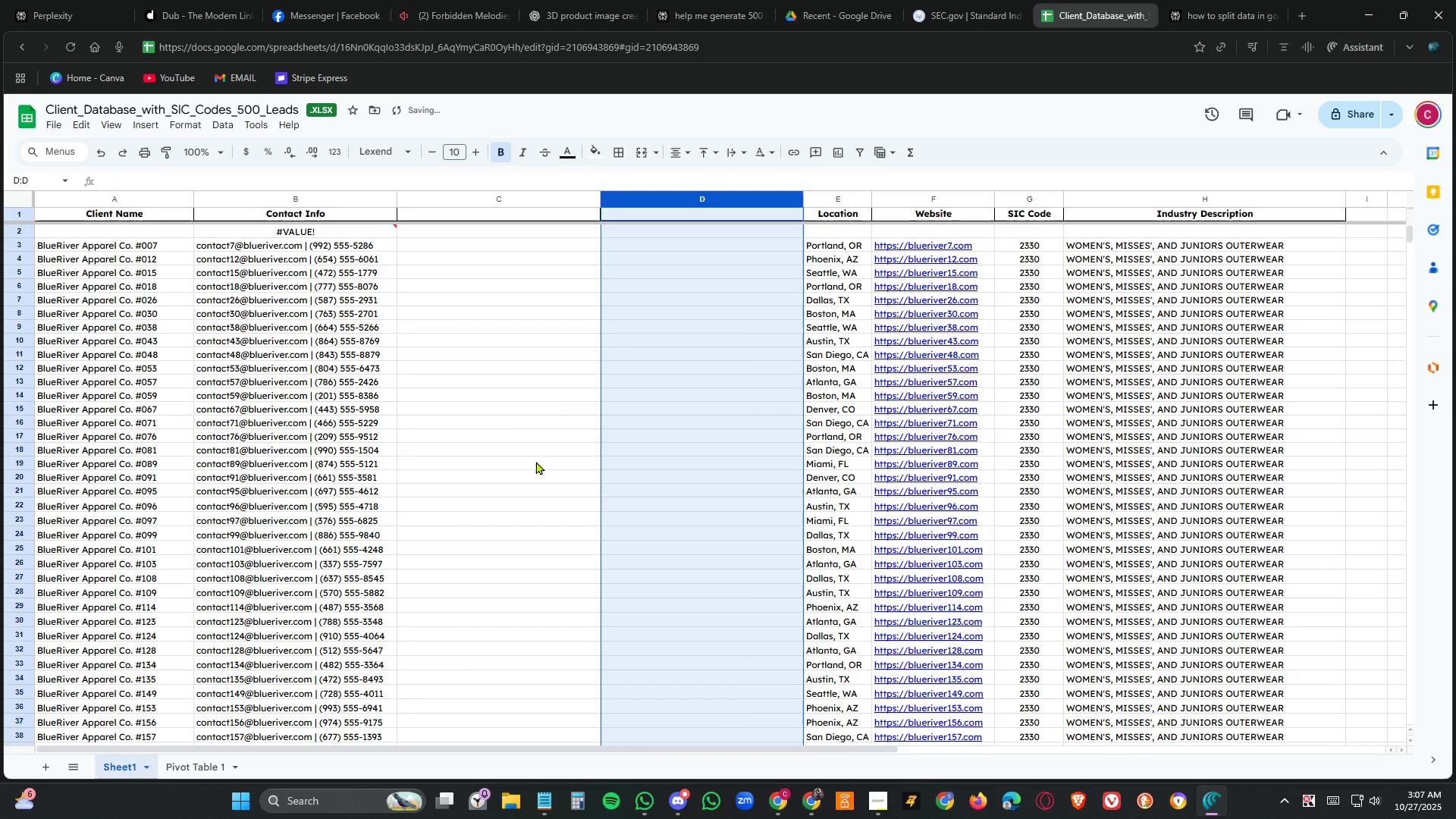 
left_click([536, 461])
 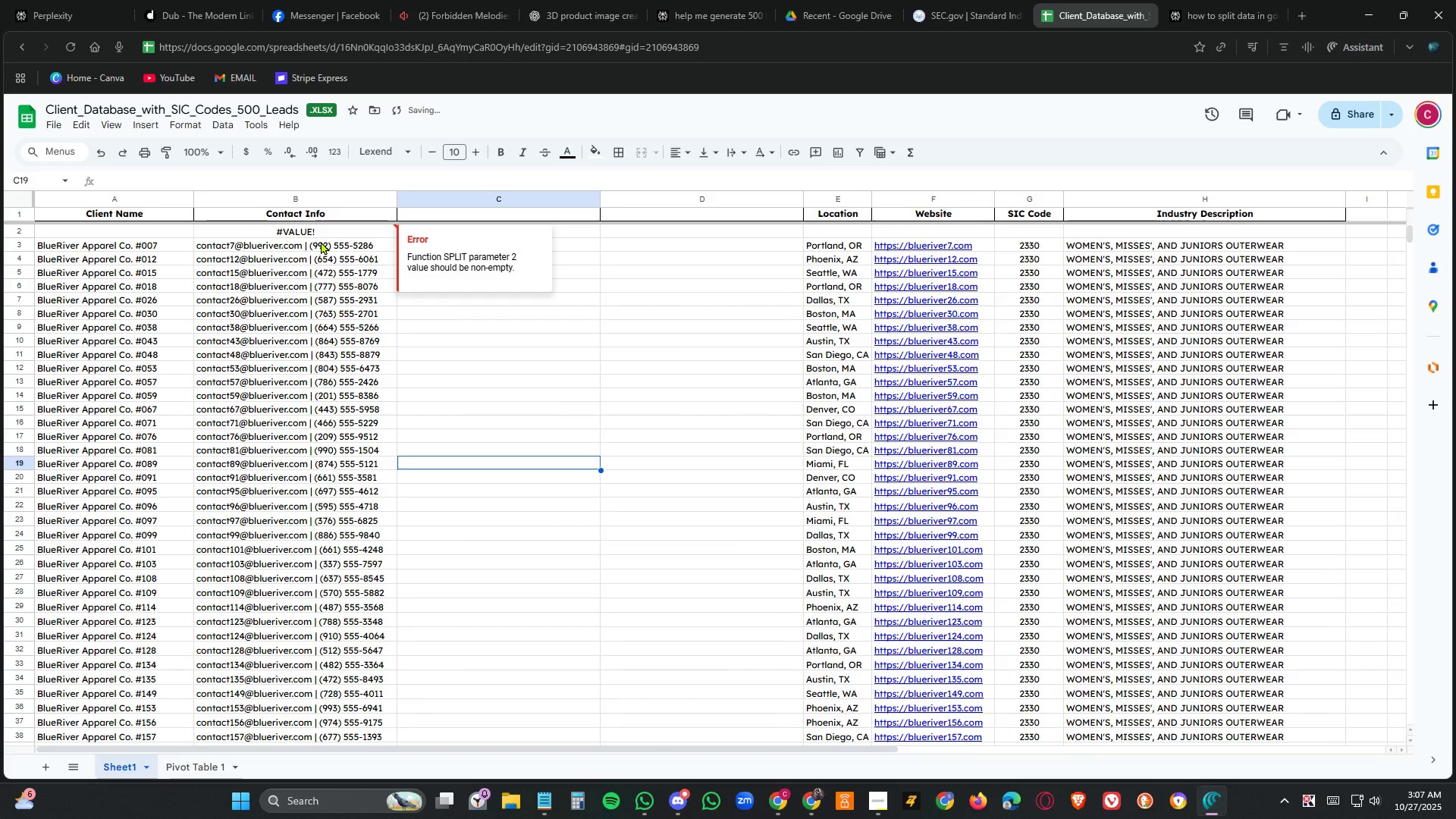 
left_click([321, 241])
 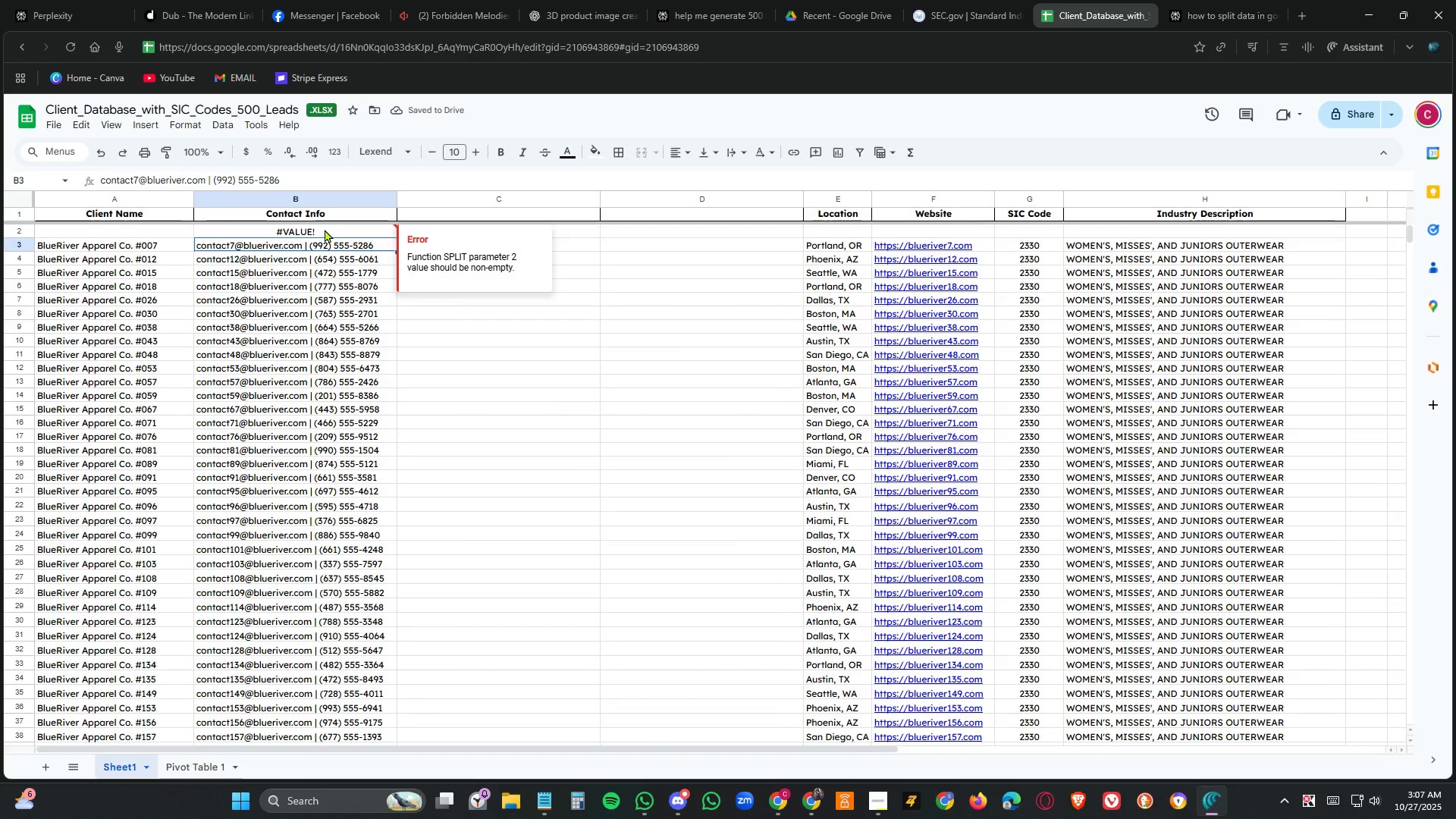 
left_click([325, 229])
 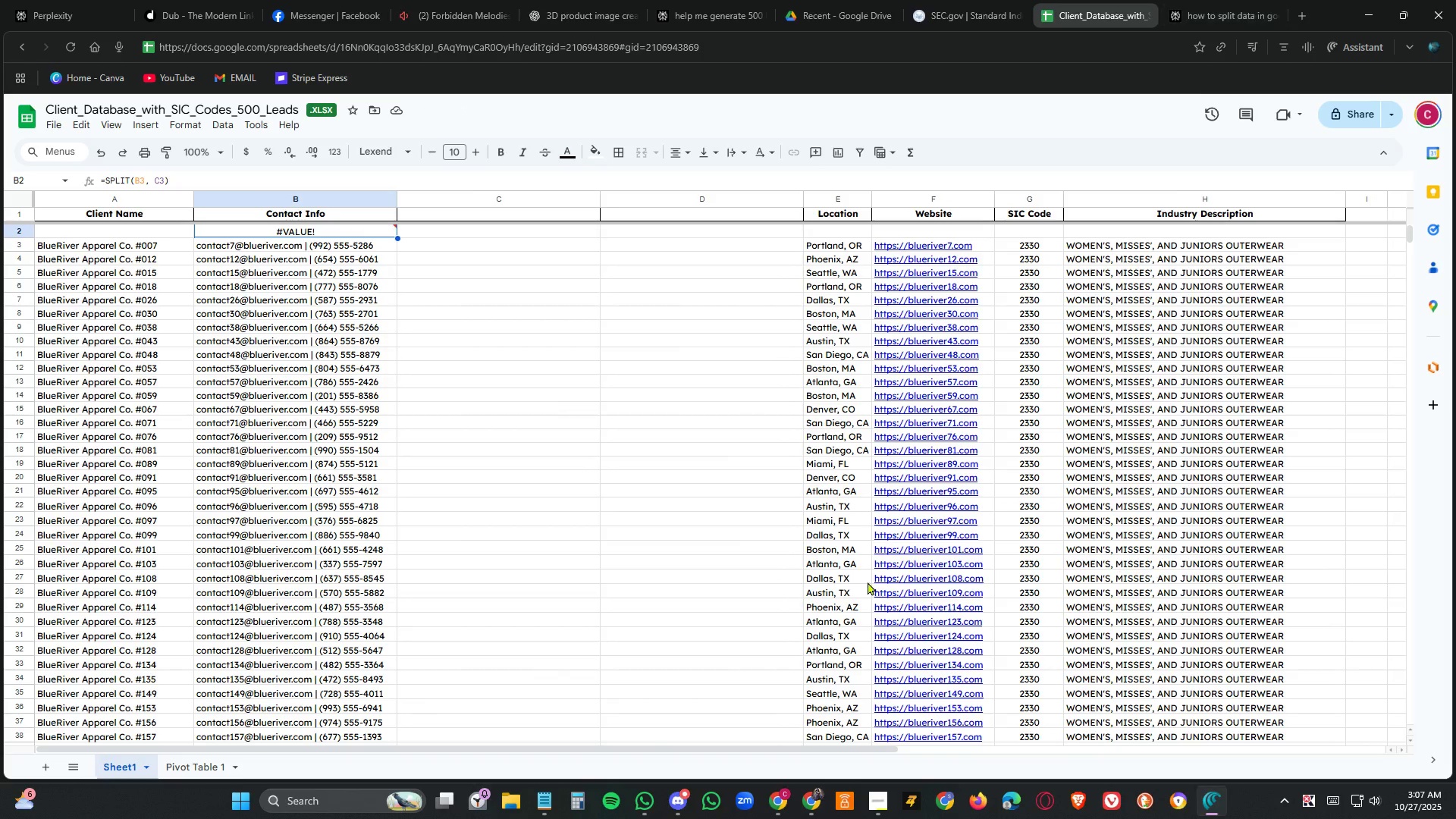 
left_click([775, 794])
 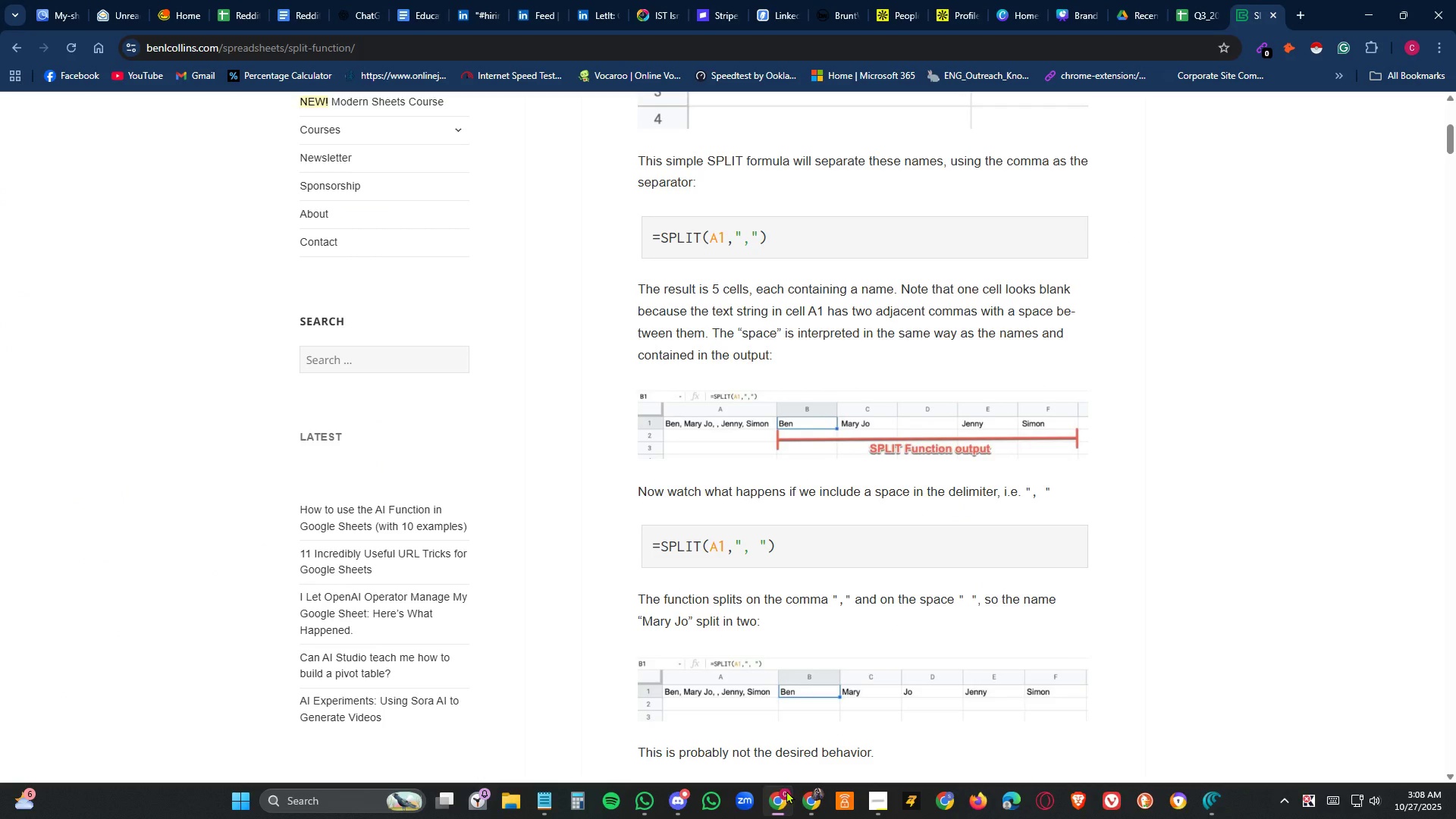 
left_click([787, 790])
 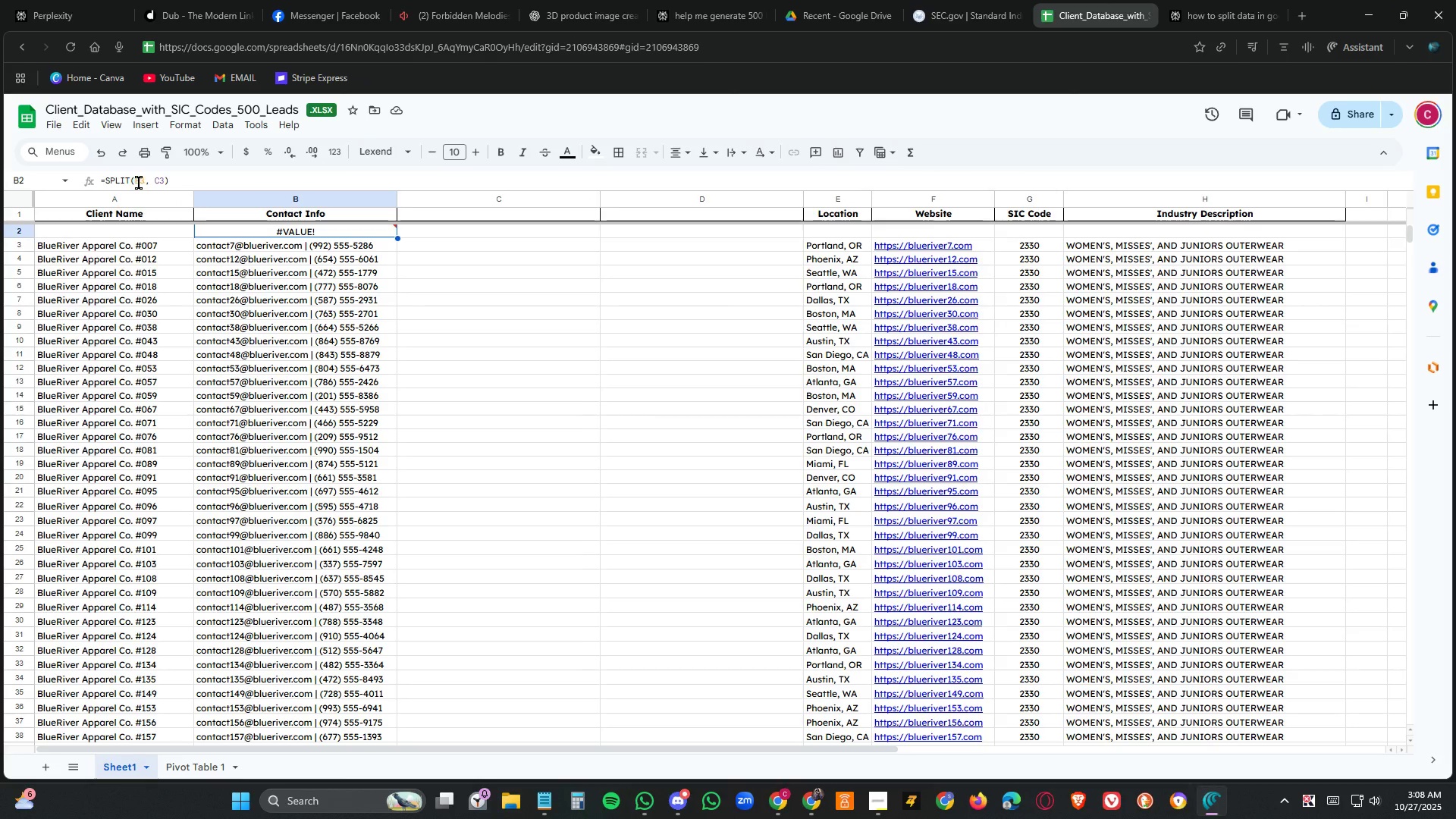 
wait(5.55)
 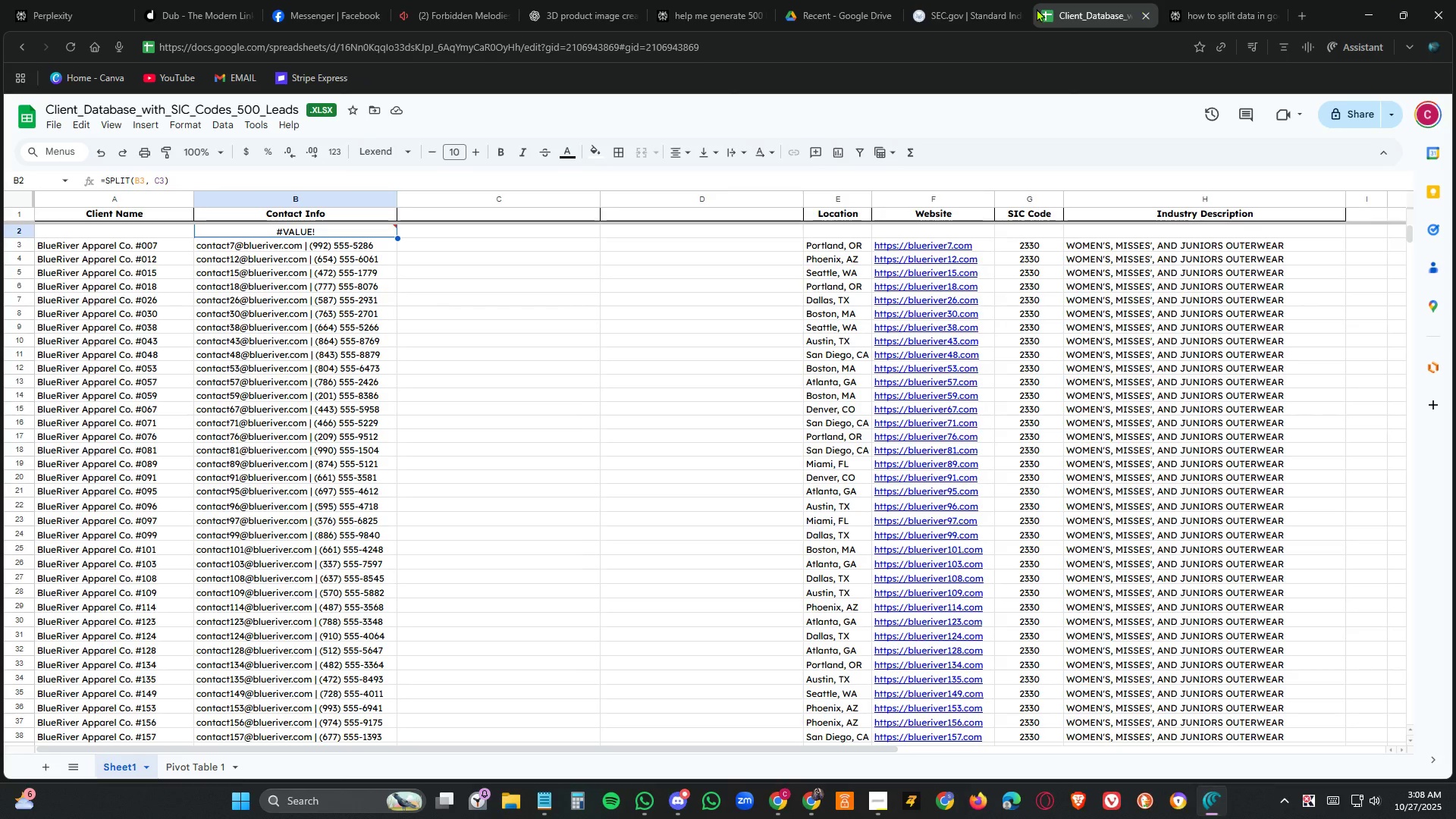 
left_click([146, 181])
 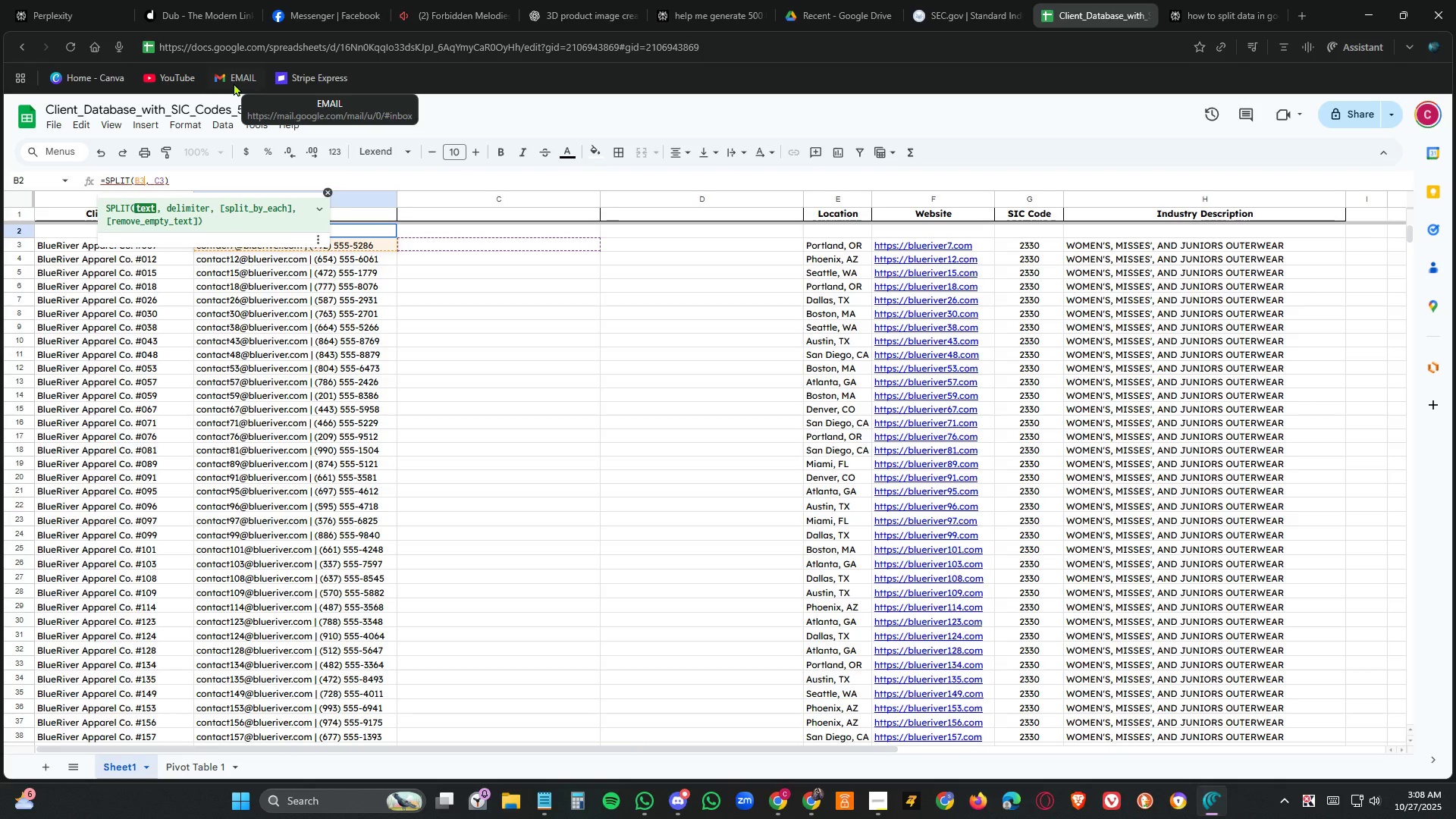 
key(ArrowRight)
 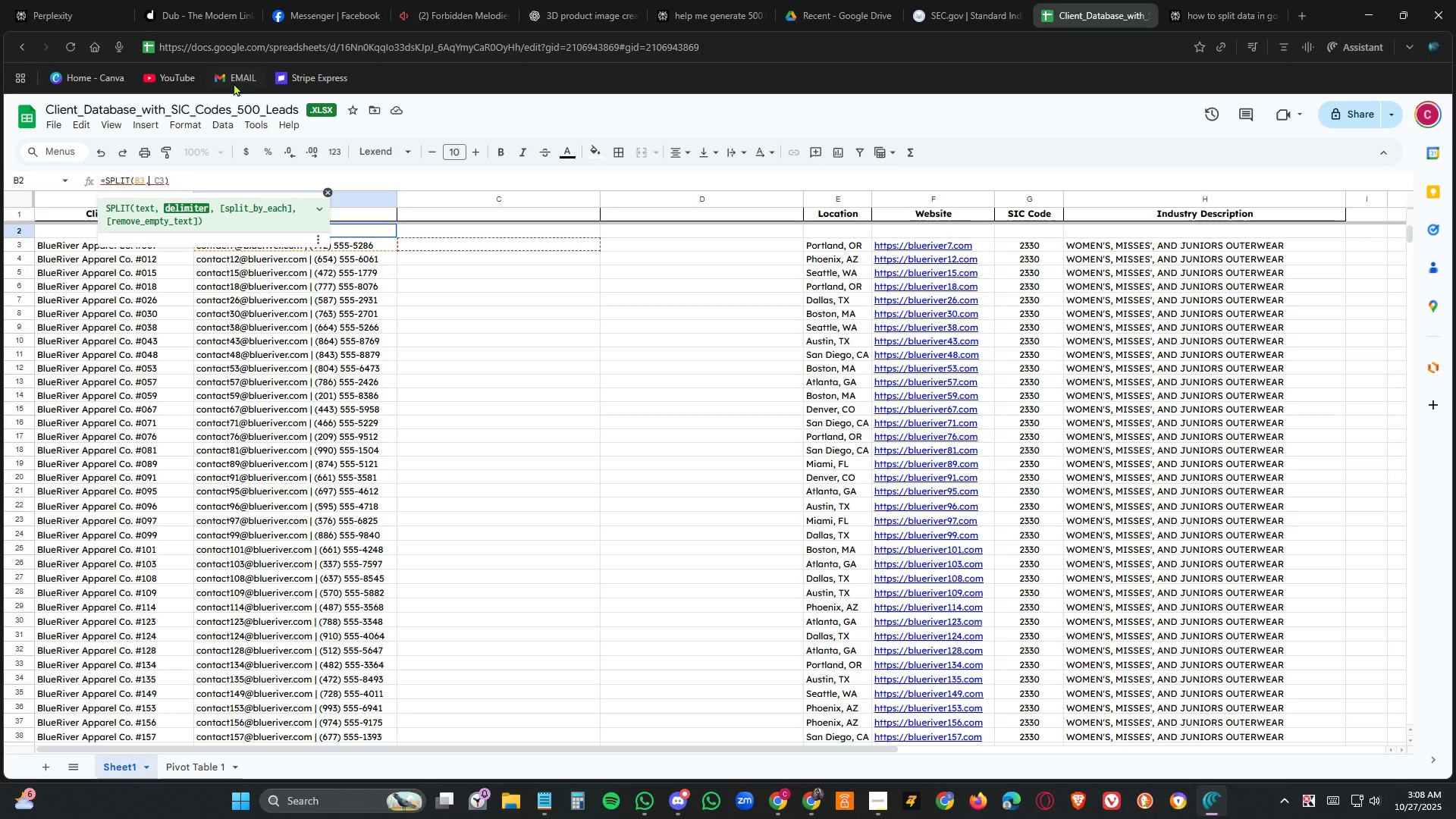 
key(ArrowRight)
 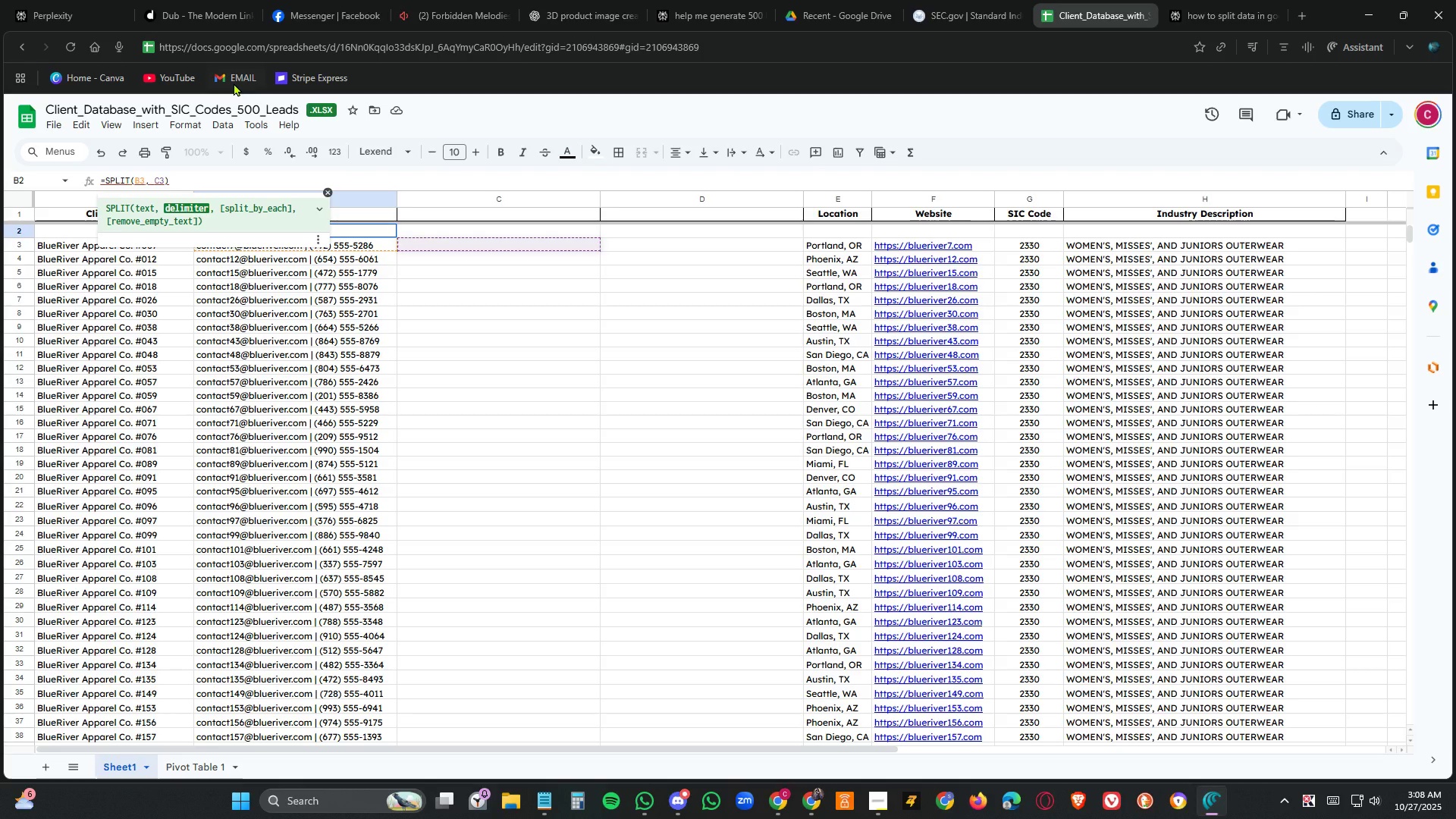 
key(Delete)
 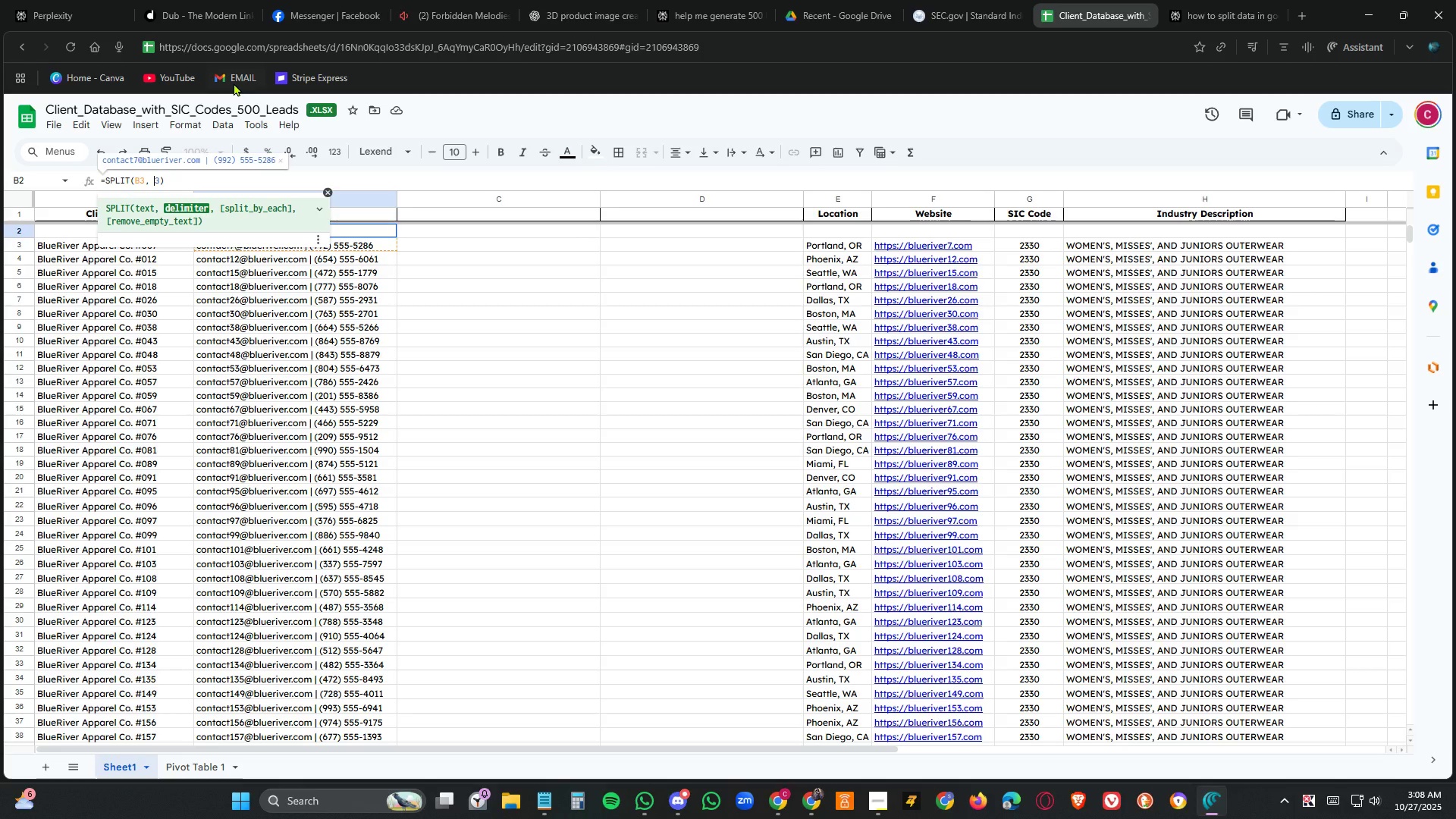 
key(Delete)
 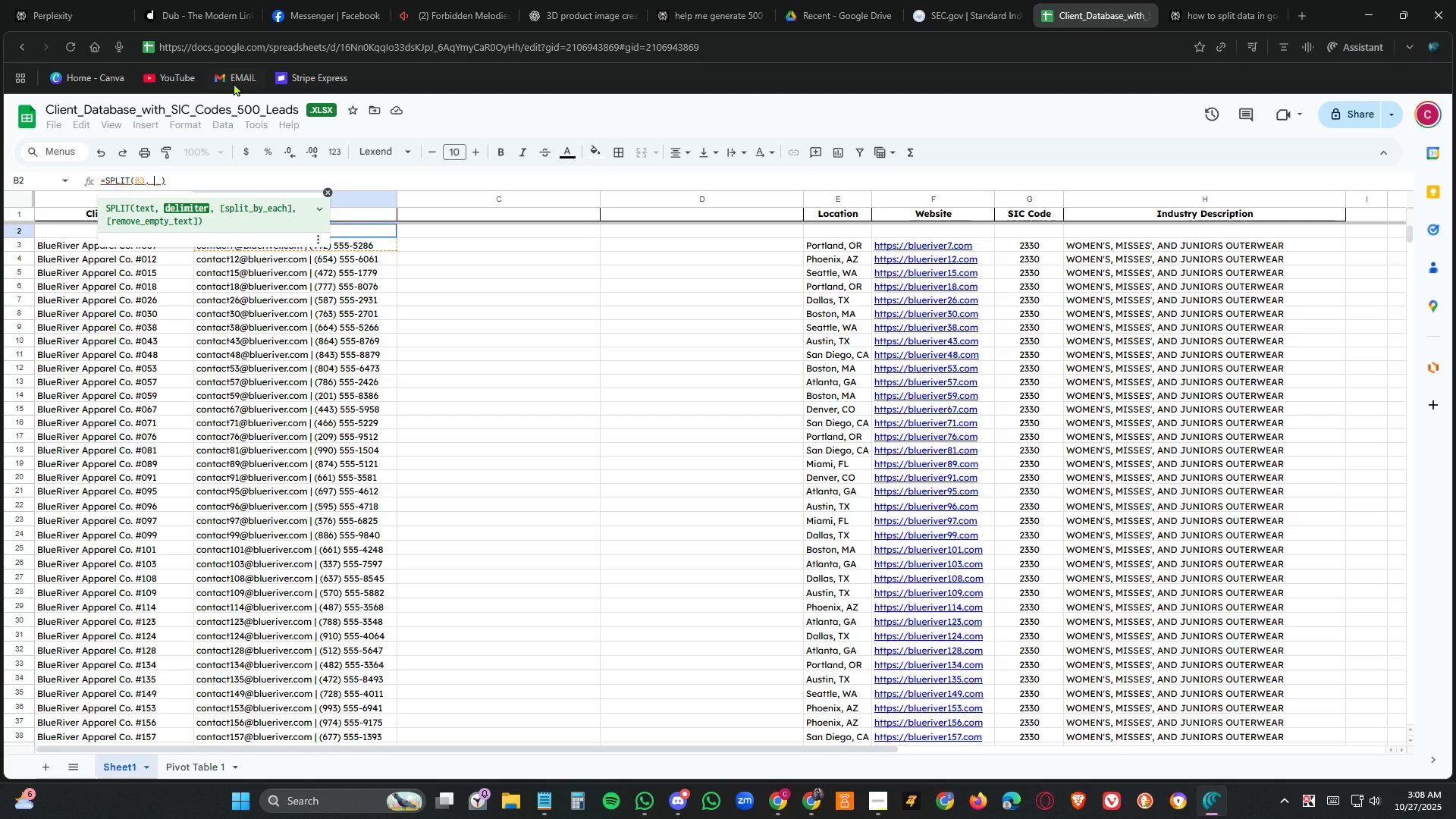 
key(Delete)
 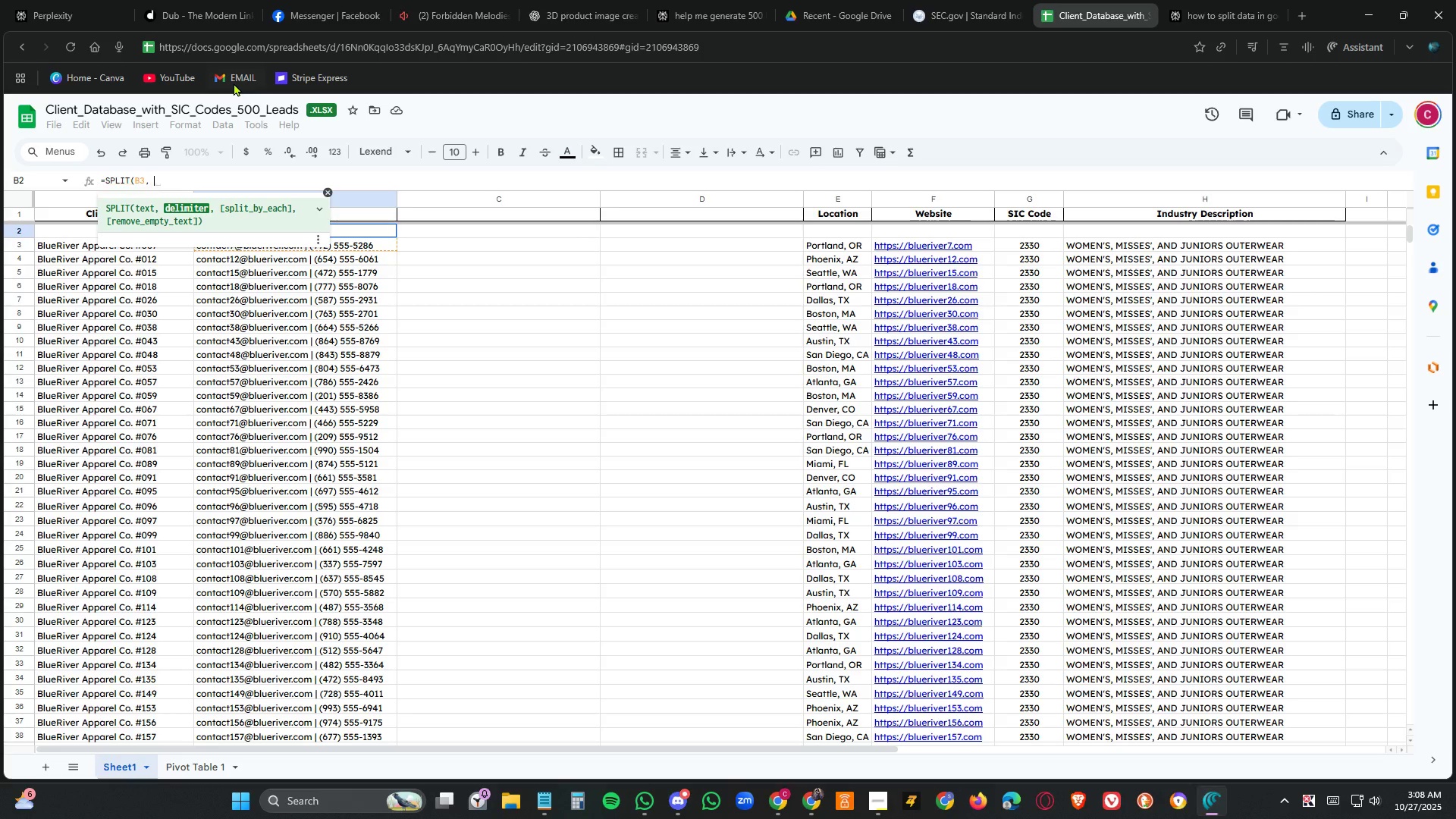 
key(Delete)
 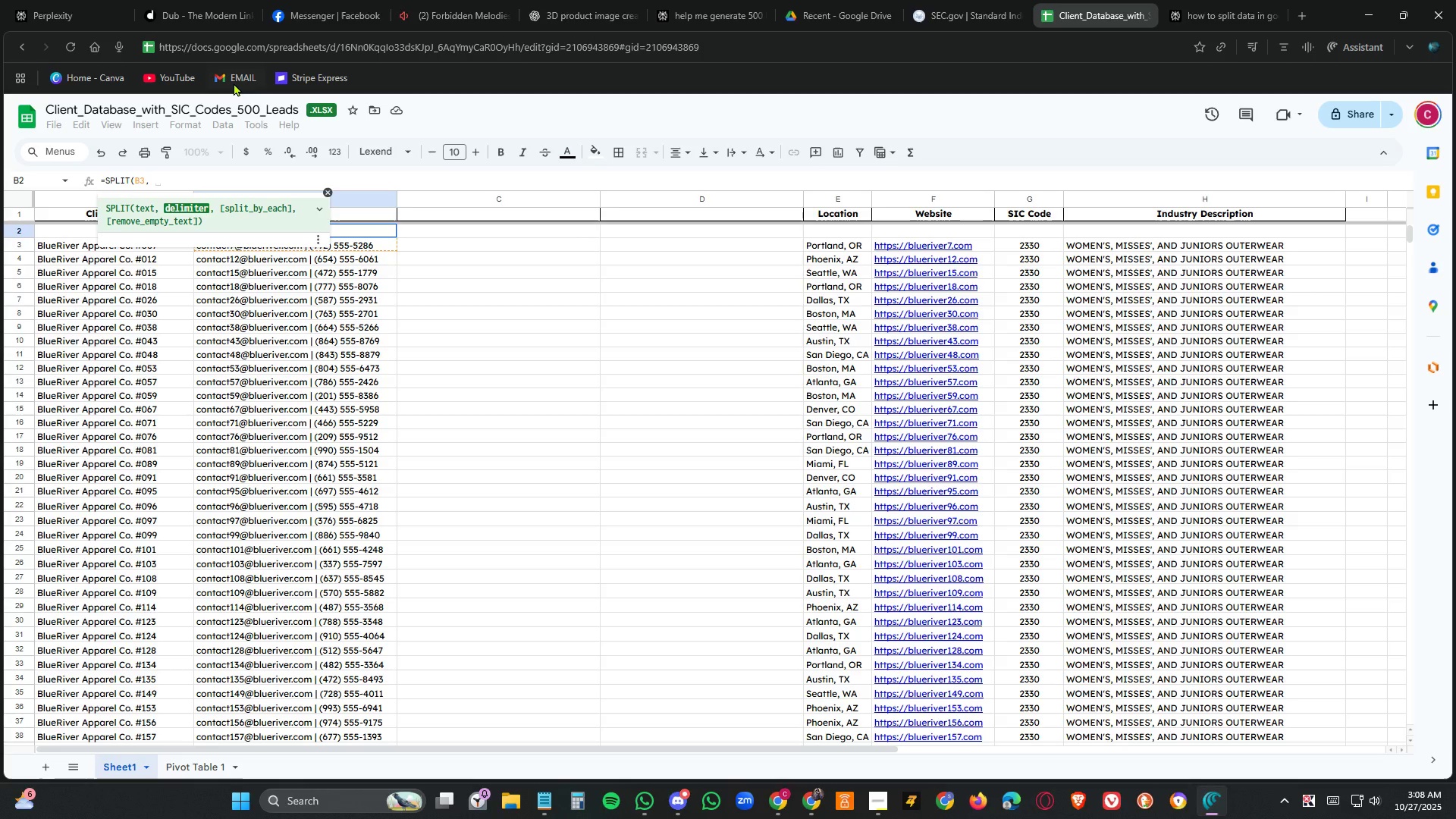 
key(Backspace)
 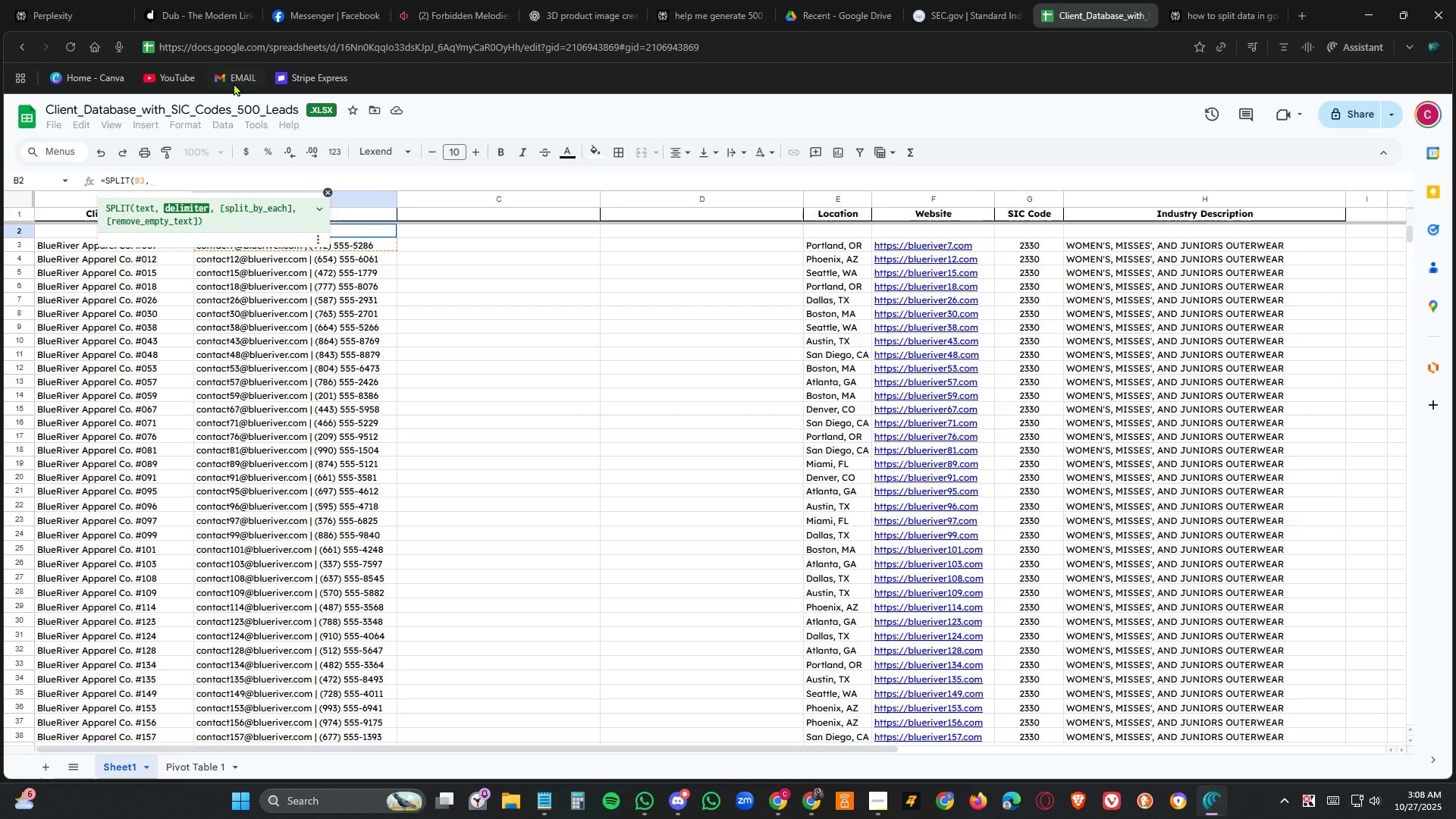 
key(Shift+Quote)
 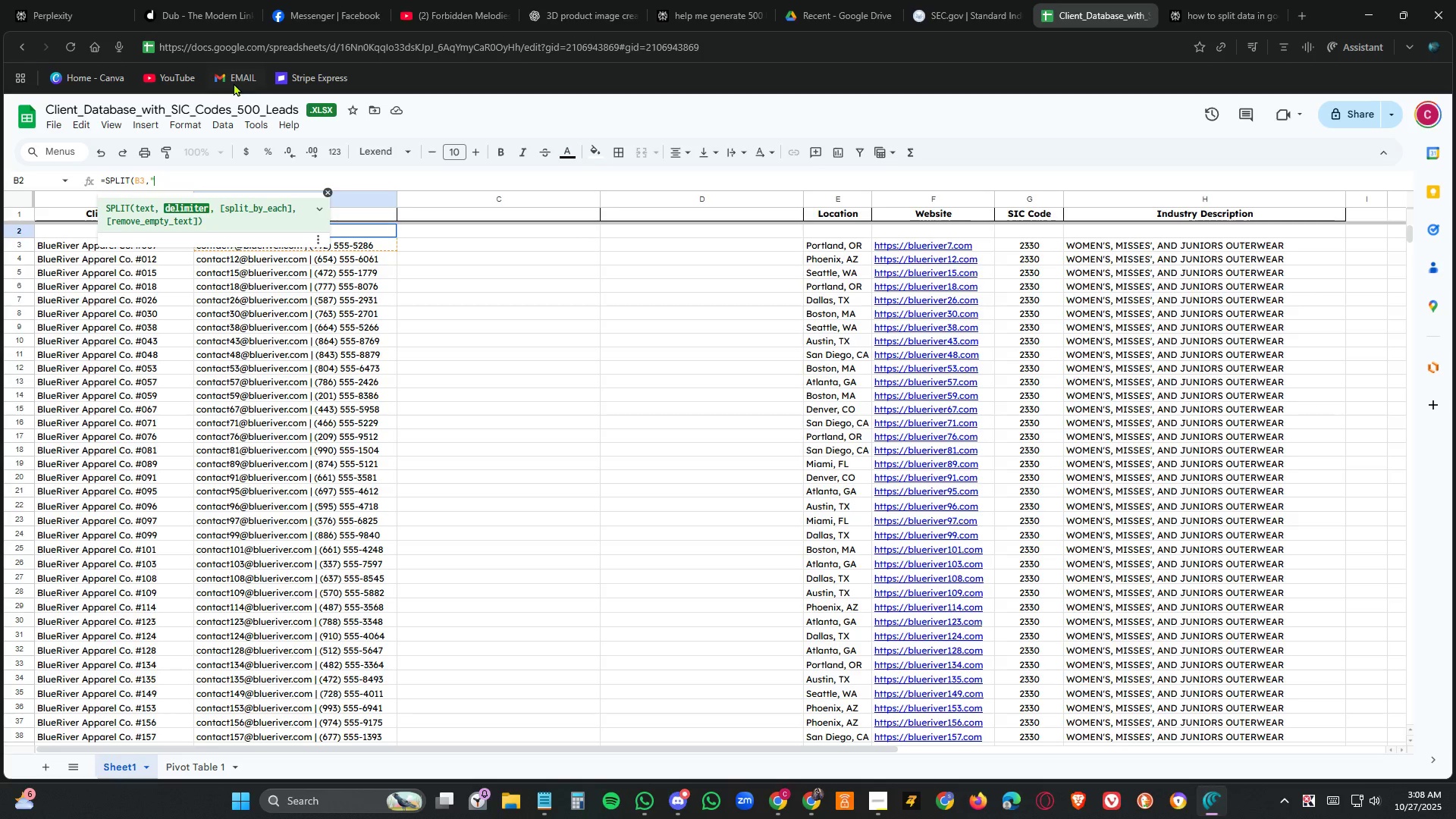 
key(Space)
 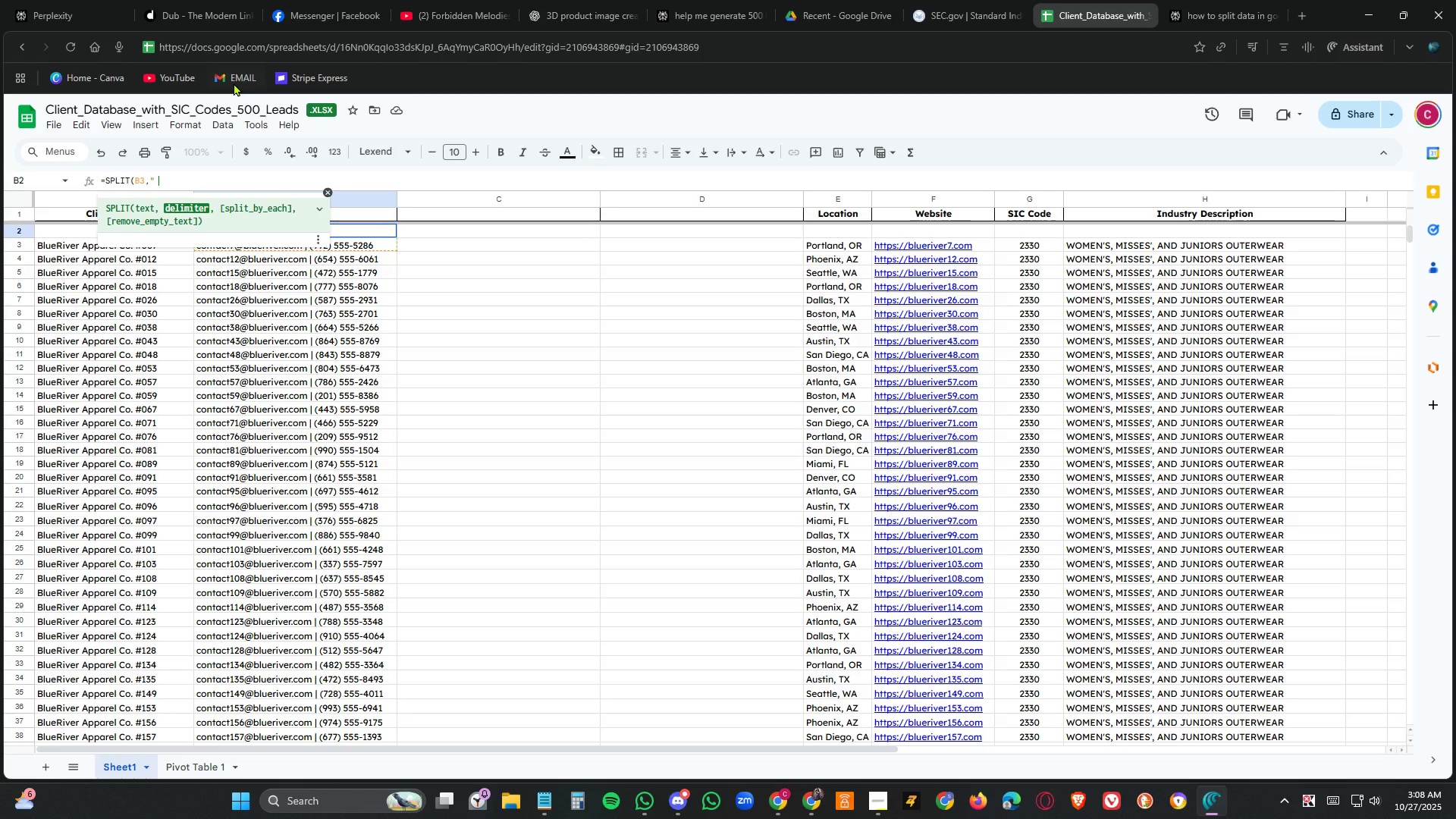 
key(Shift+Quote)
 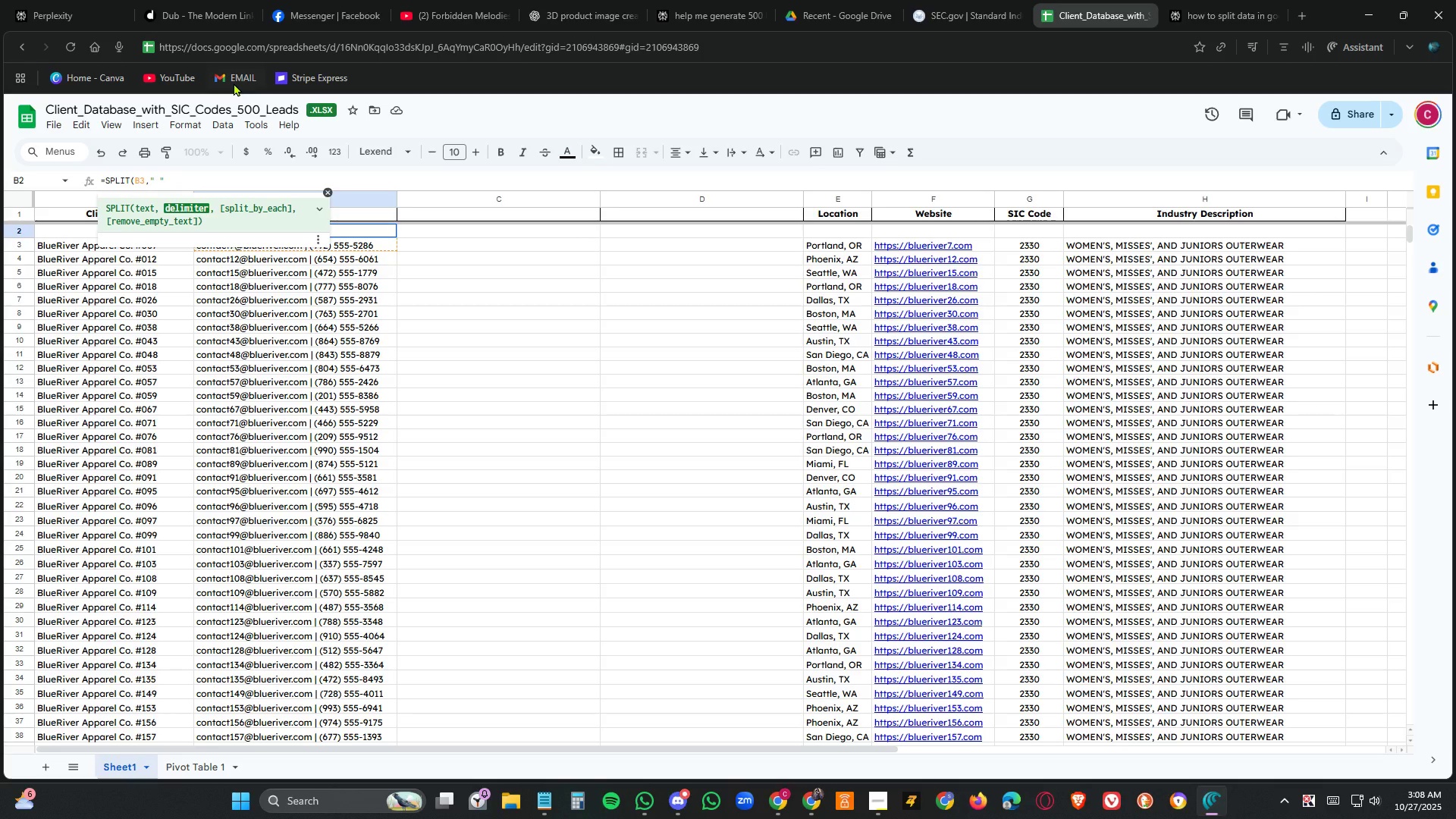 
key(Comma)
 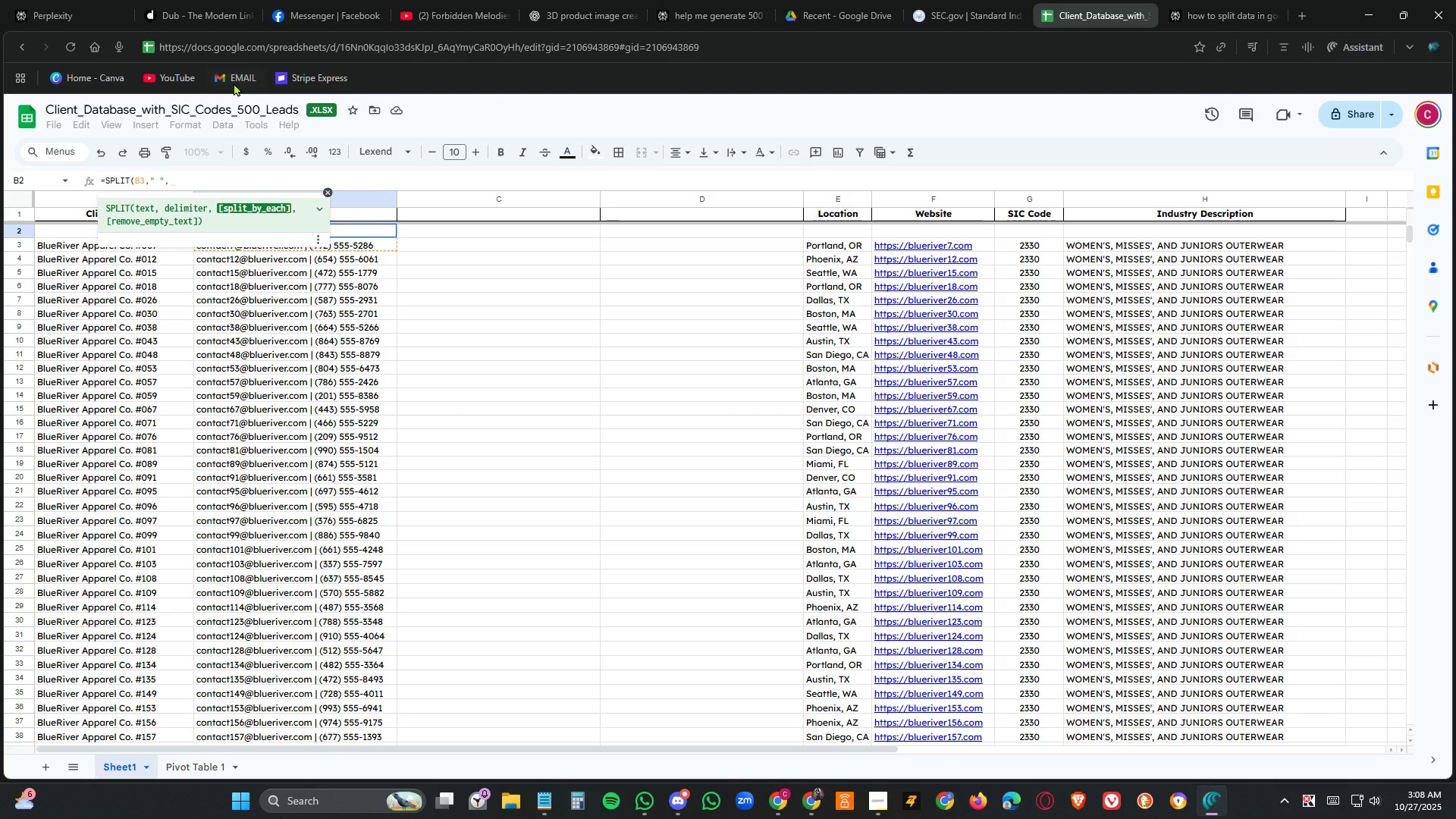 
key(Enter)
 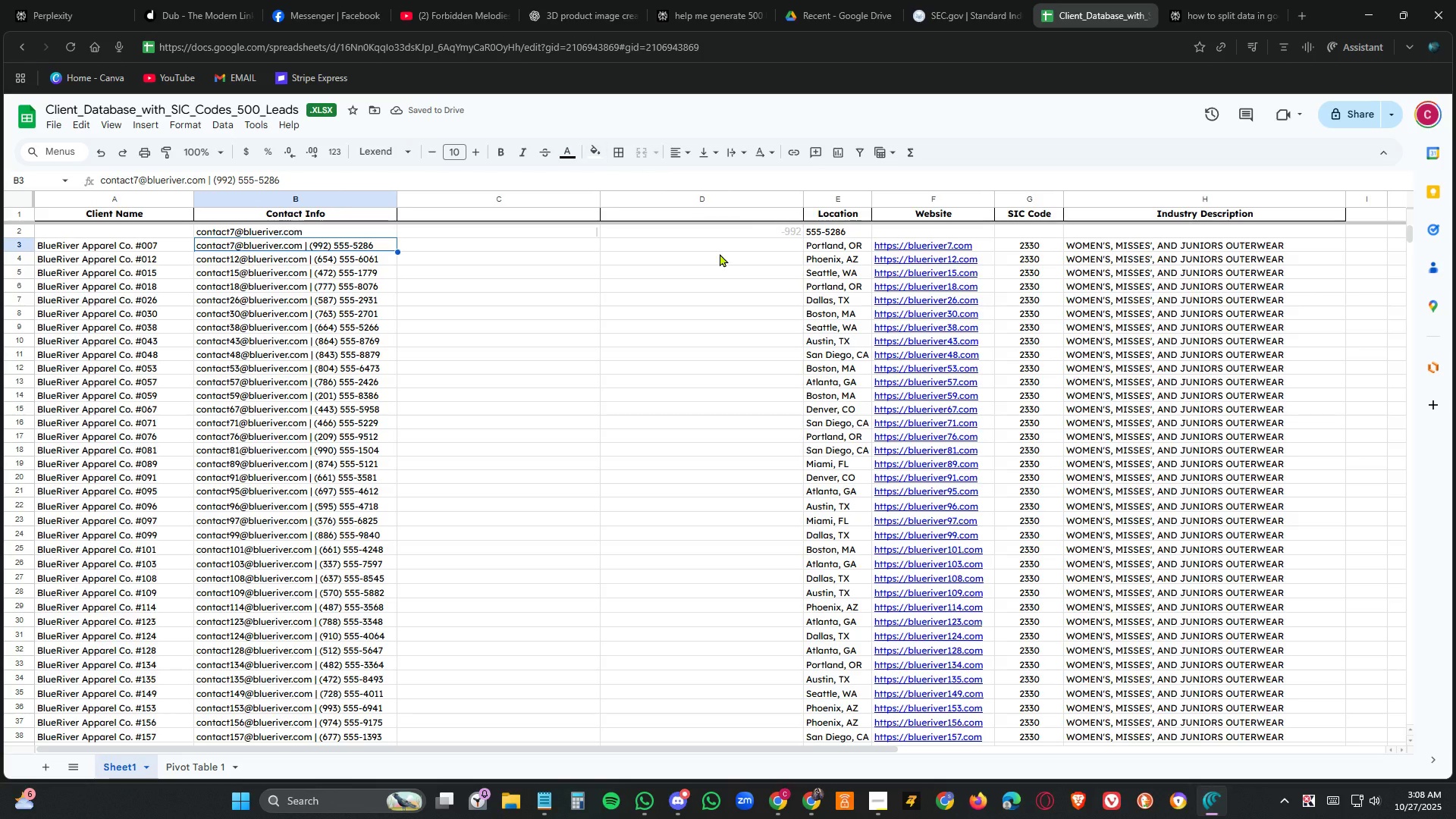 
left_click([832, 233])
 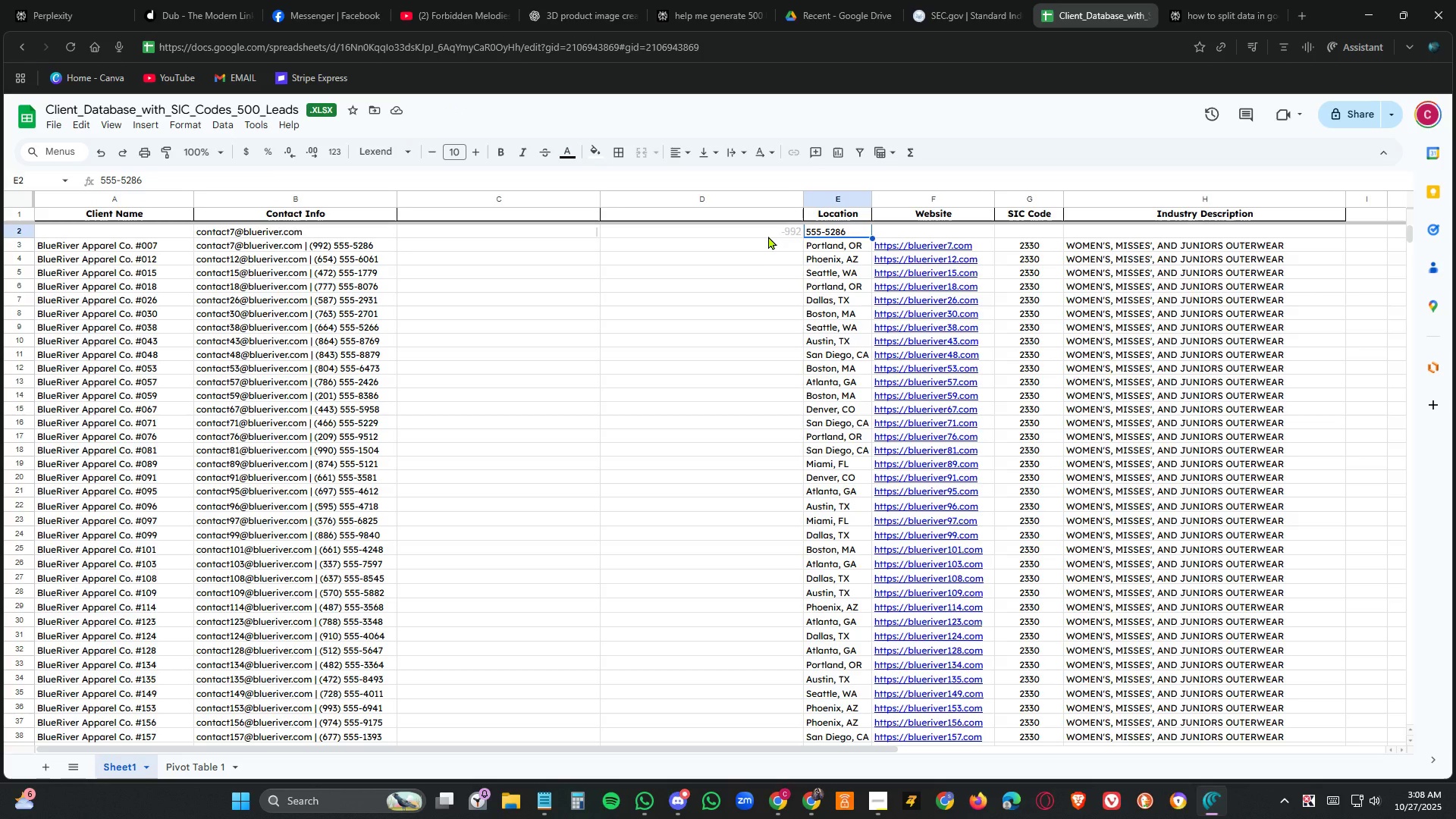 
left_click([767, 234])
 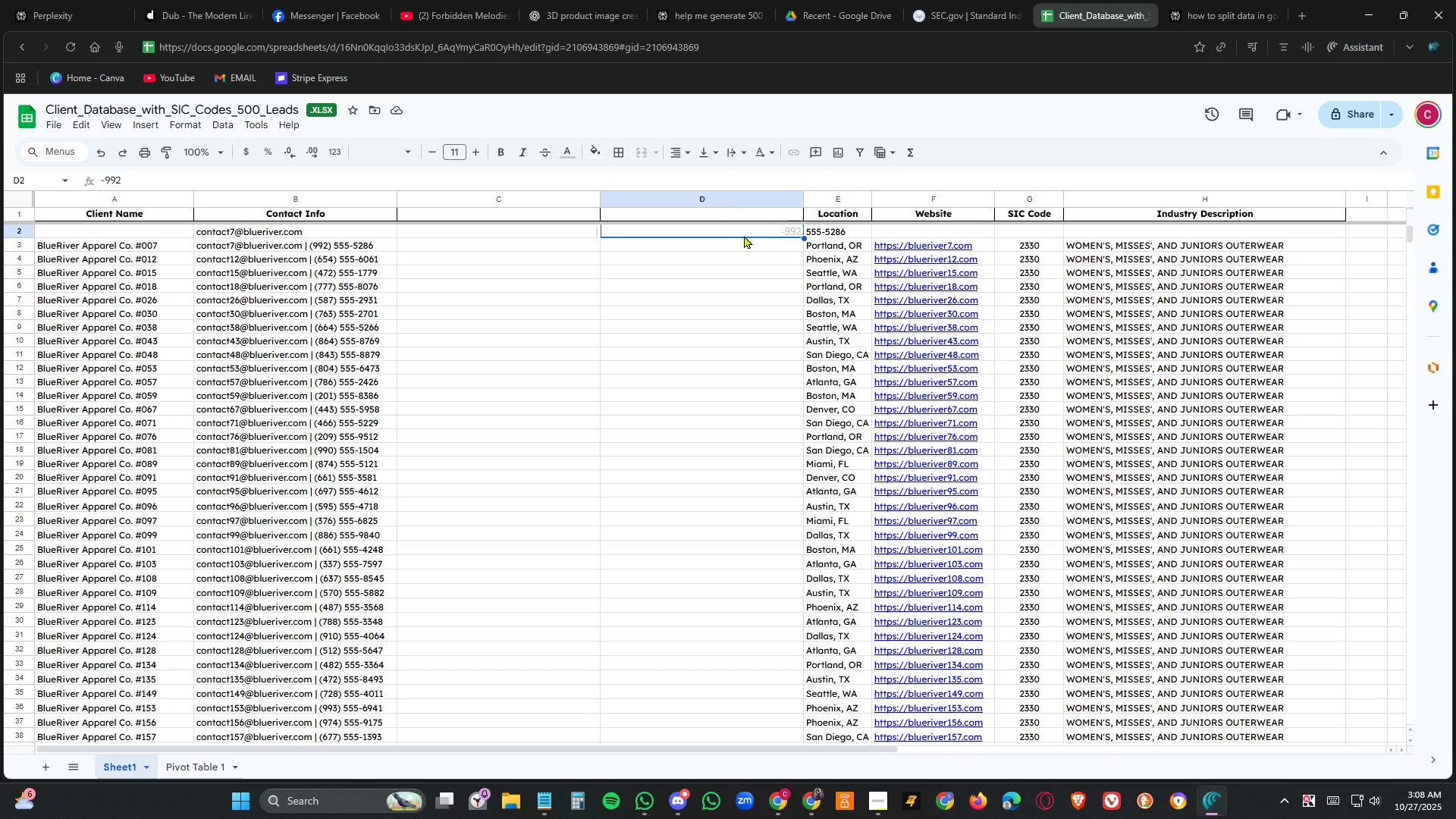 
left_click([568, 234])
 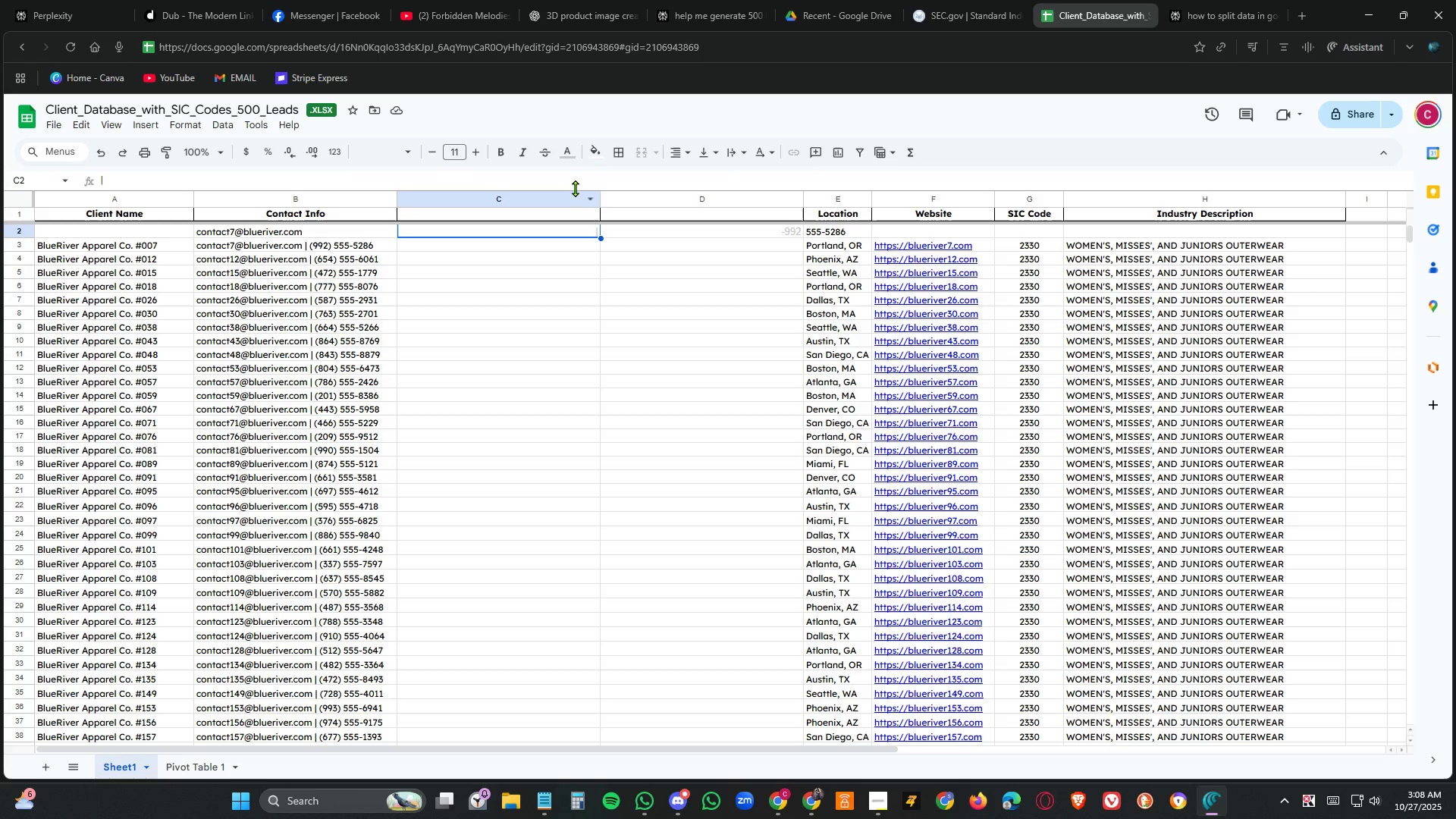 
wait(5.89)
 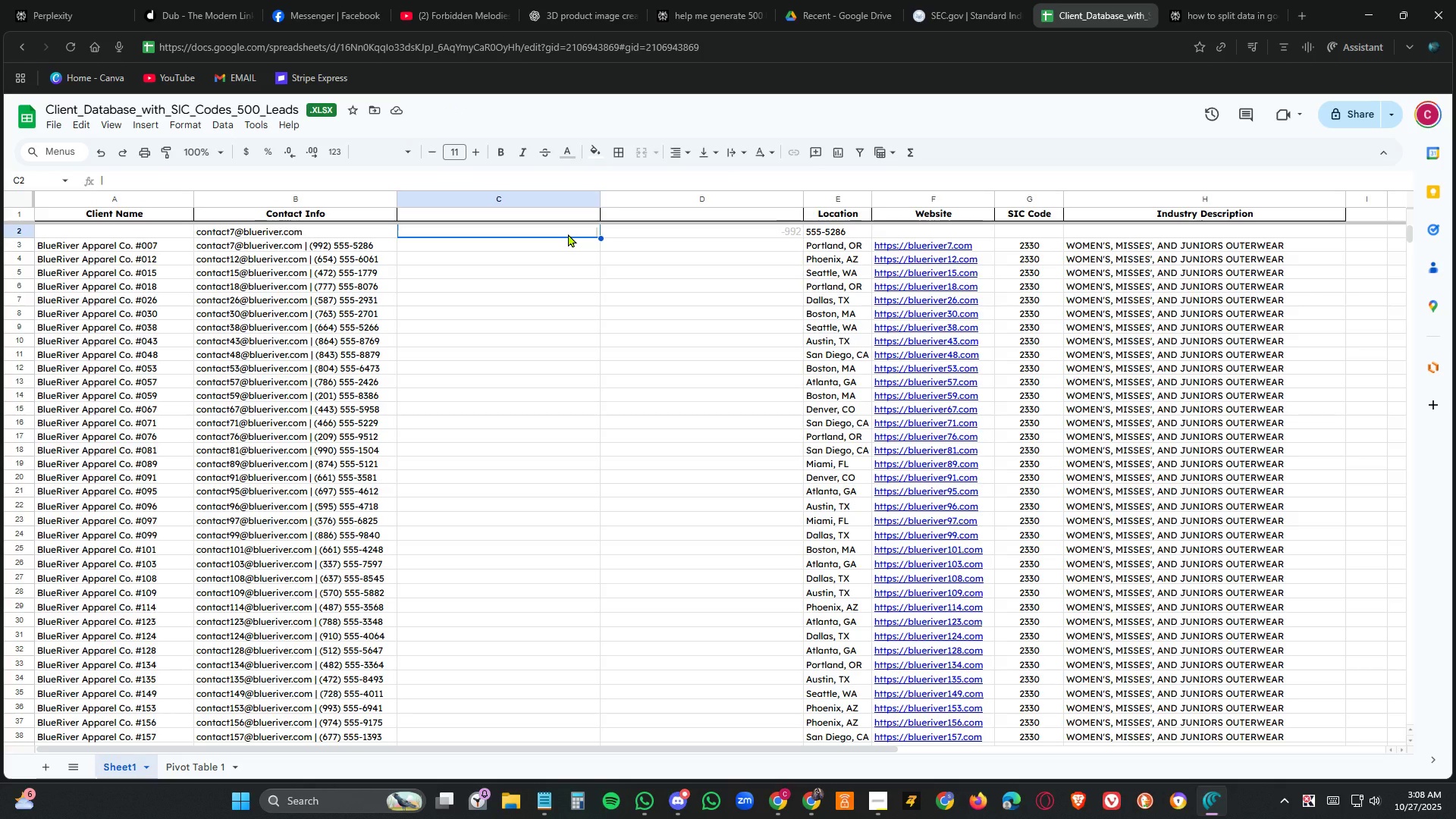 
left_click([340, 248])
 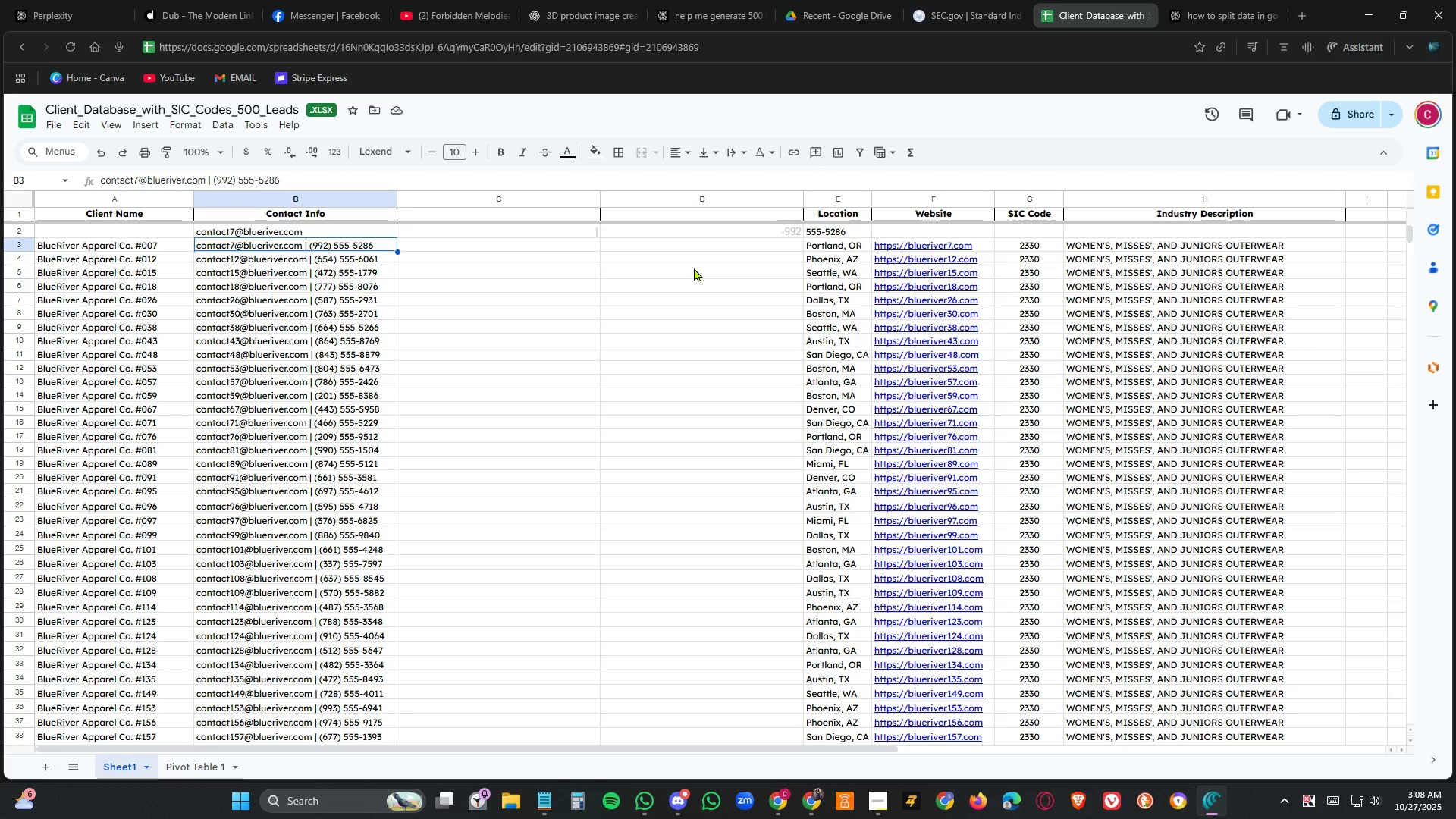 
wait(11.23)
 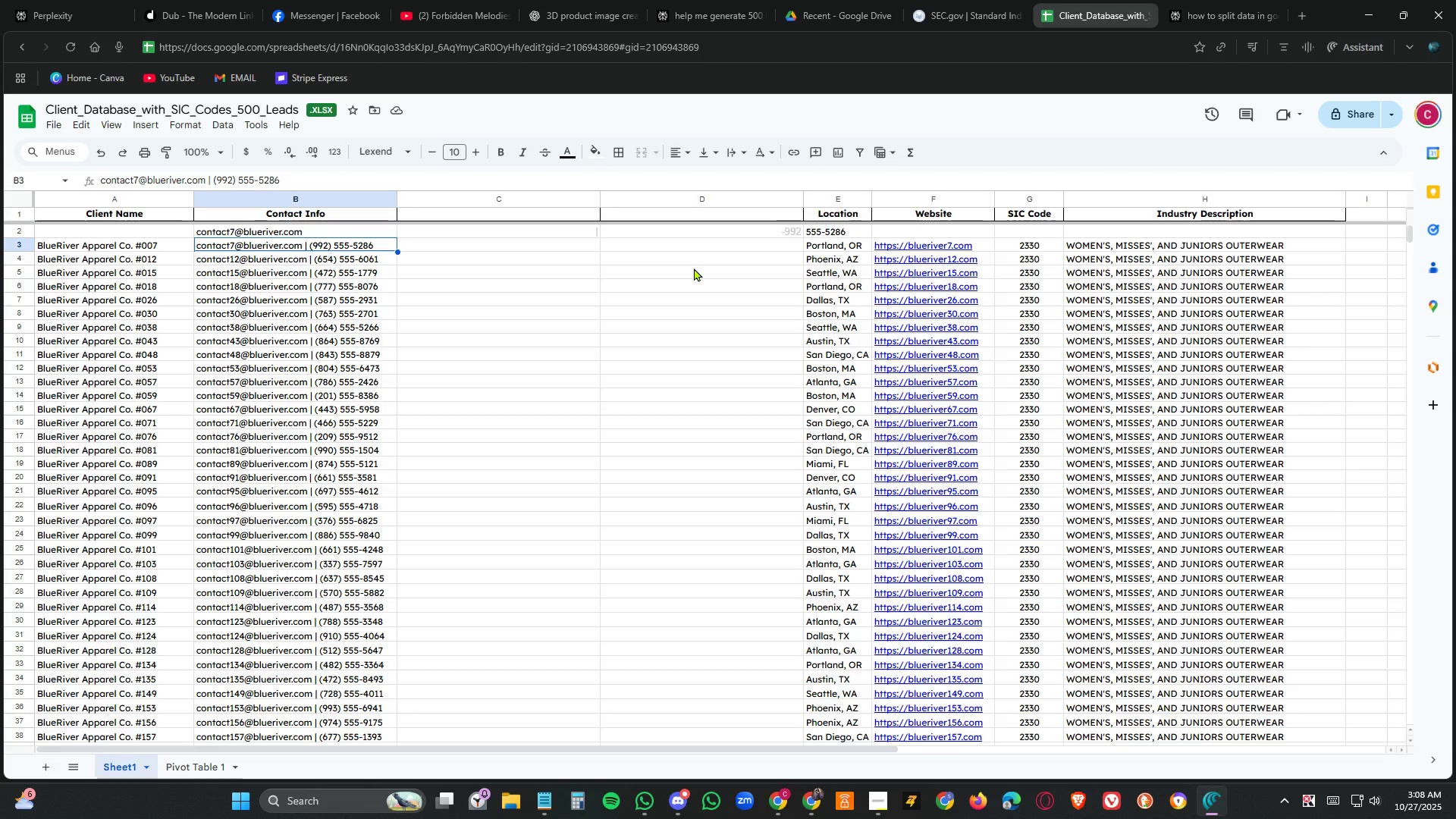 
left_click([637, 329])
 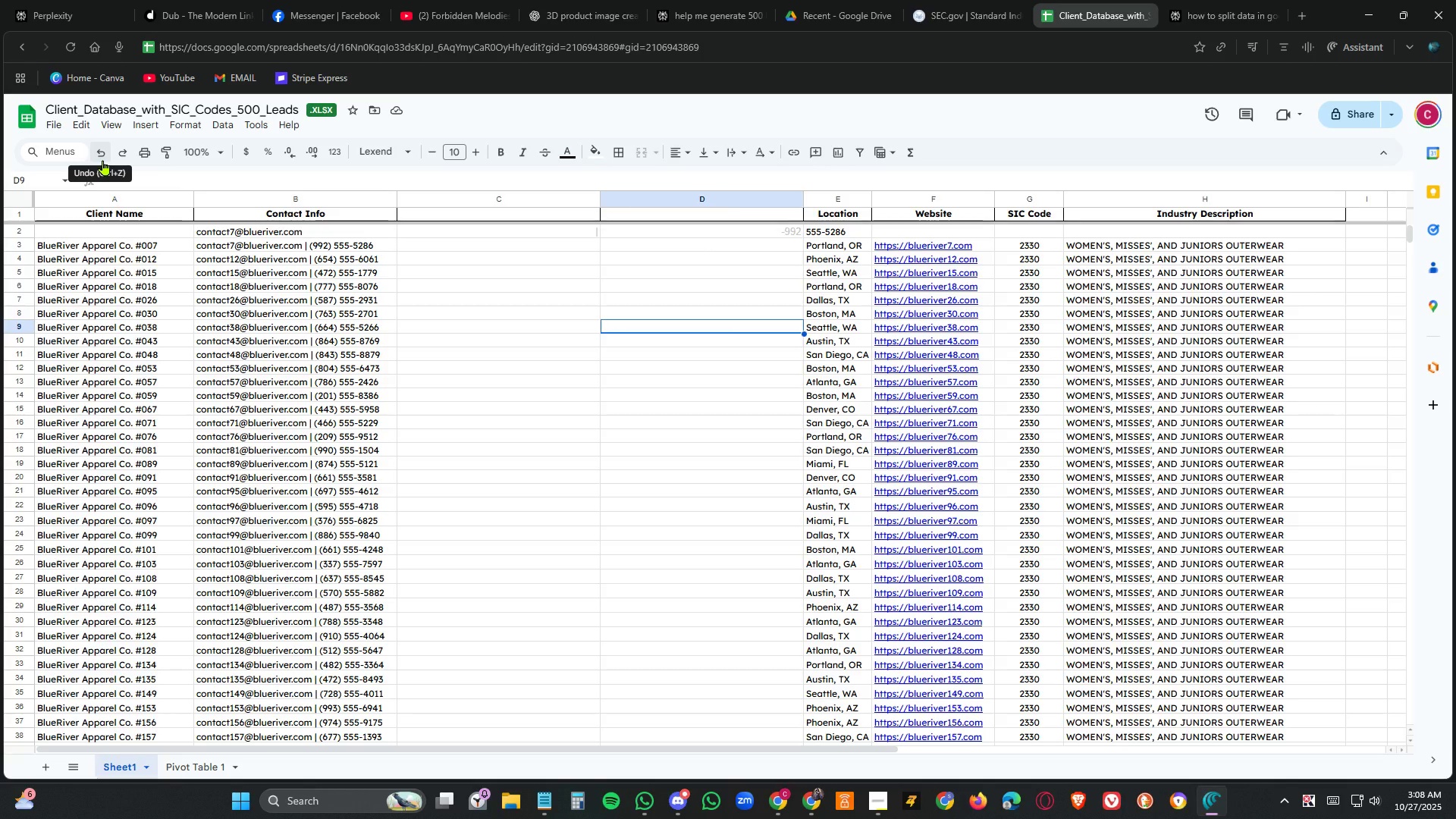 
left_click([103, 160])
 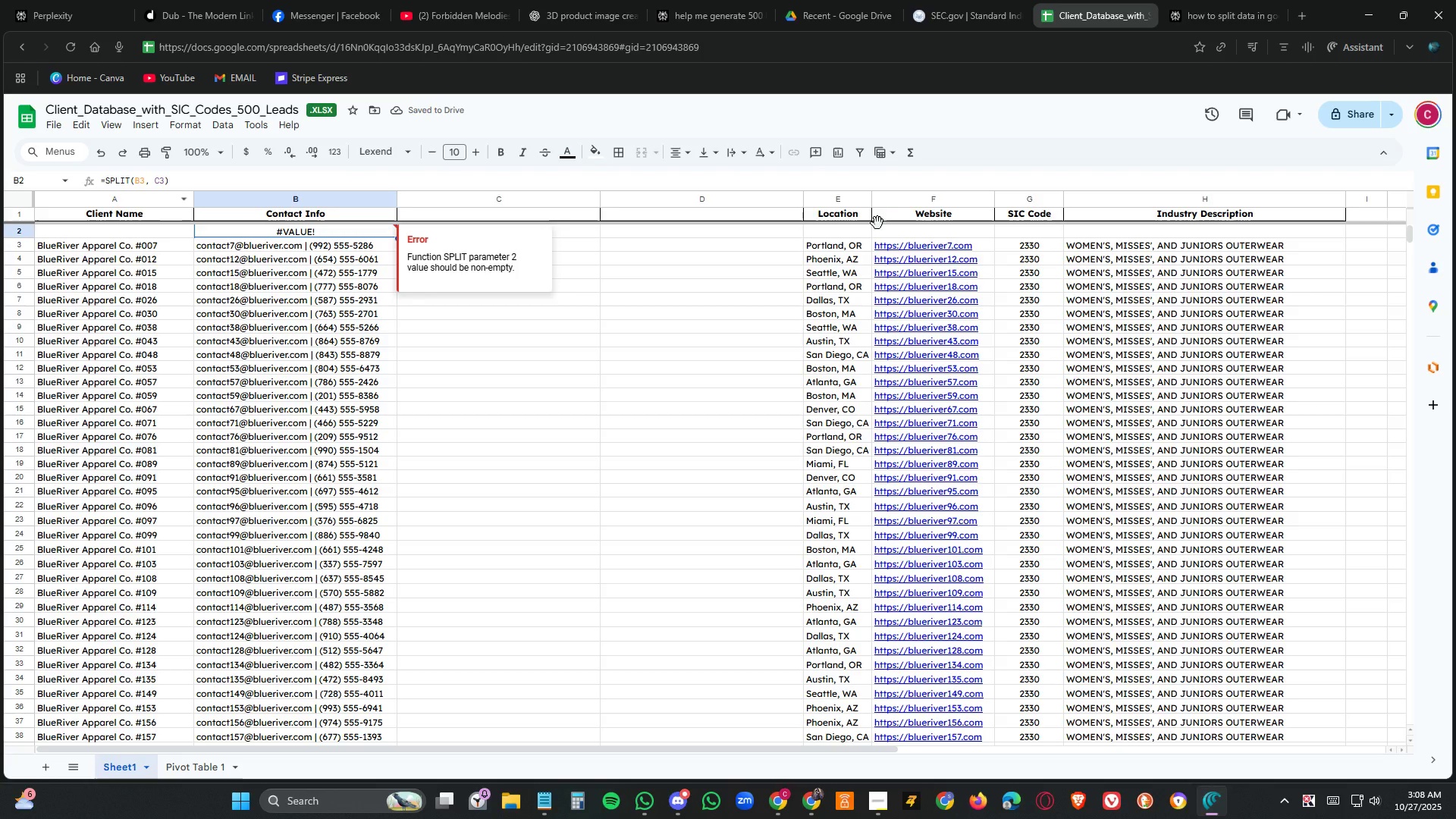 
left_click([864, 200])
 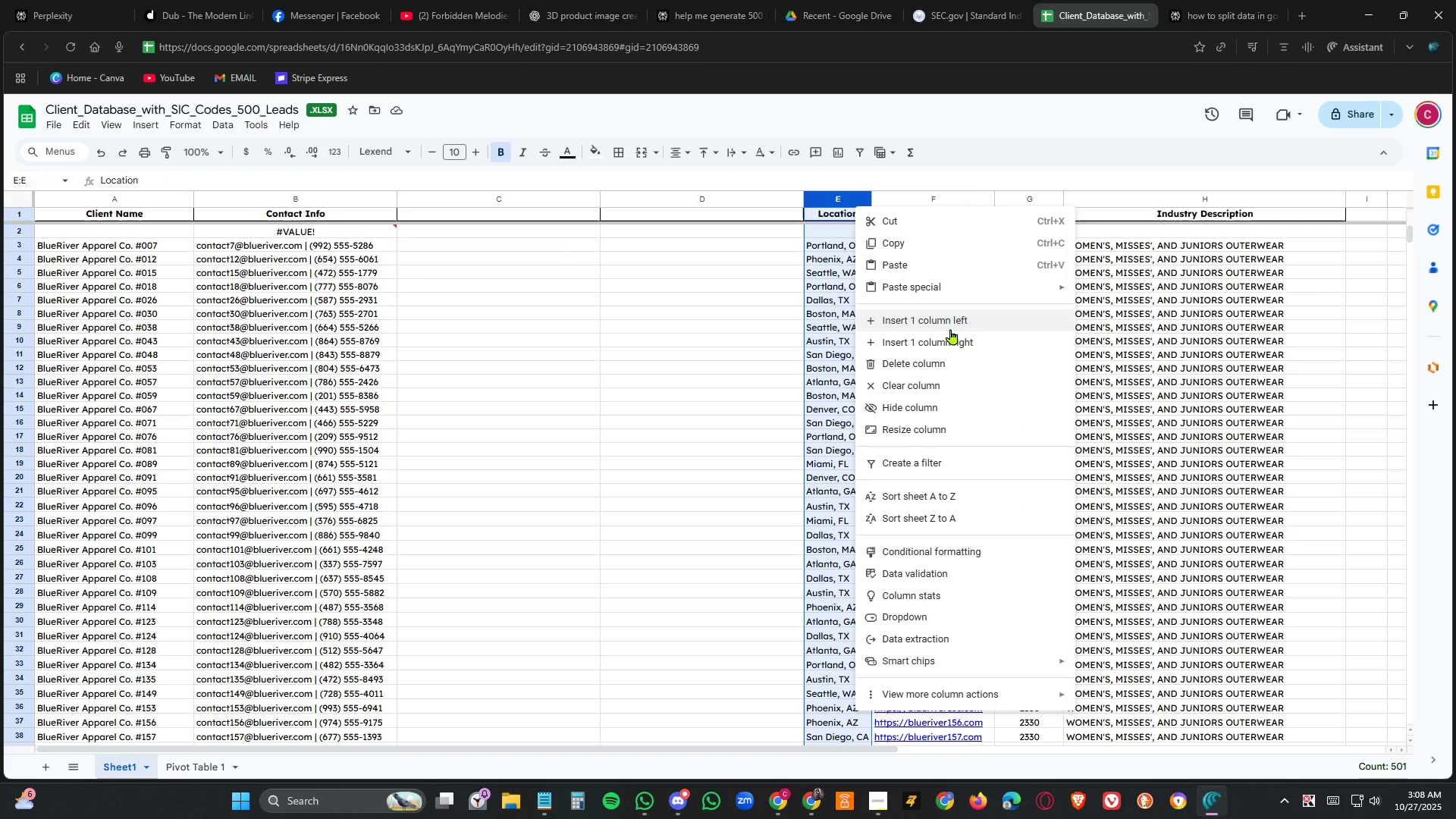 
left_click([959, 312])
 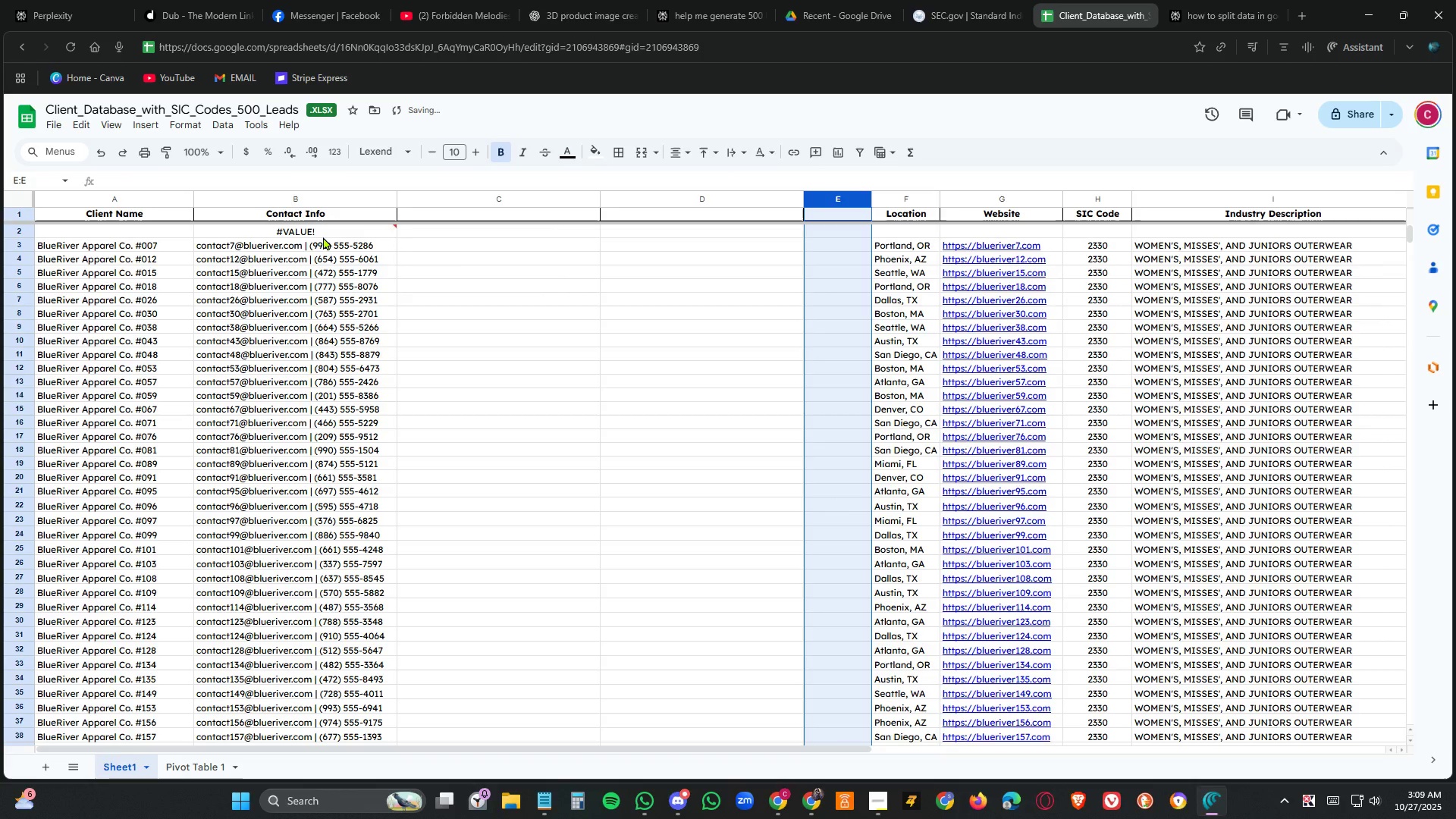 
left_click([325, 232])
 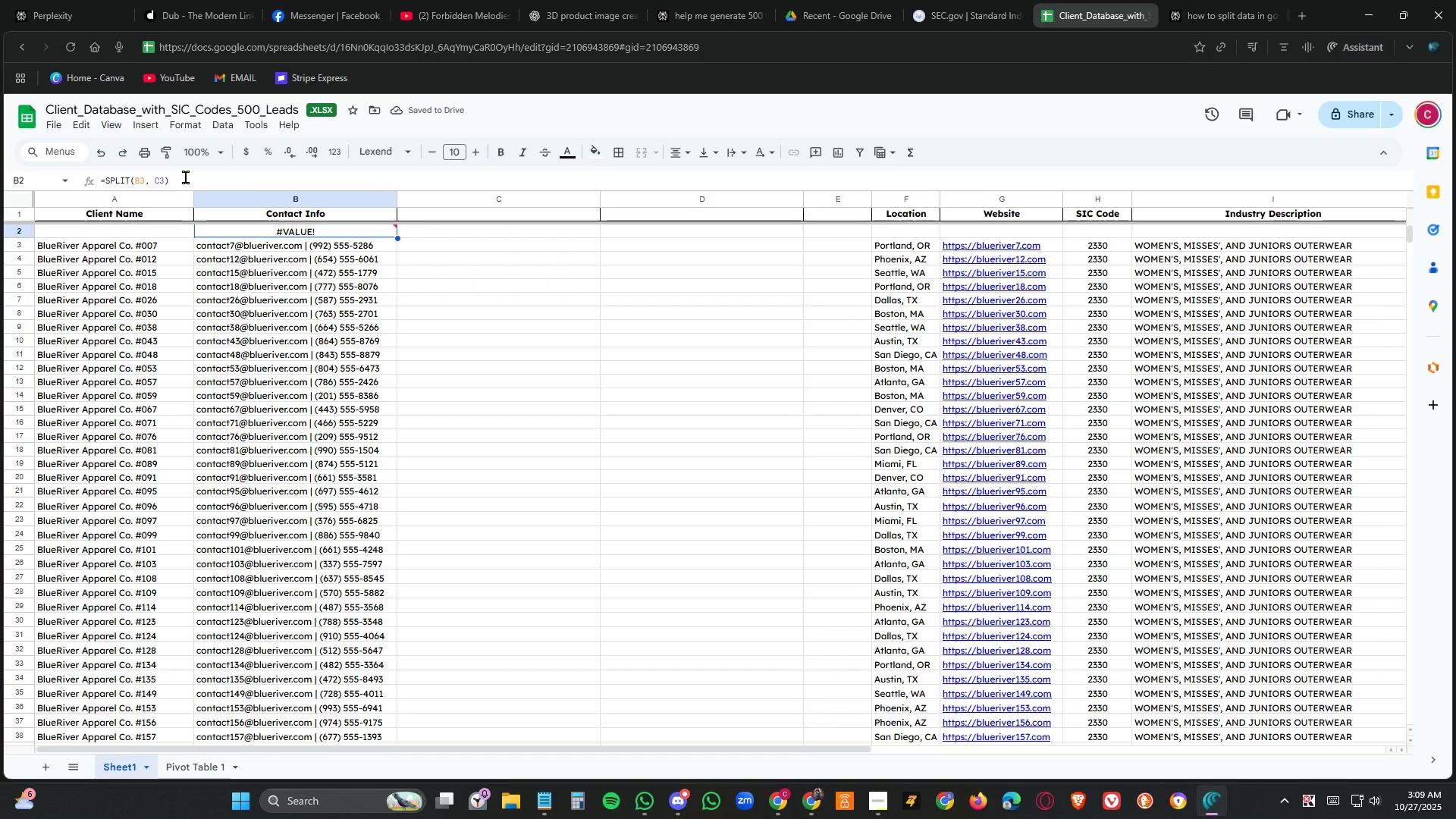 
left_click([186, 177])
 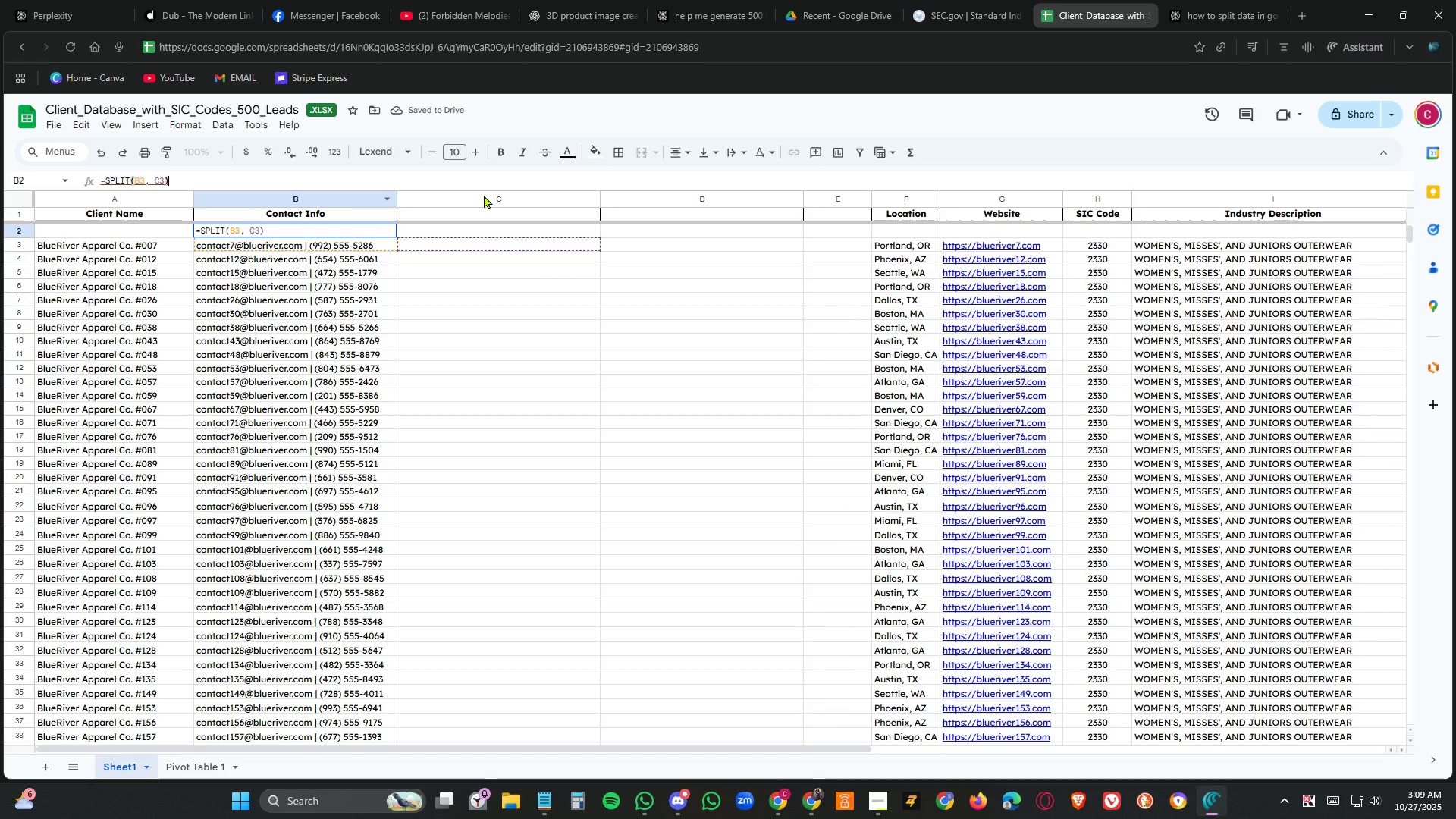 
key(NumpadEnter)
 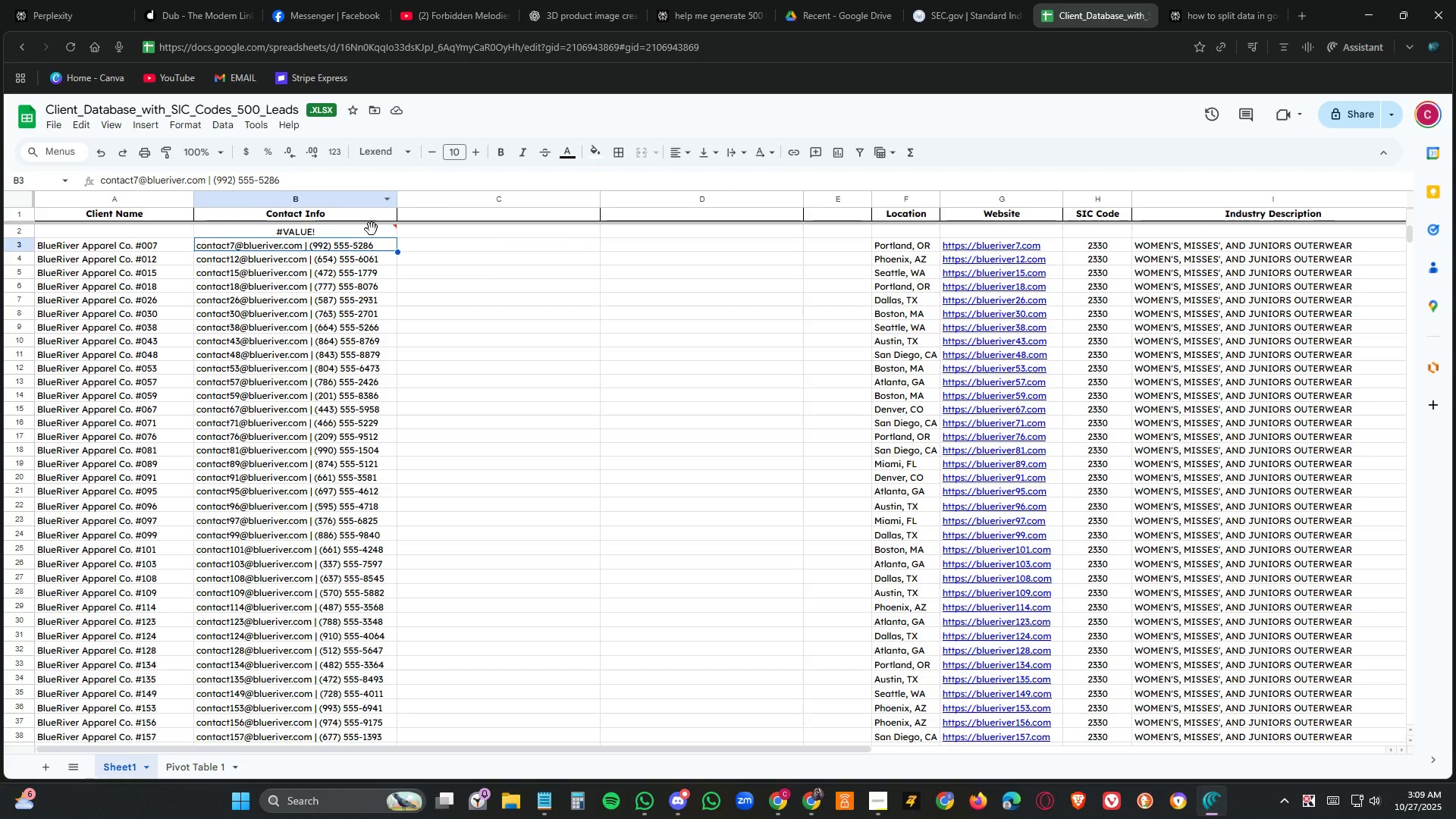 
left_click([347, 228])
 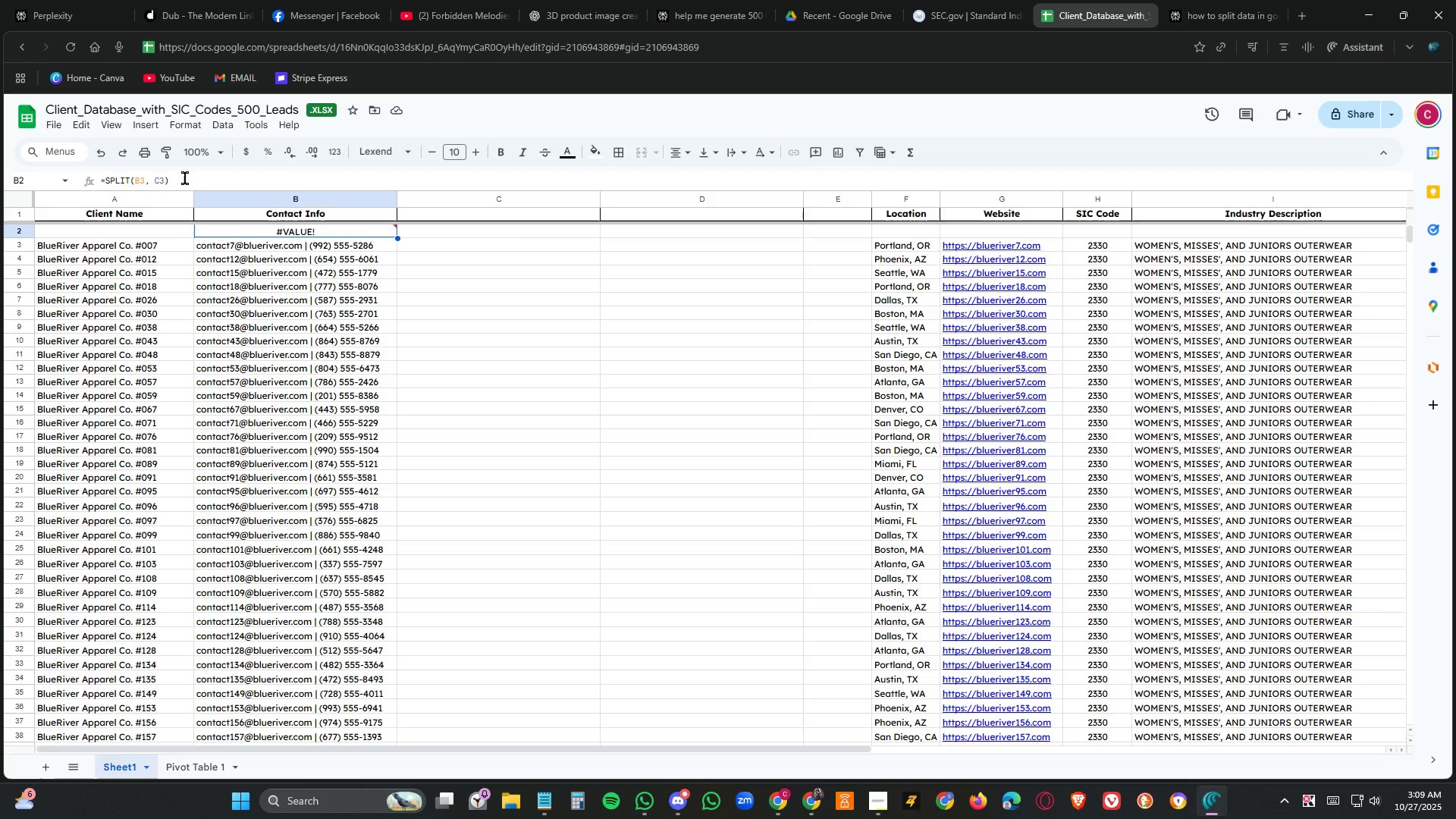 
left_click([185, 178])
 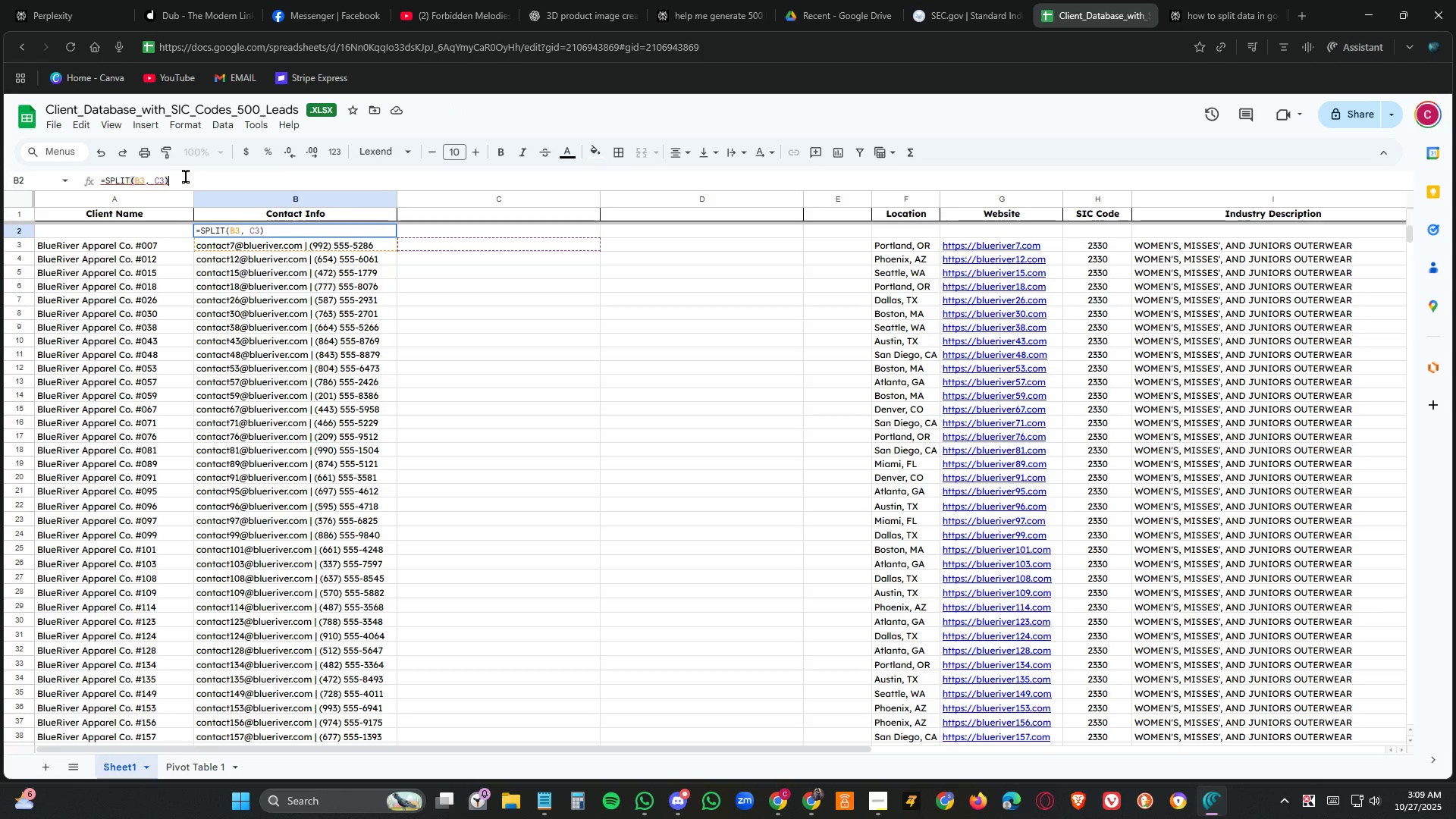 
key(Backspace)
 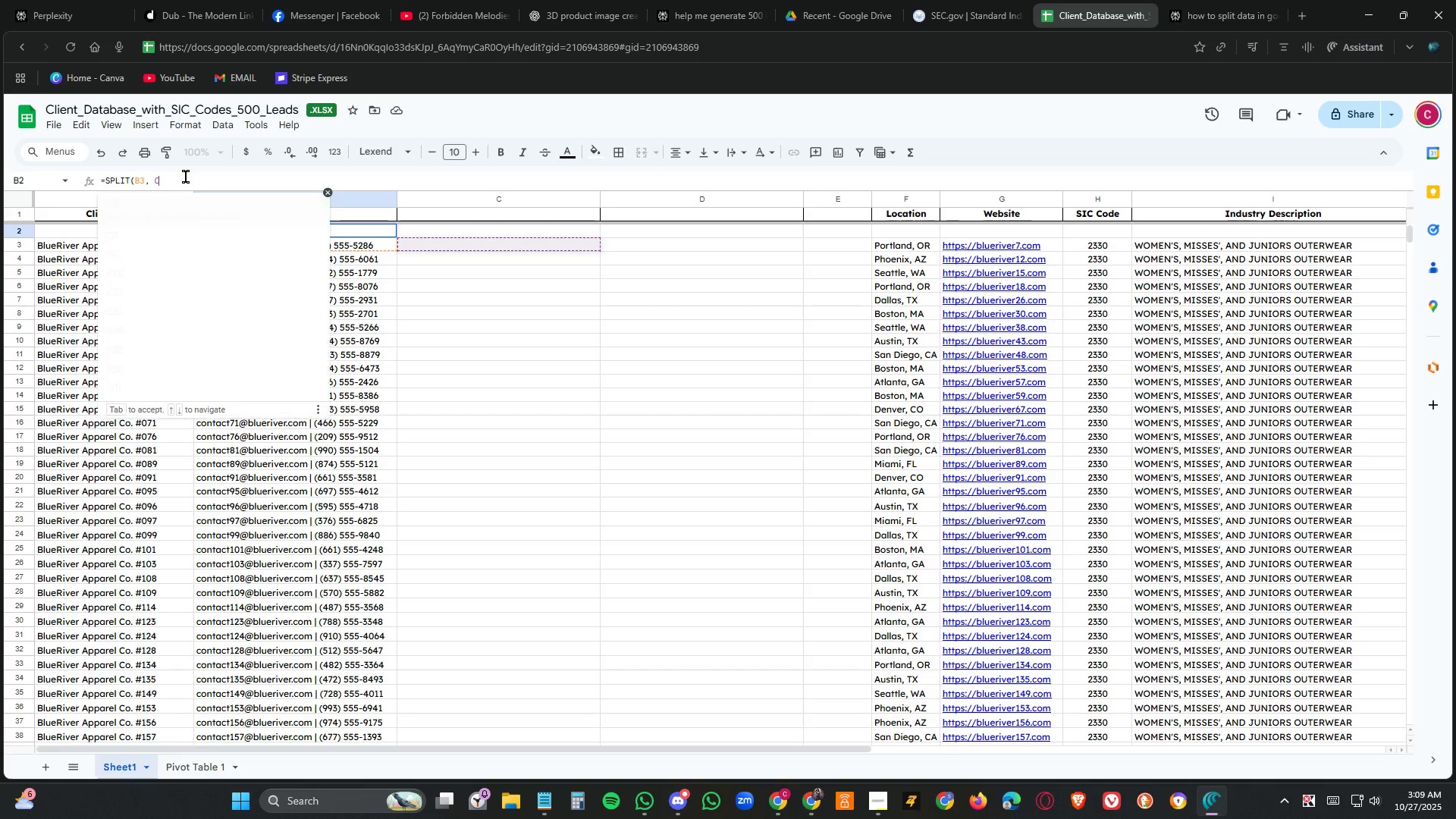 
key(Backspace)
 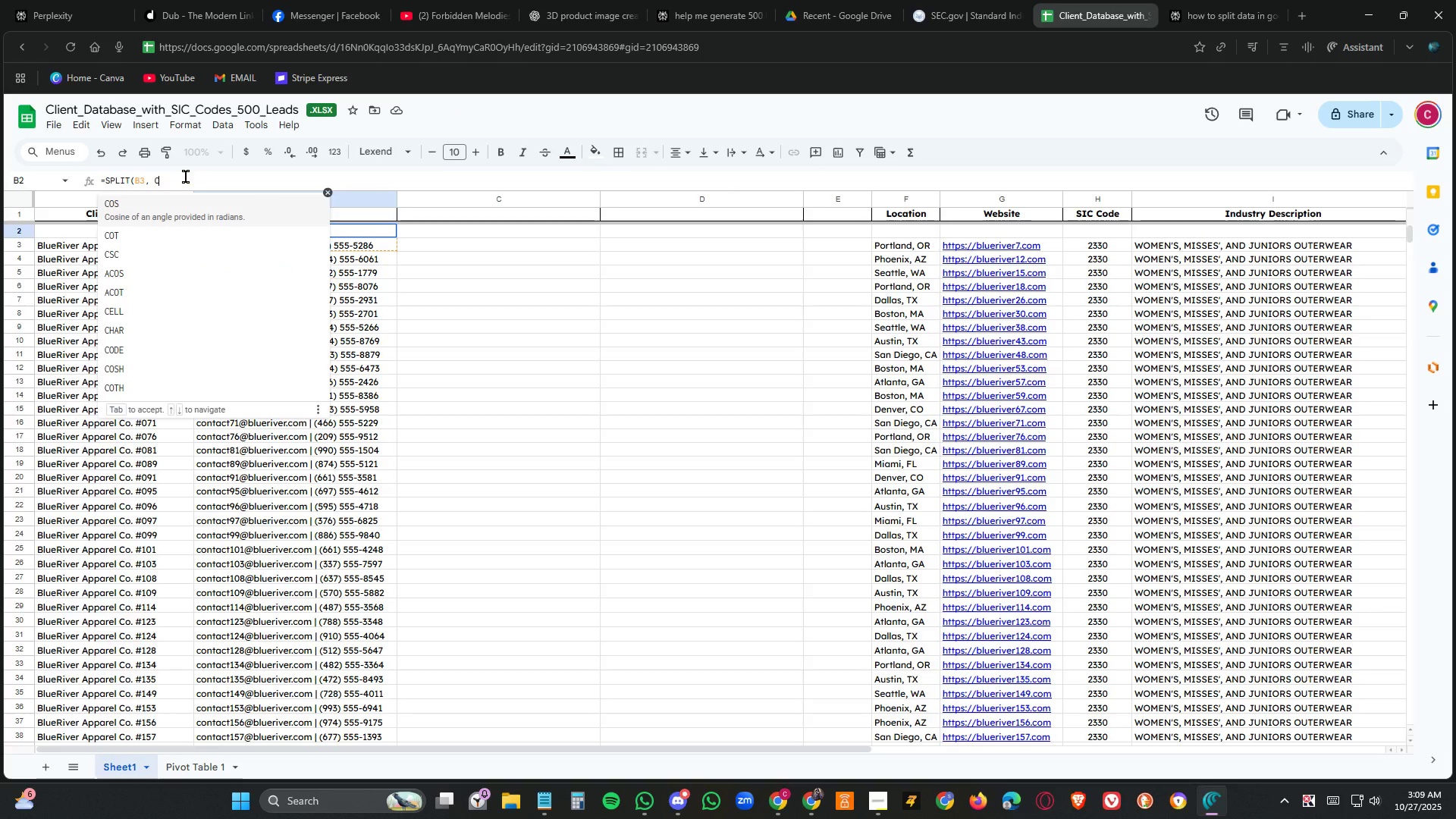 
key(Backspace)
 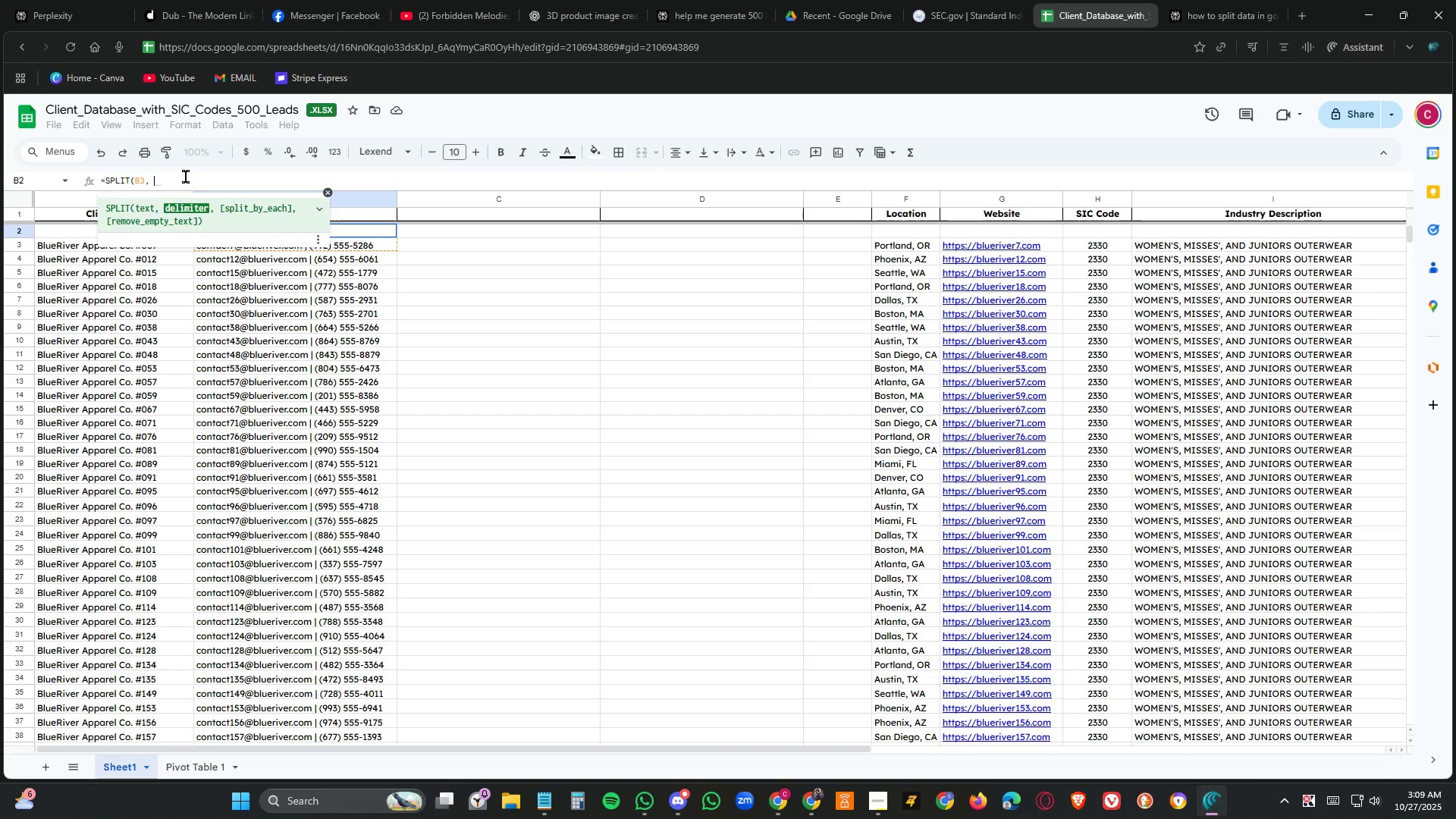 
key(Backspace)
 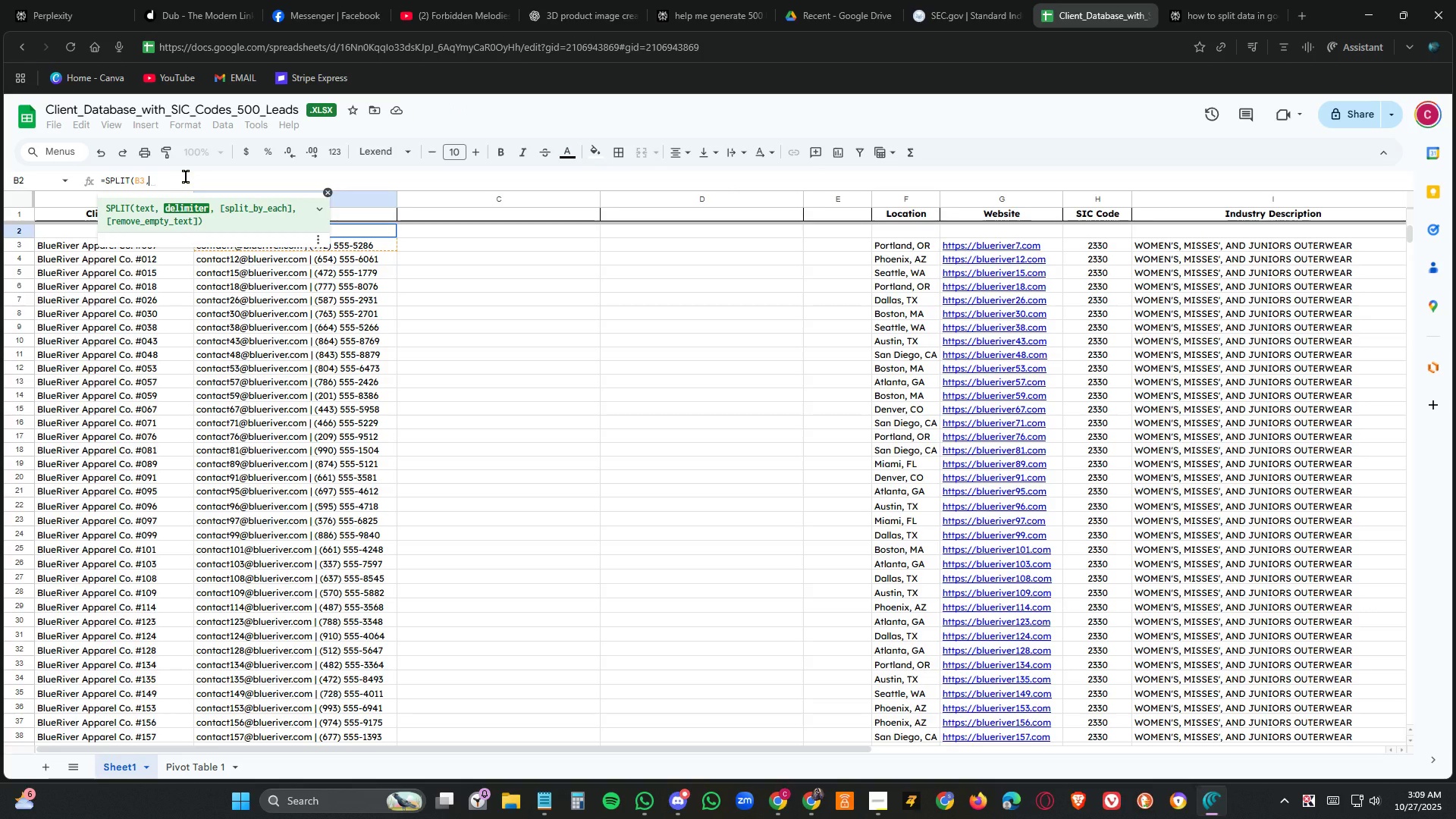 
hold_key(key=ShiftLeft, duration=1.5)
 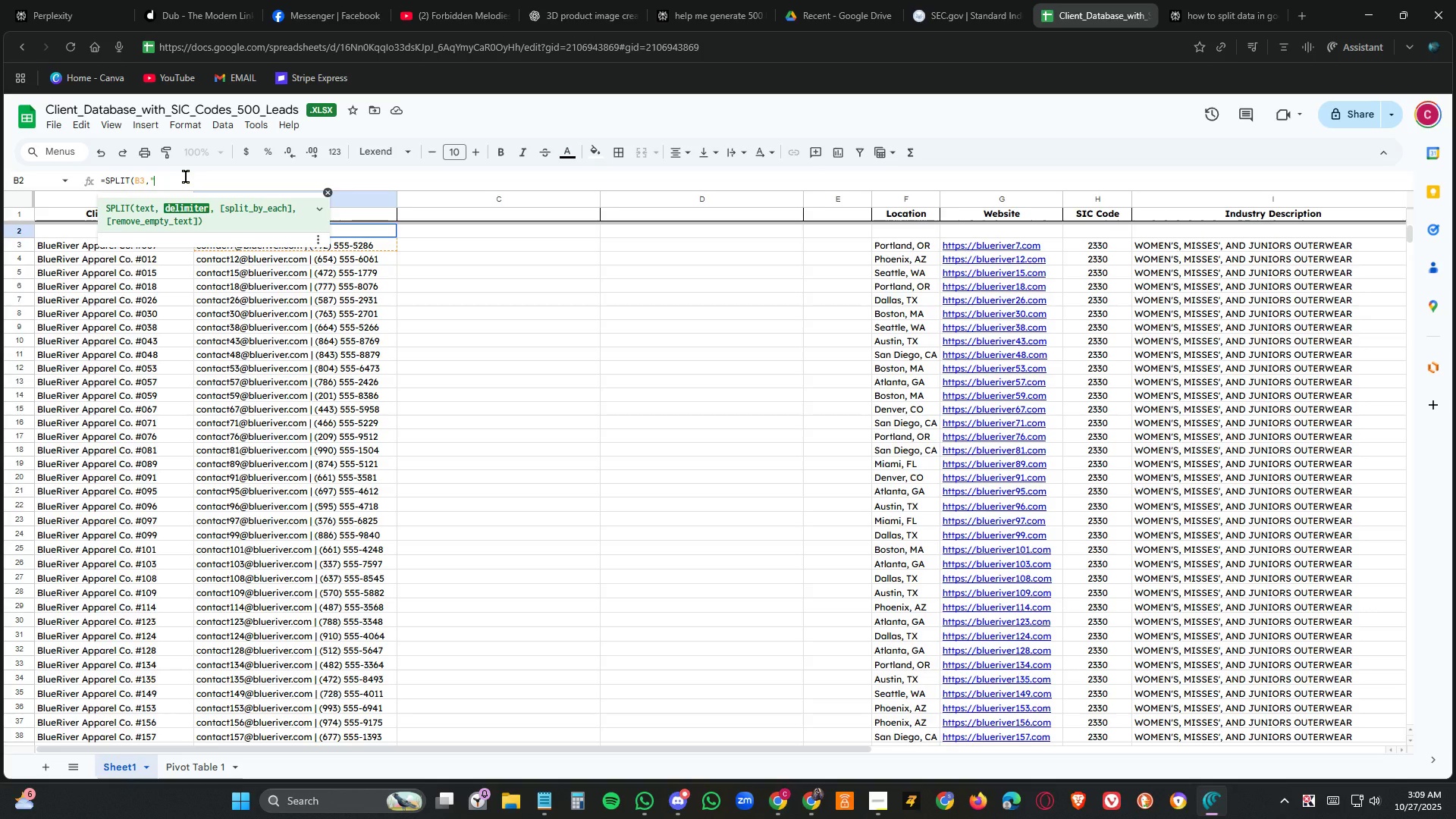 
key(Shift+Quote)
 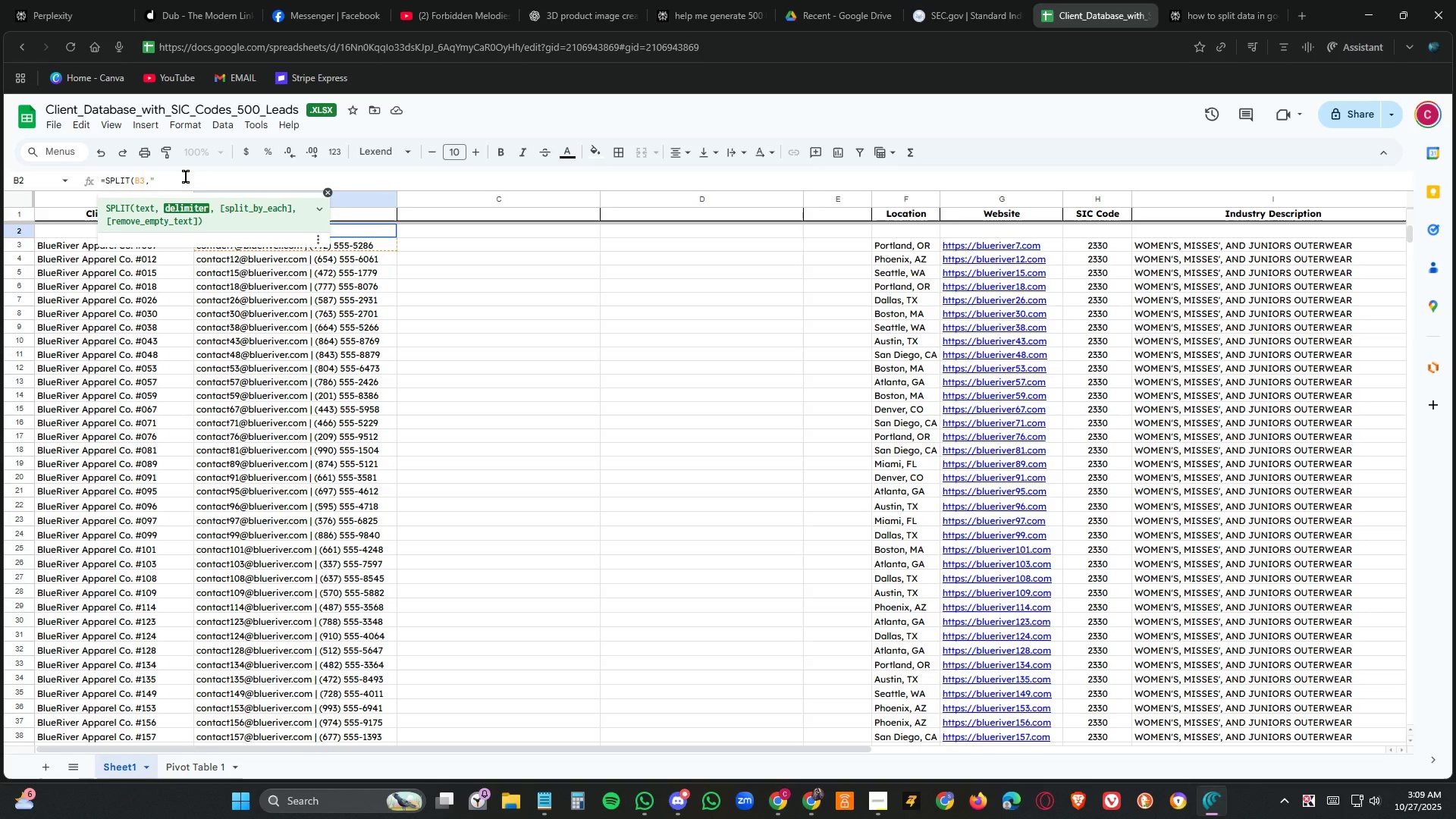 
key(Space)
 